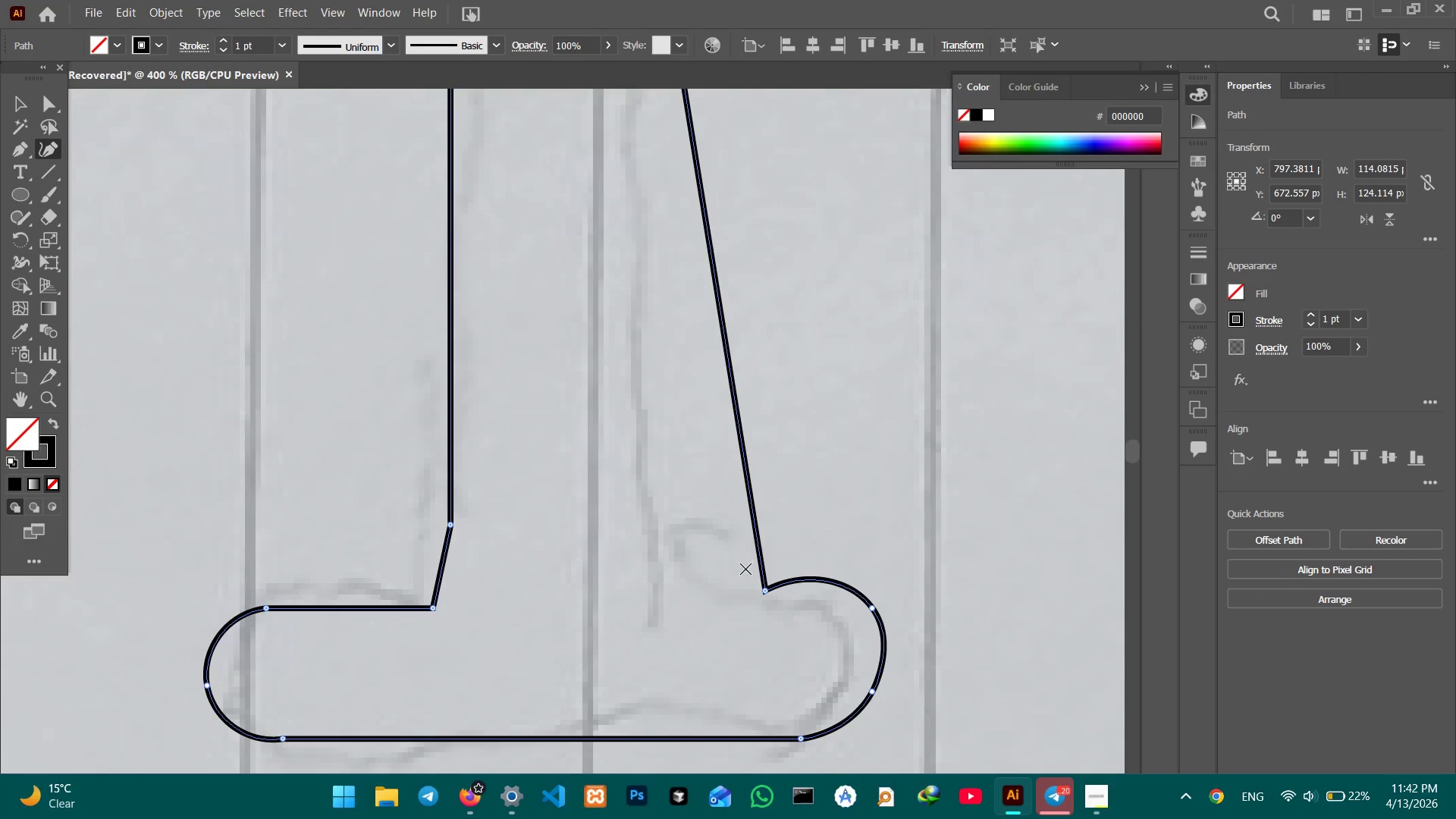 
key(Control+Z)
 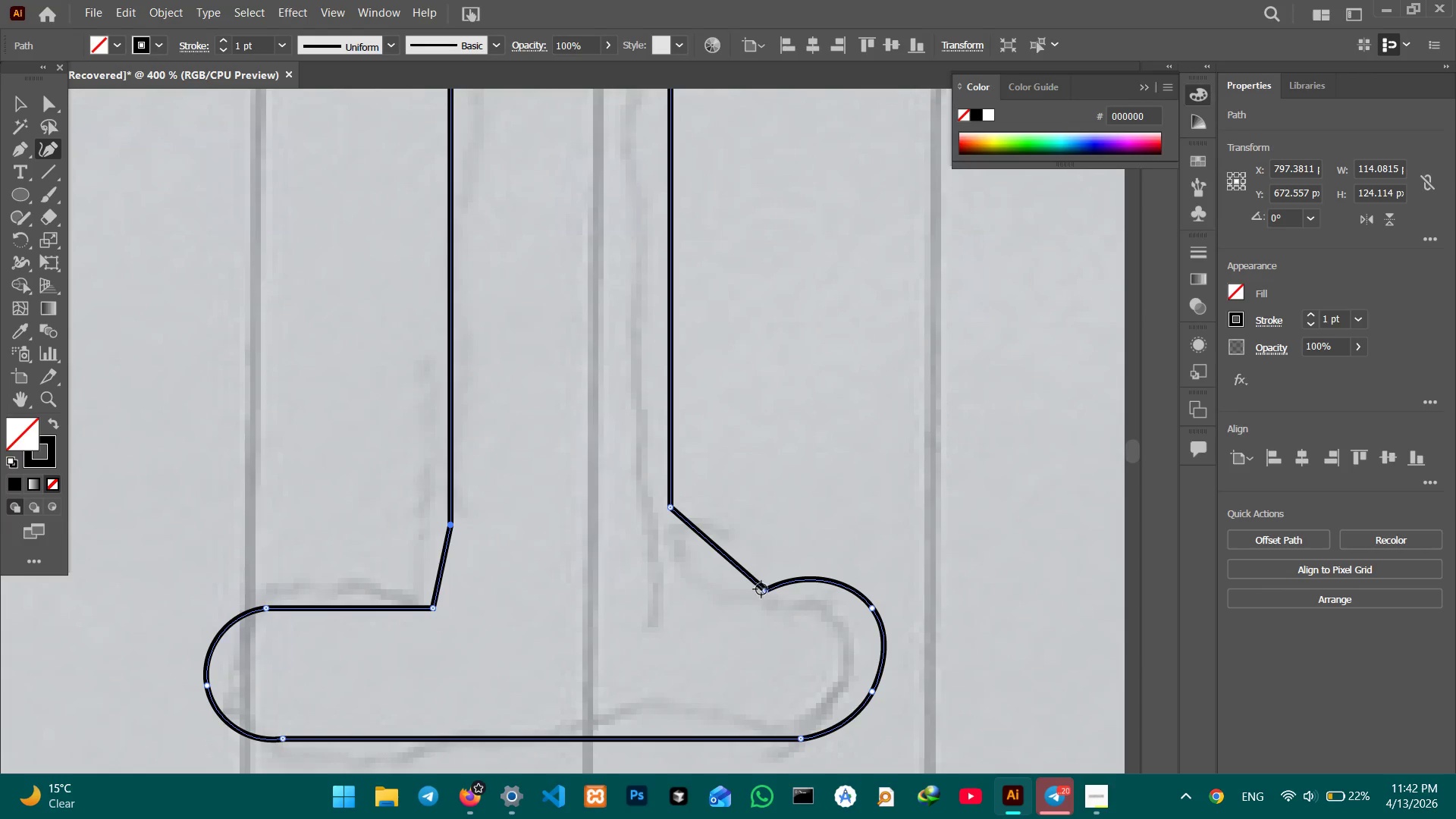 
left_click_drag(start_coordinate=[762, 589], to_coordinate=[659, 597])
 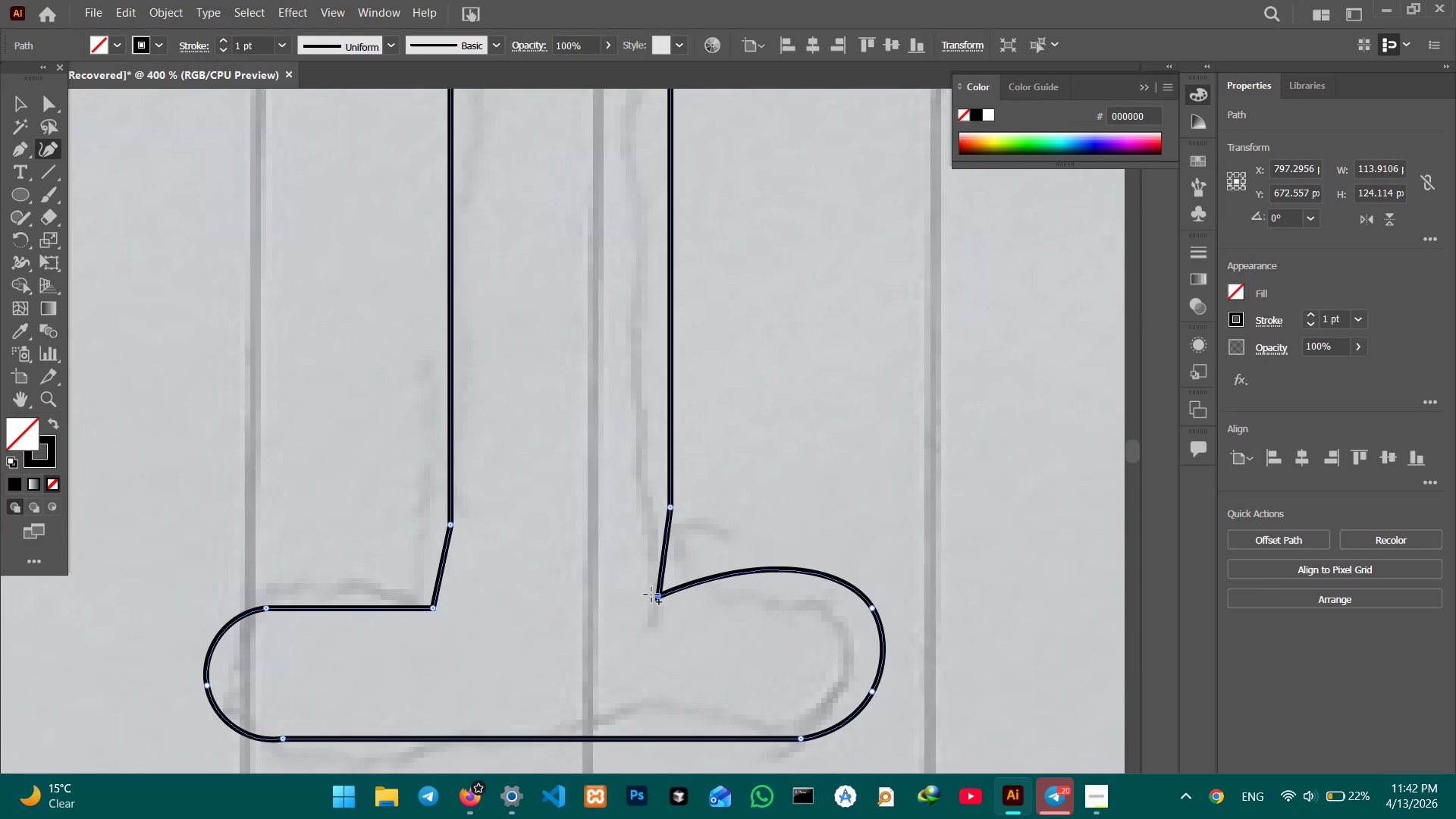 
hold_key(key=ControlLeft, duration=0.75)
 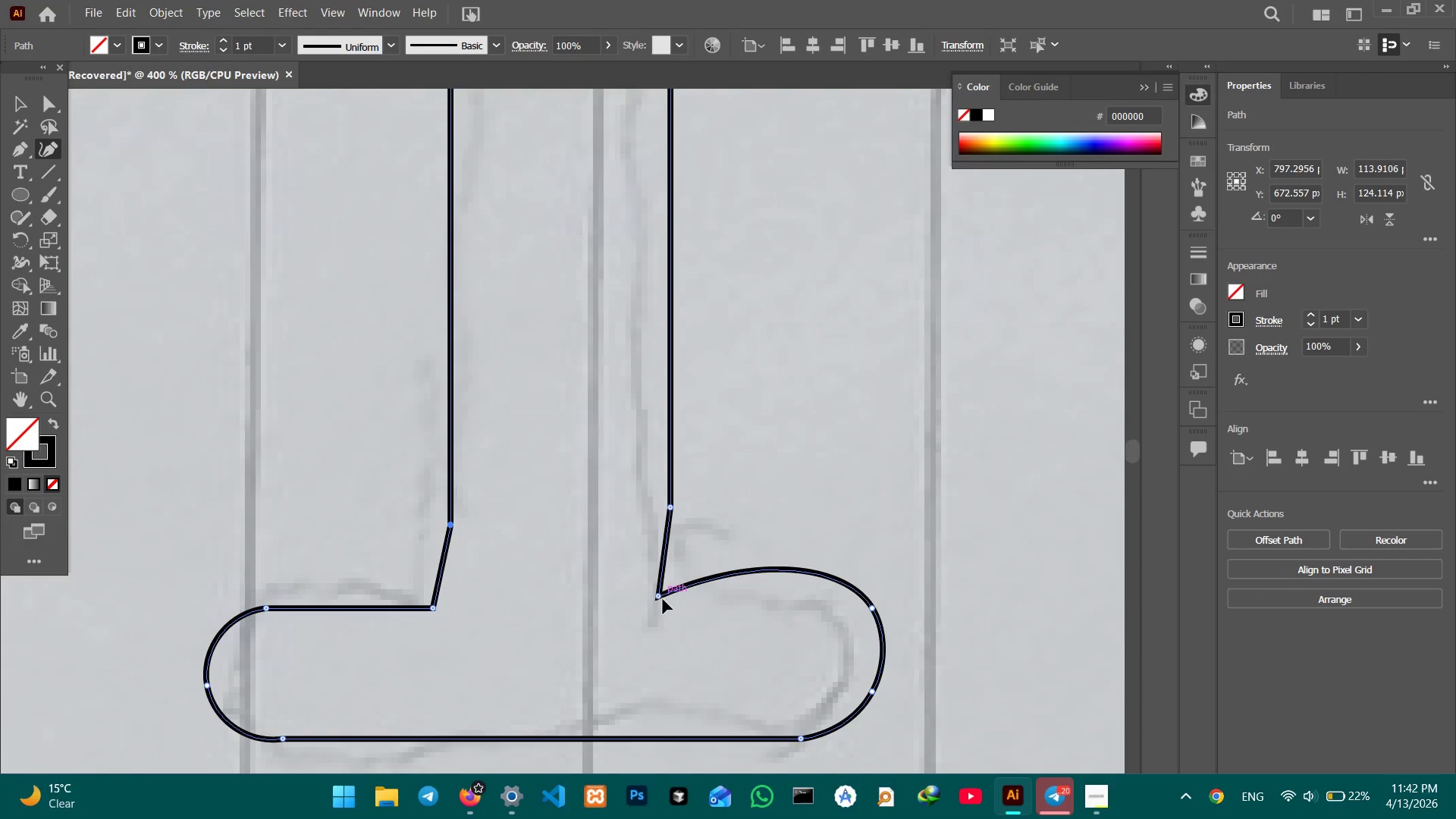 
key(Control+Z)
 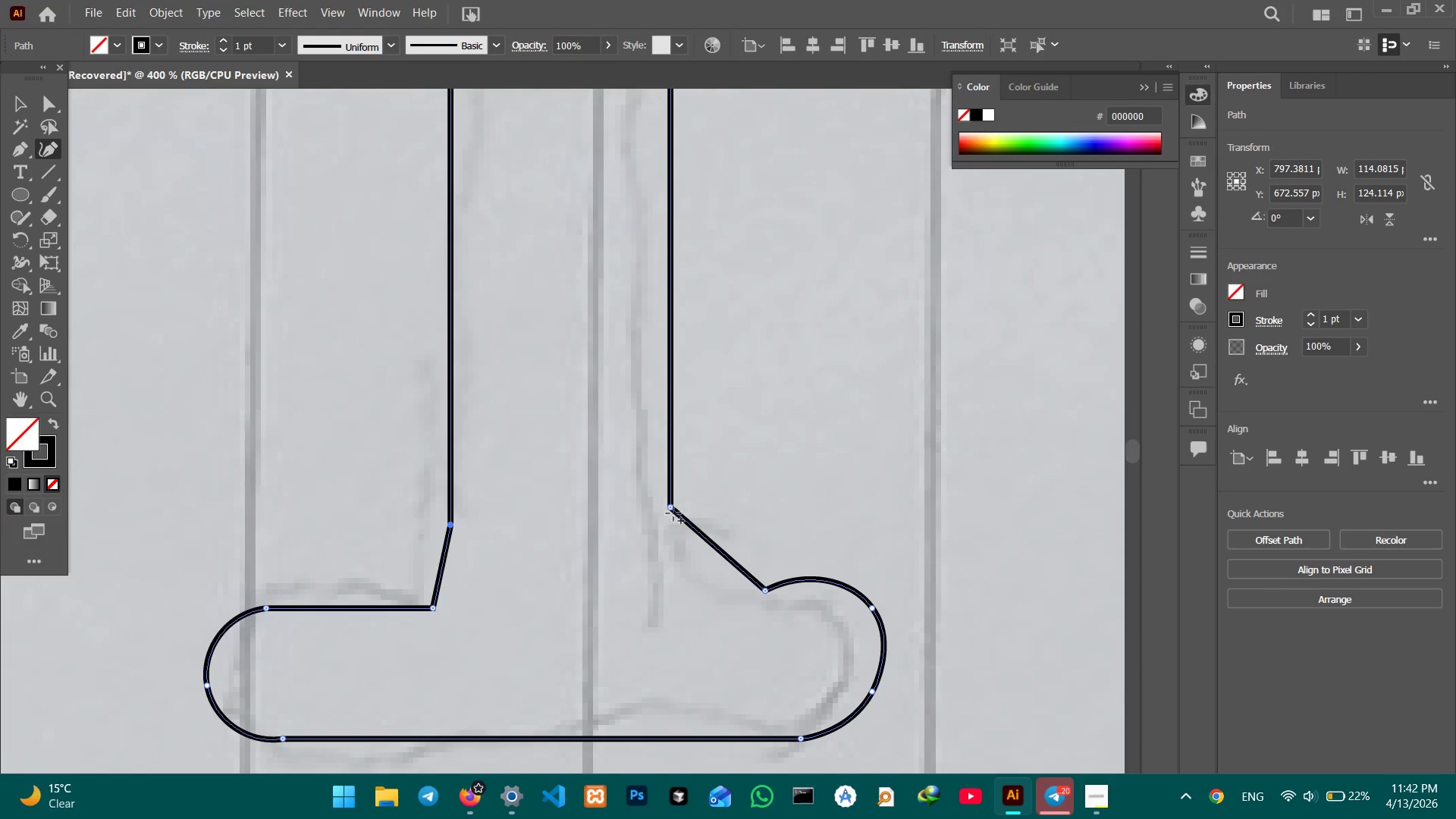 
left_click_drag(start_coordinate=[673, 509], to_coordinate=[672, 578])
 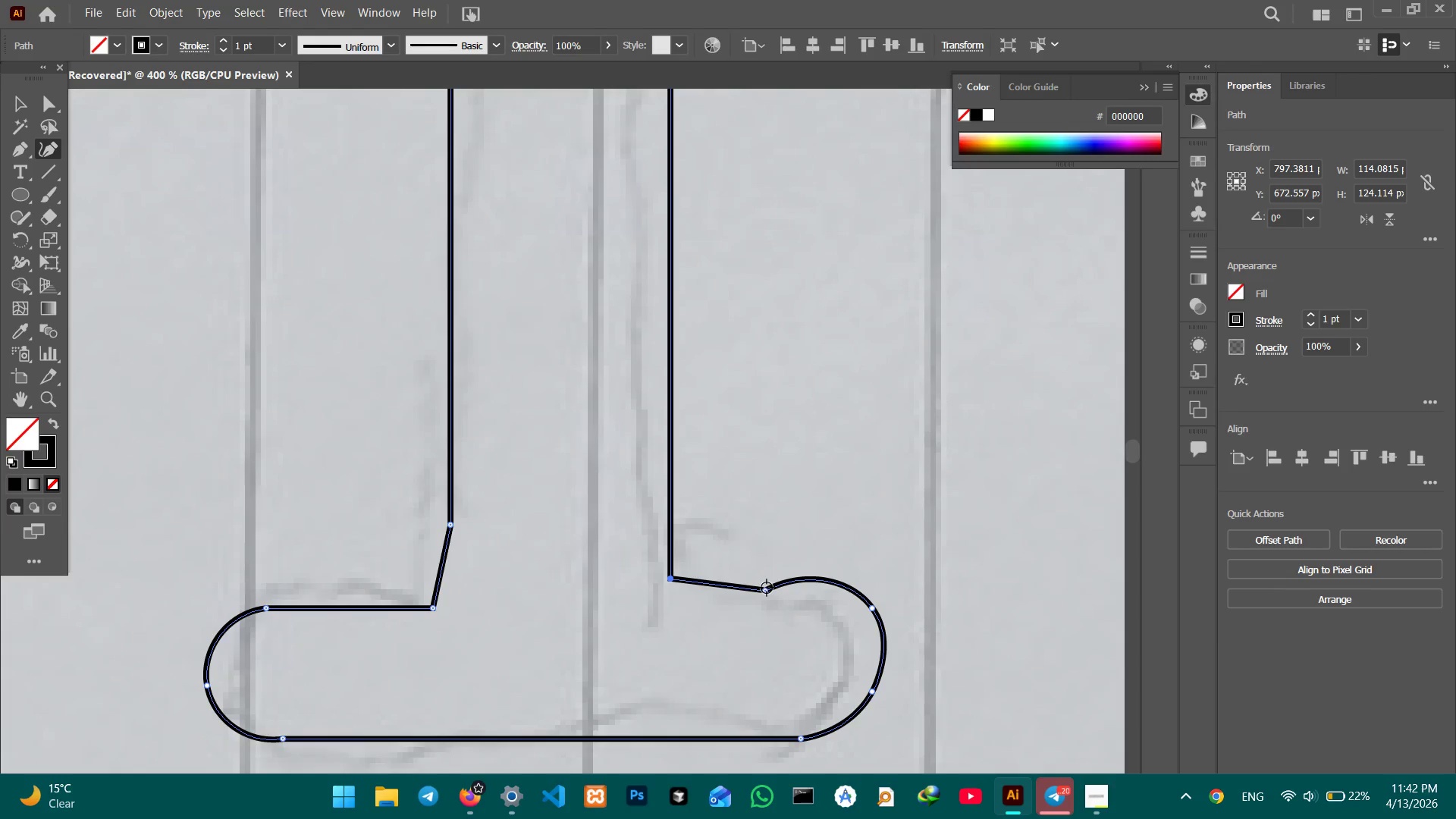 
left_click_drag(start_coordinate=[767, 590], to_coordinate=[830, 580])
 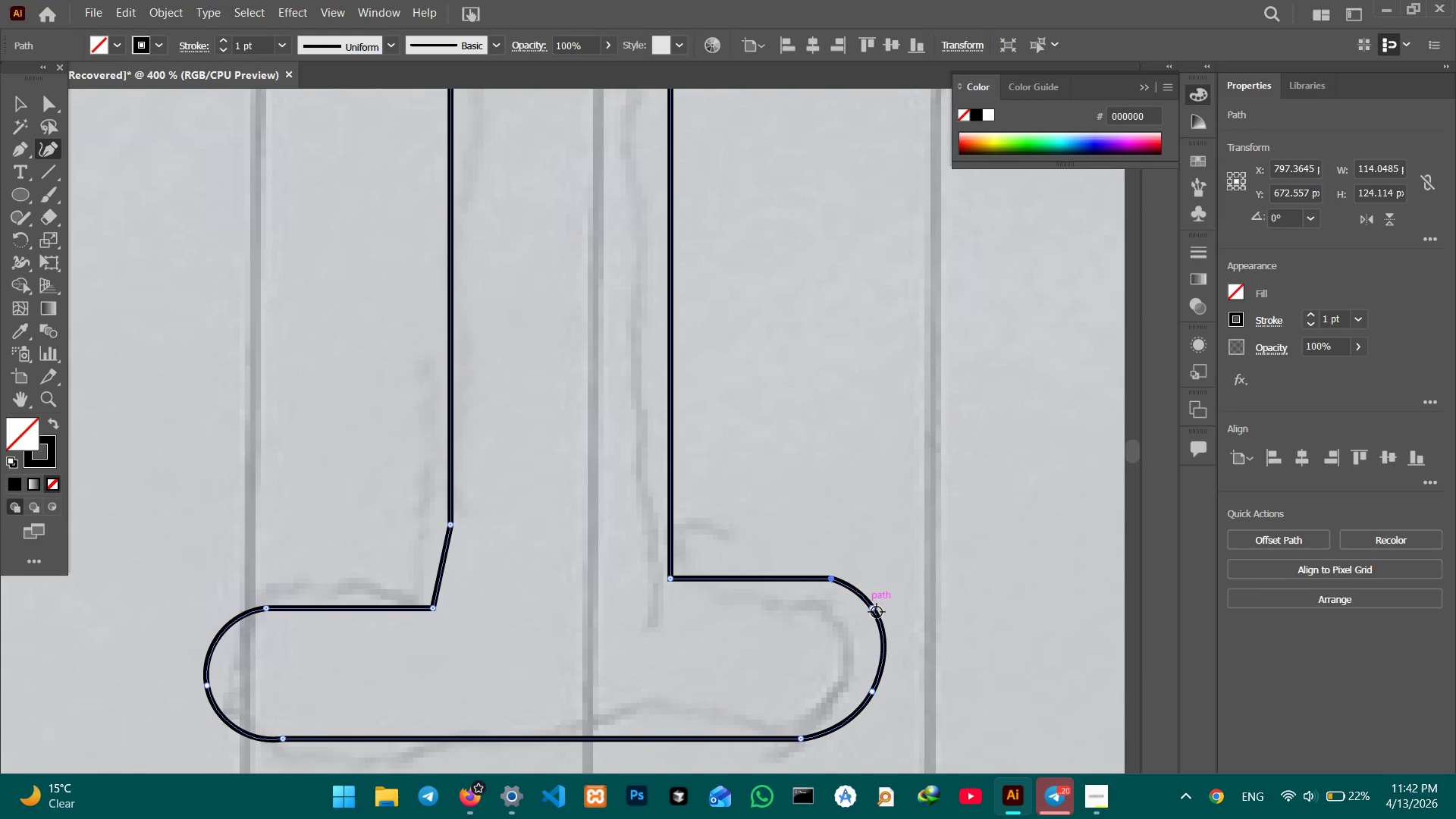 
left_click([875, 611])
 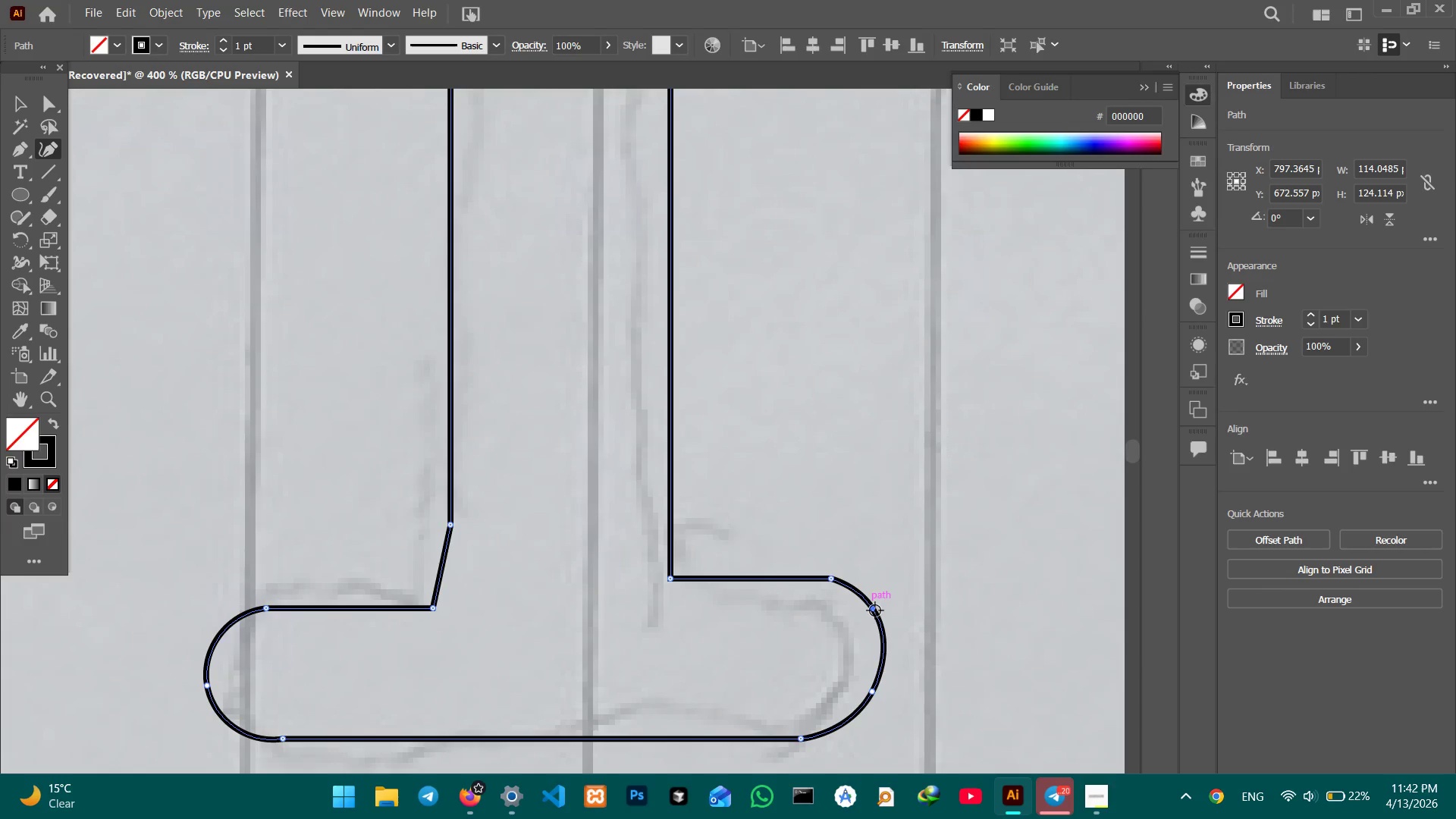 
key(Backspace)
 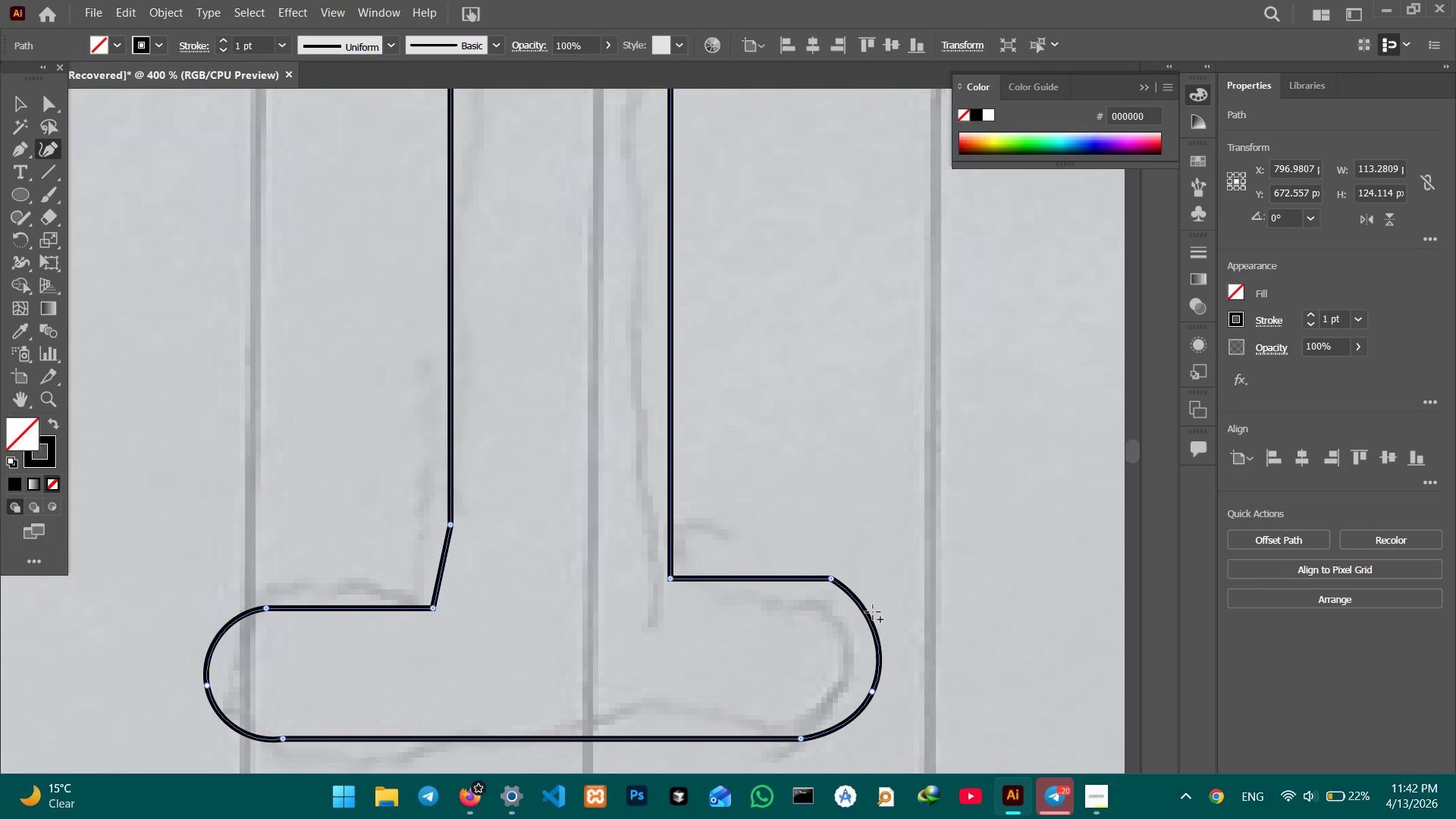 
scroll: coordinate [874, 610], scroll_direction: down, amount: 7.0
 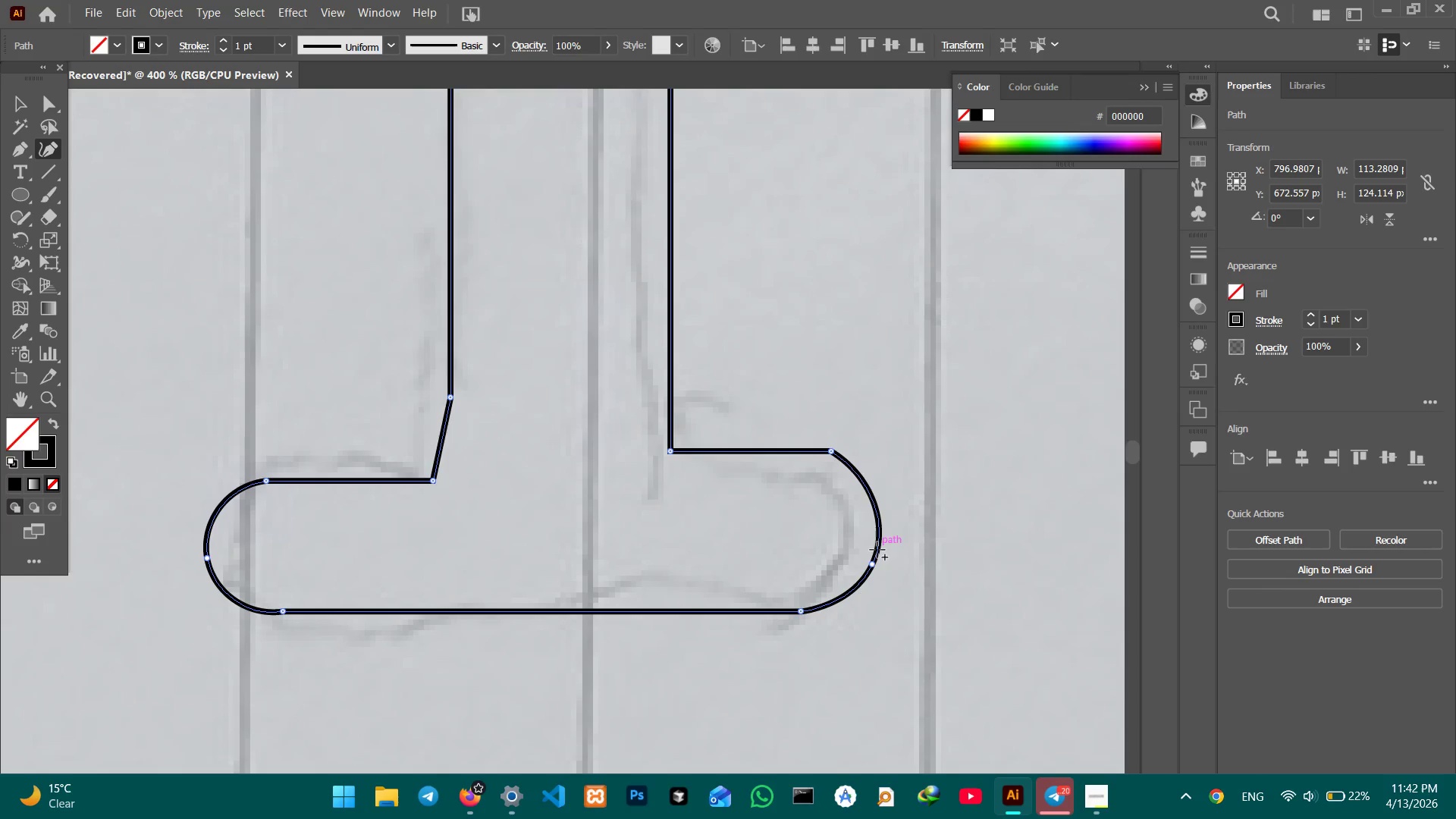 
left_click_drag(start_coordinate=[871, 561], to_coordinate=[950, 539])
 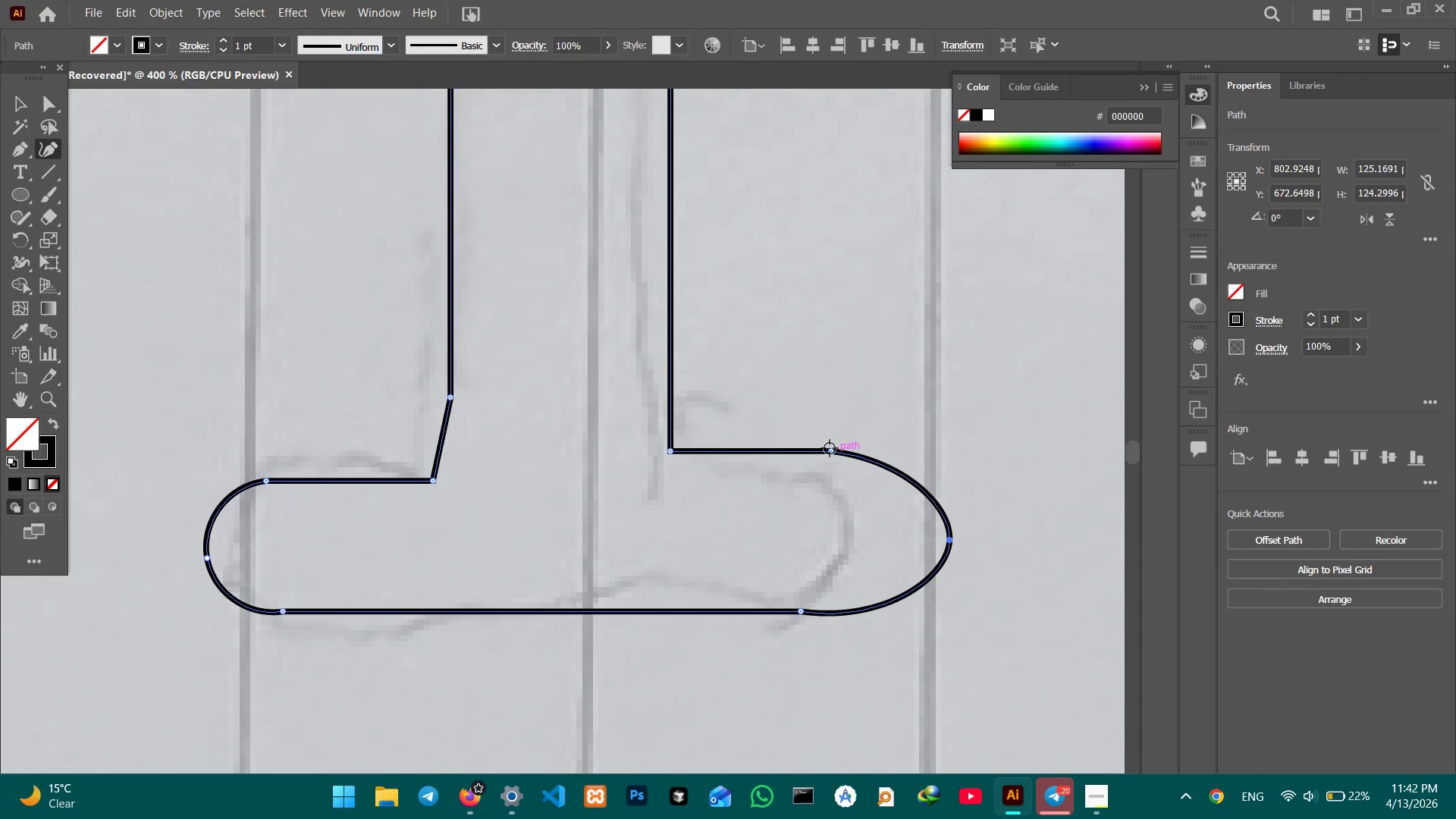 
left_click_drag(start_coordinate=[831, 450], to_coordinate=[868, 453])
 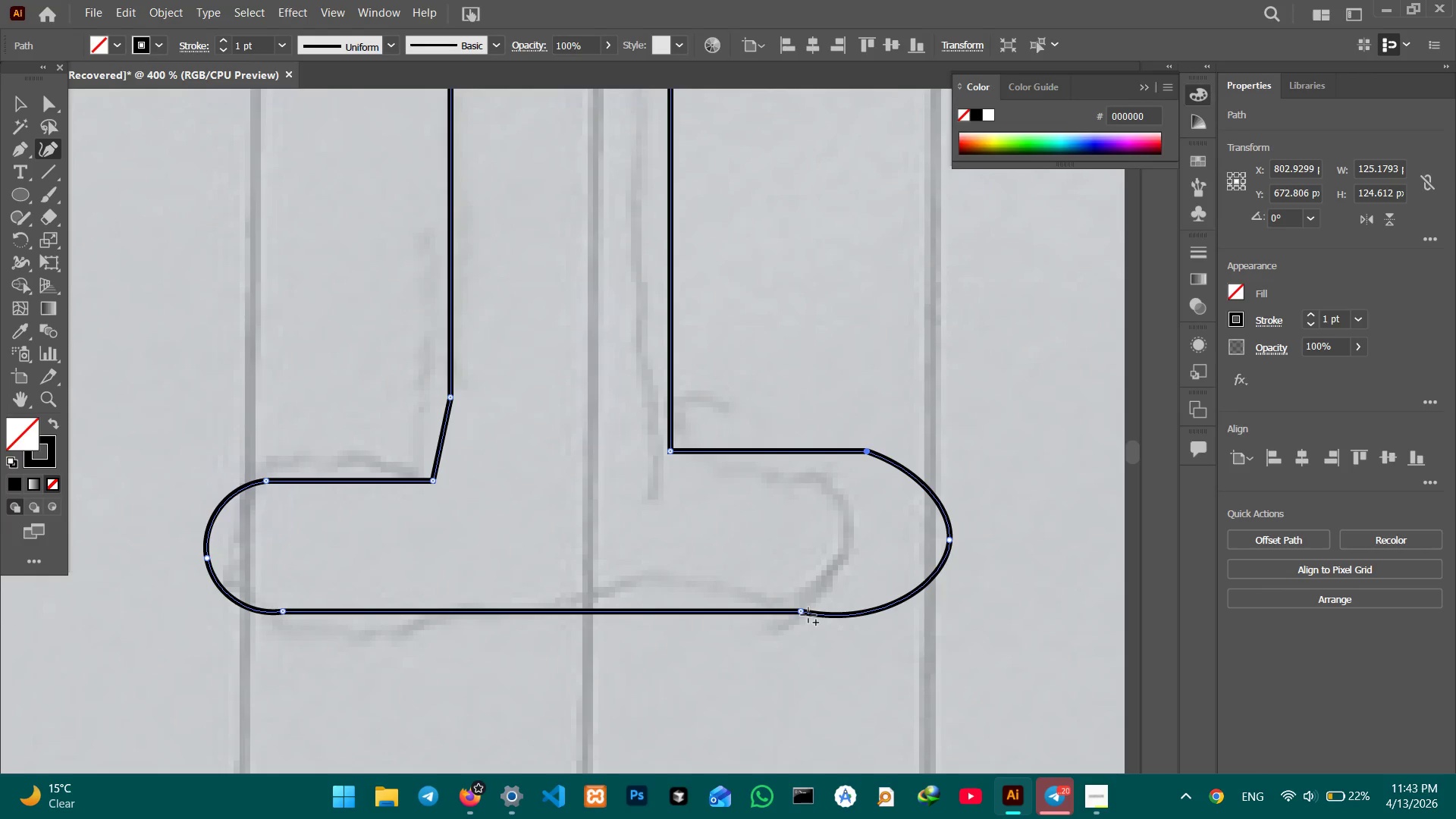 
left_click_drag(start_coordinate=[804, 614], to_coordinate=[890, 612])
 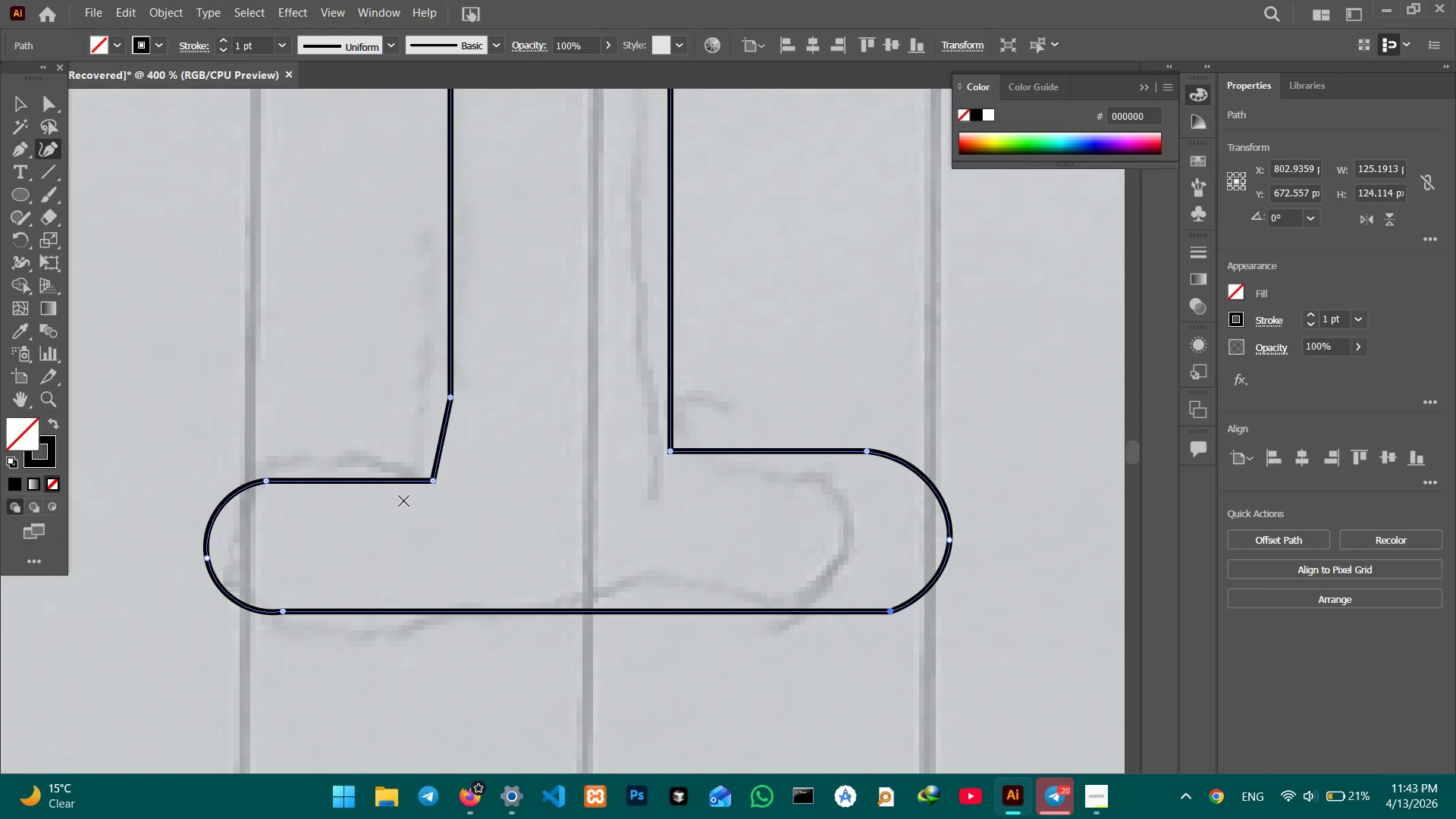 
left_click_drag(start_coordinate=[428, 479], to_coordinate=[438, 449])
 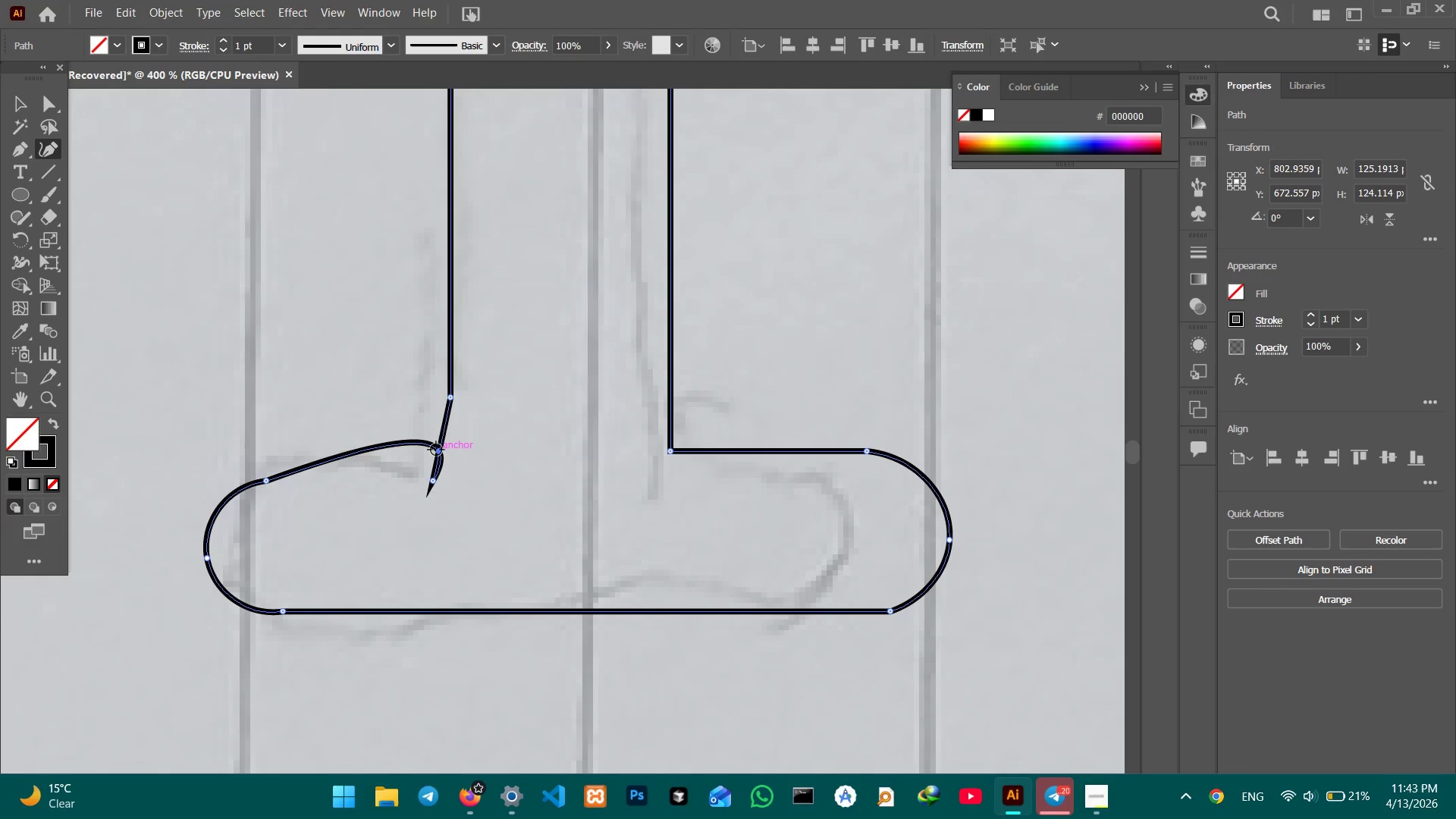 
key(Backspace)
 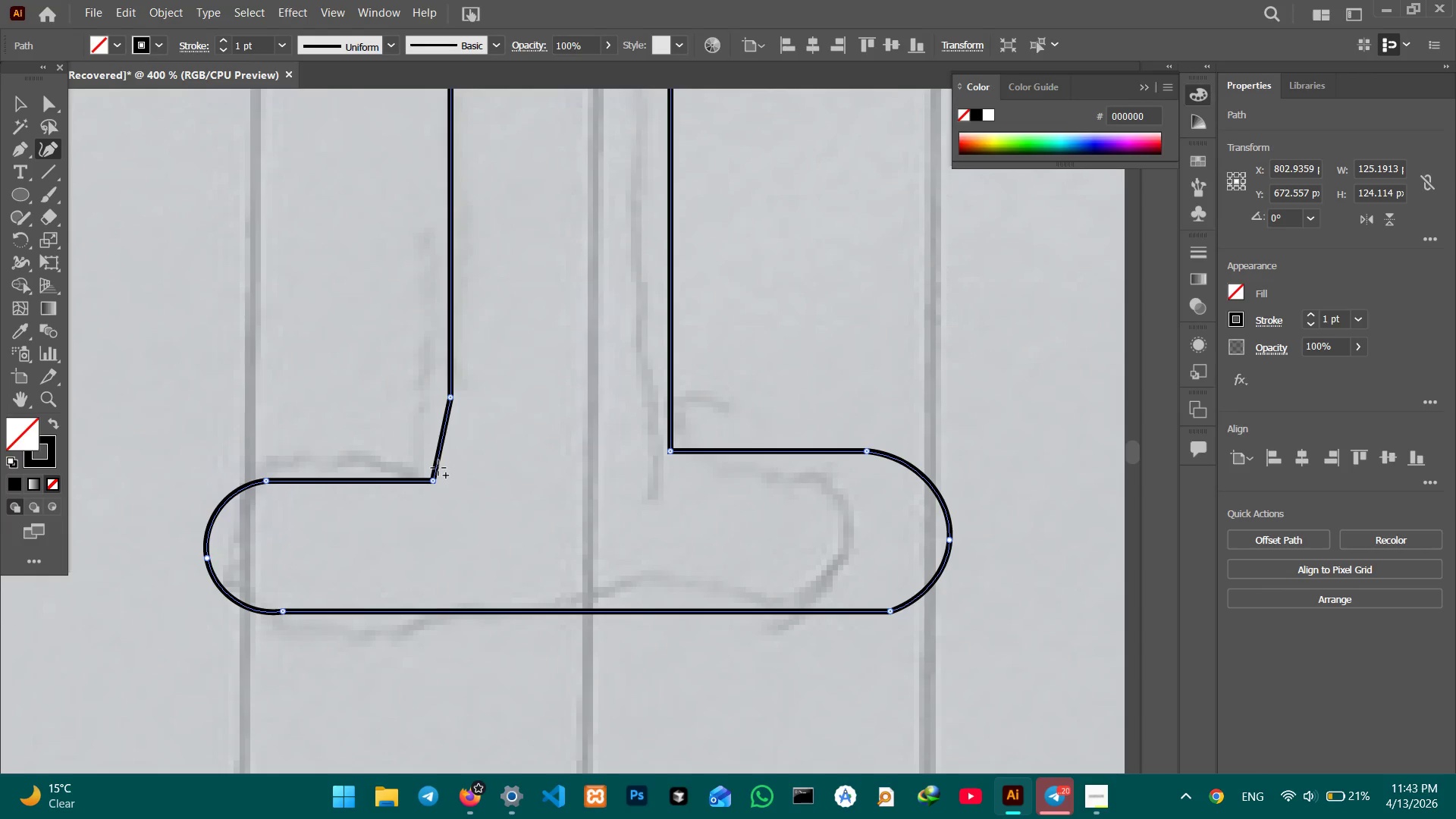 
left_click([433, 481])
 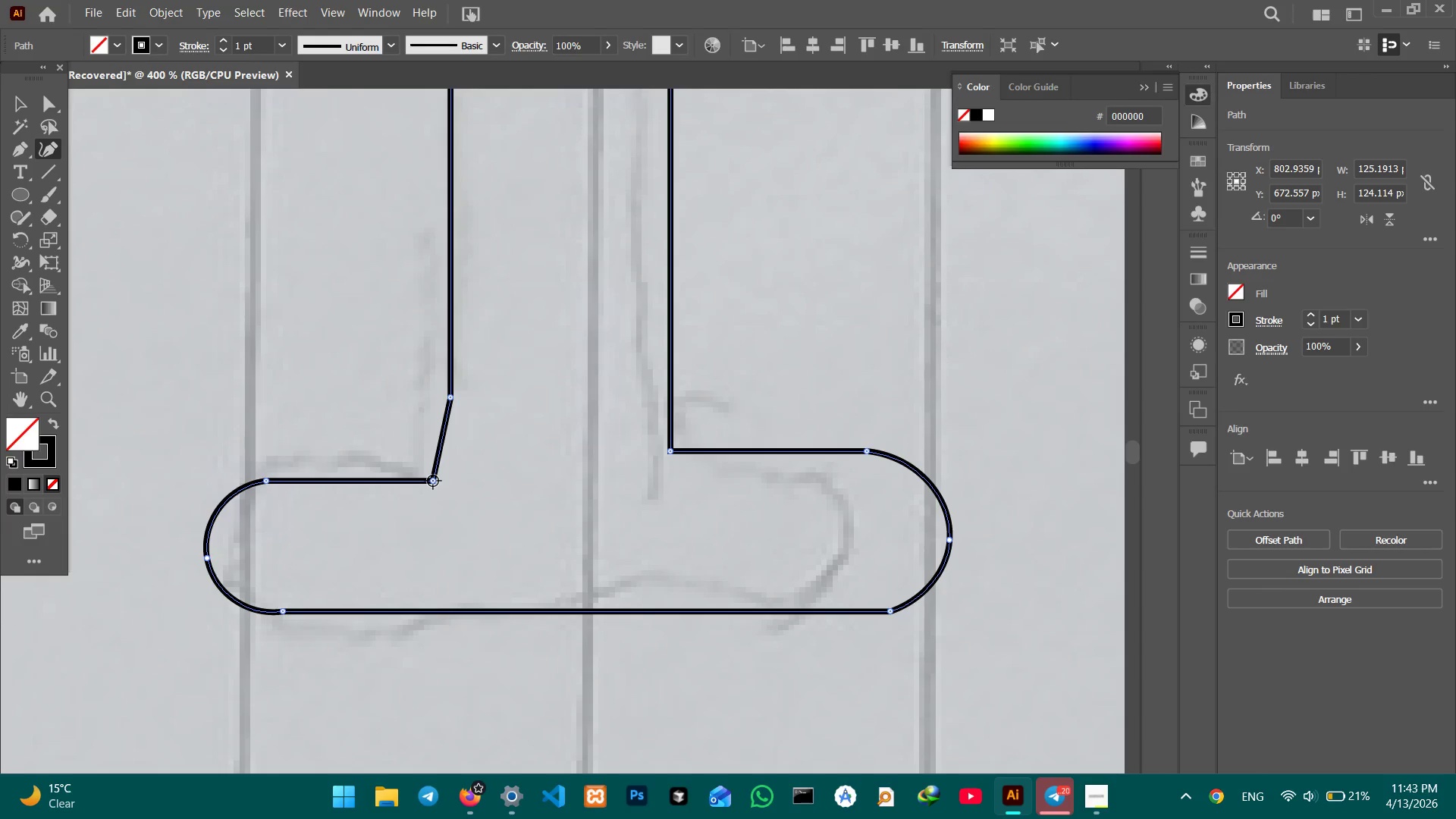 
key(Backspace)
 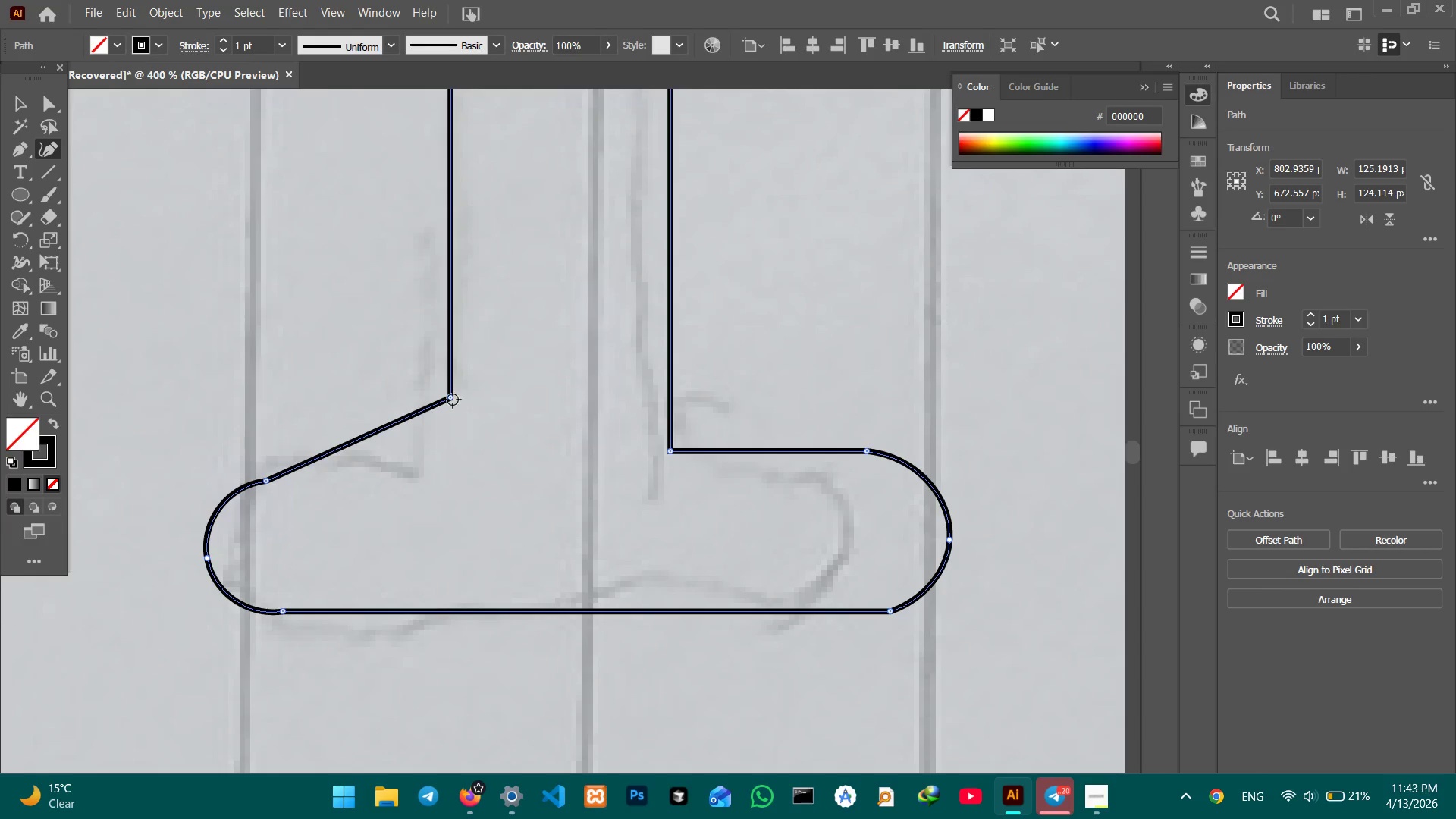 
left_click_drag(start_coordinate=[450, 400], to_coordinate=[448, 451])
 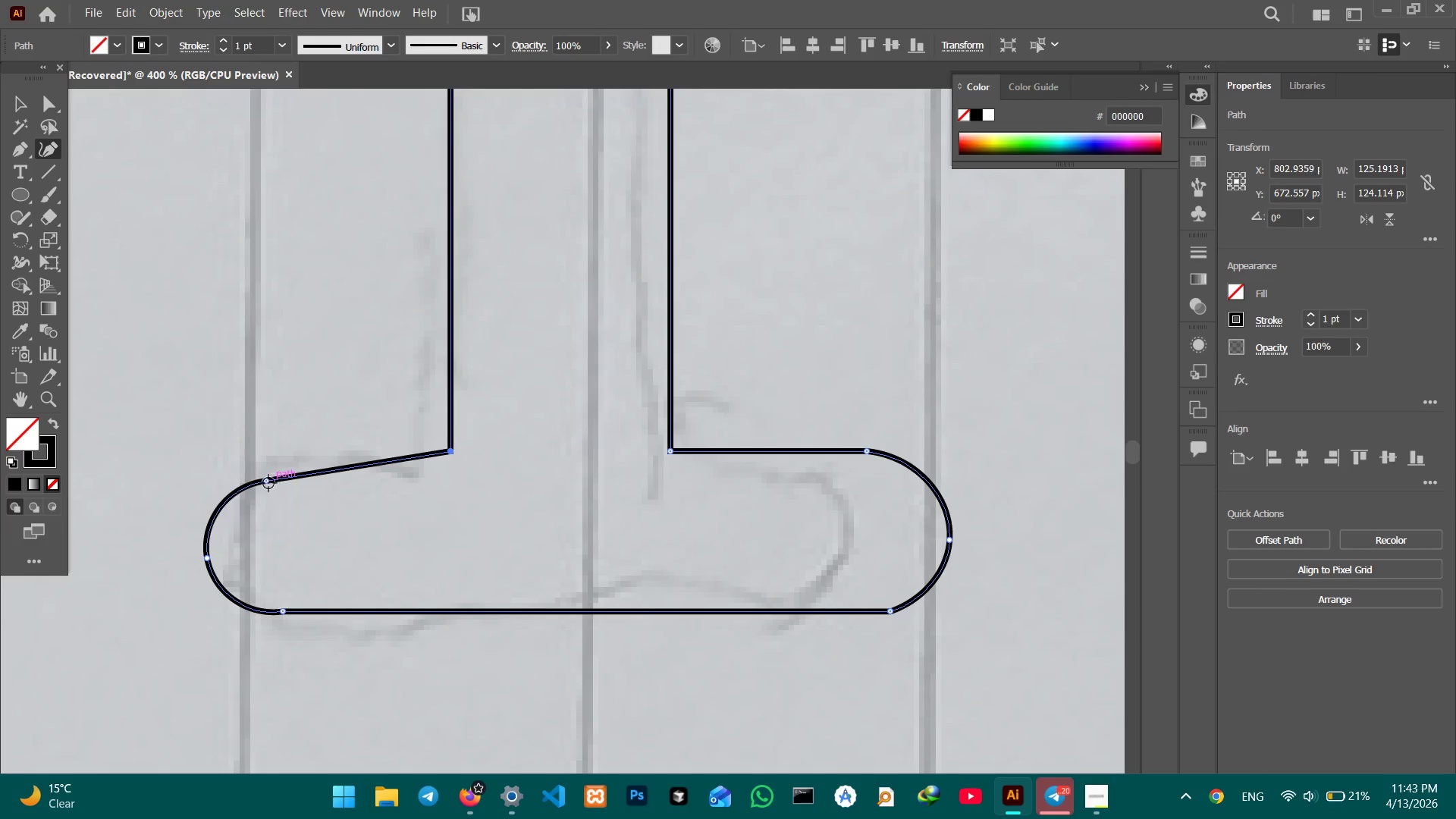 
left_click_drag(start_coordinate=[268, 483], to_coordinate=[266, 453])
 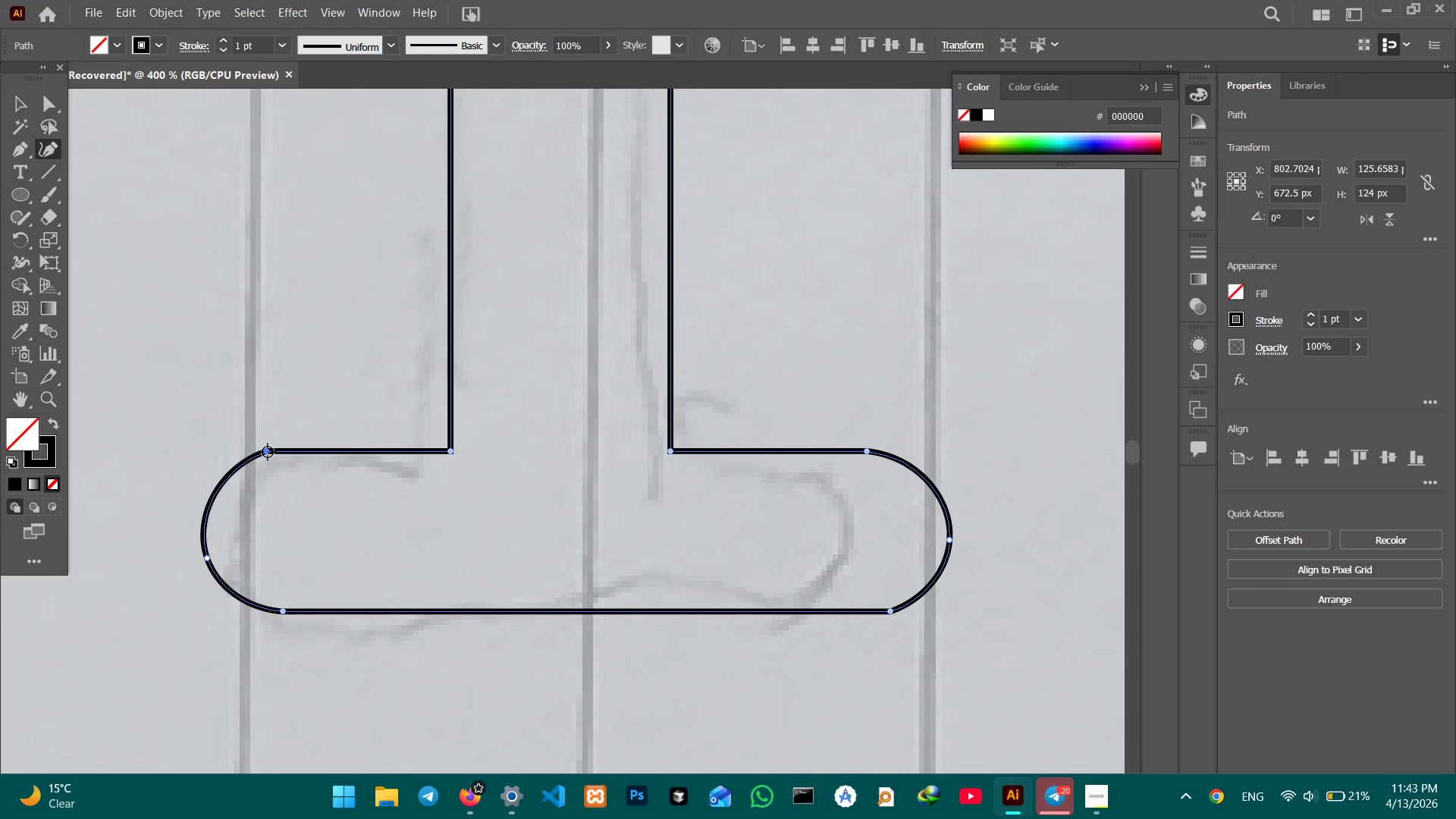 
left_click_drag(start_coordinate=[266, 452], to_coordinate=[262, 454])
 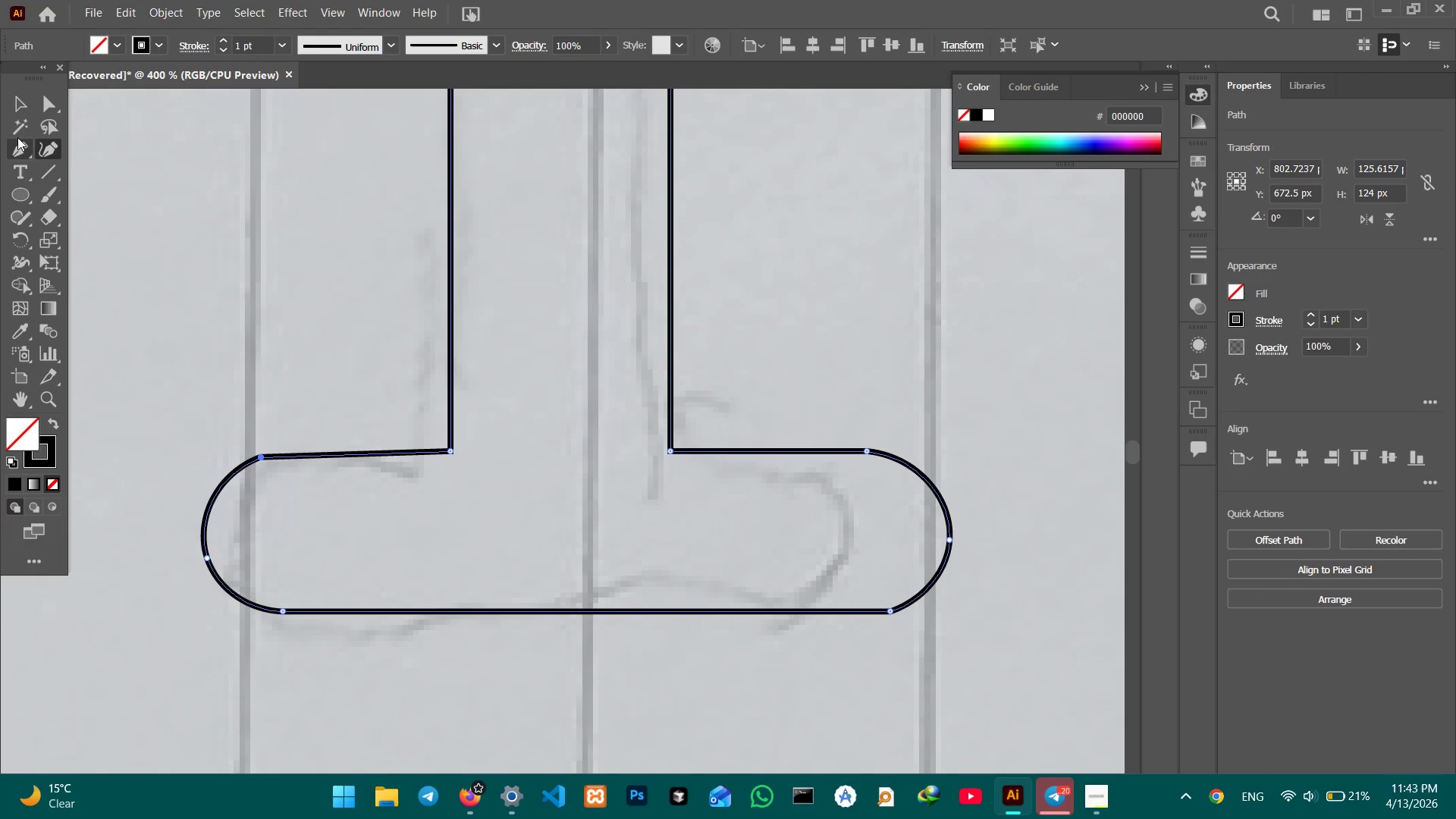 
left_click([41, 168])
 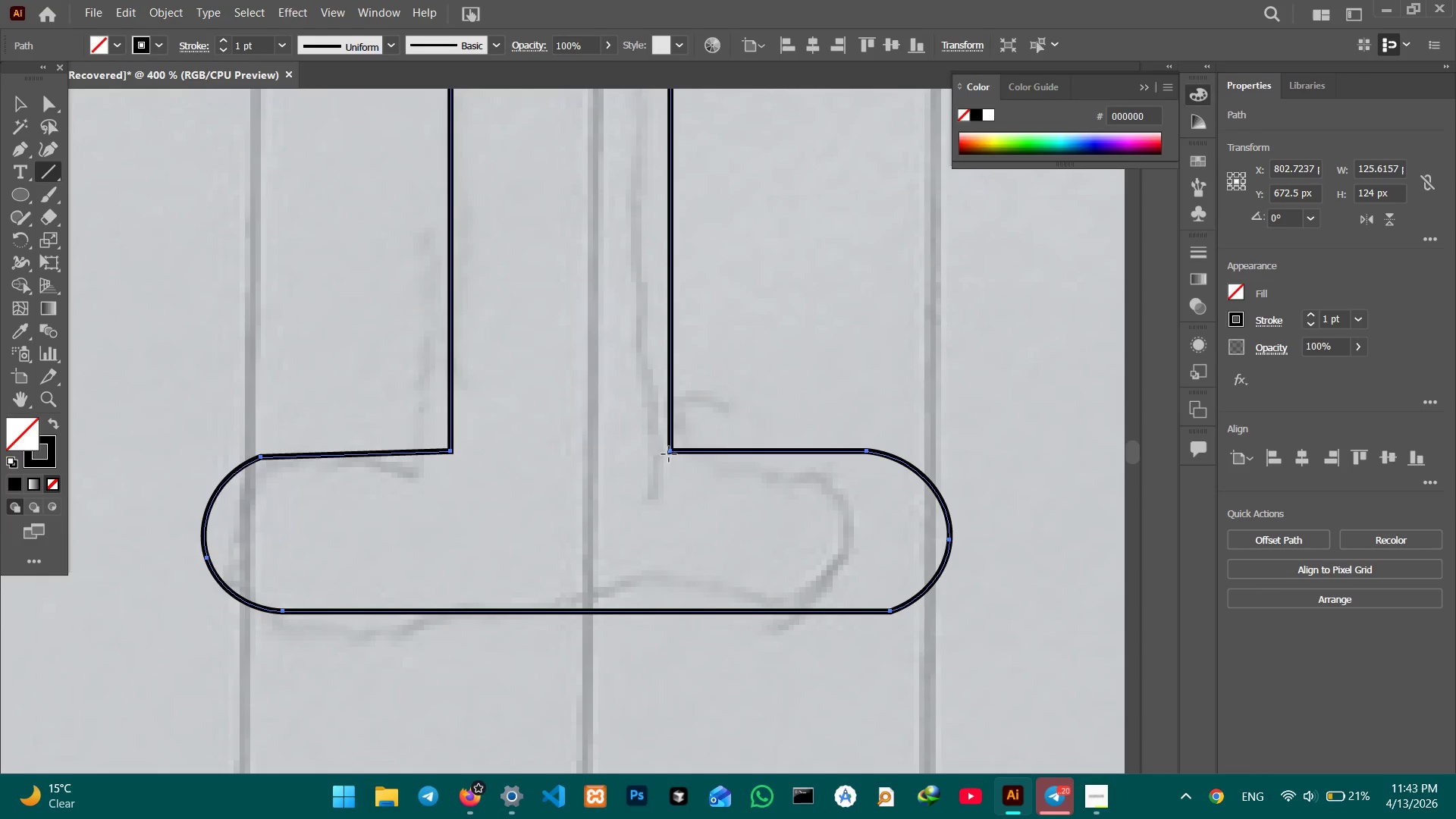 
left_click_drag(start_coordinate=[670, 453], to_coordinate=[206, 440])
 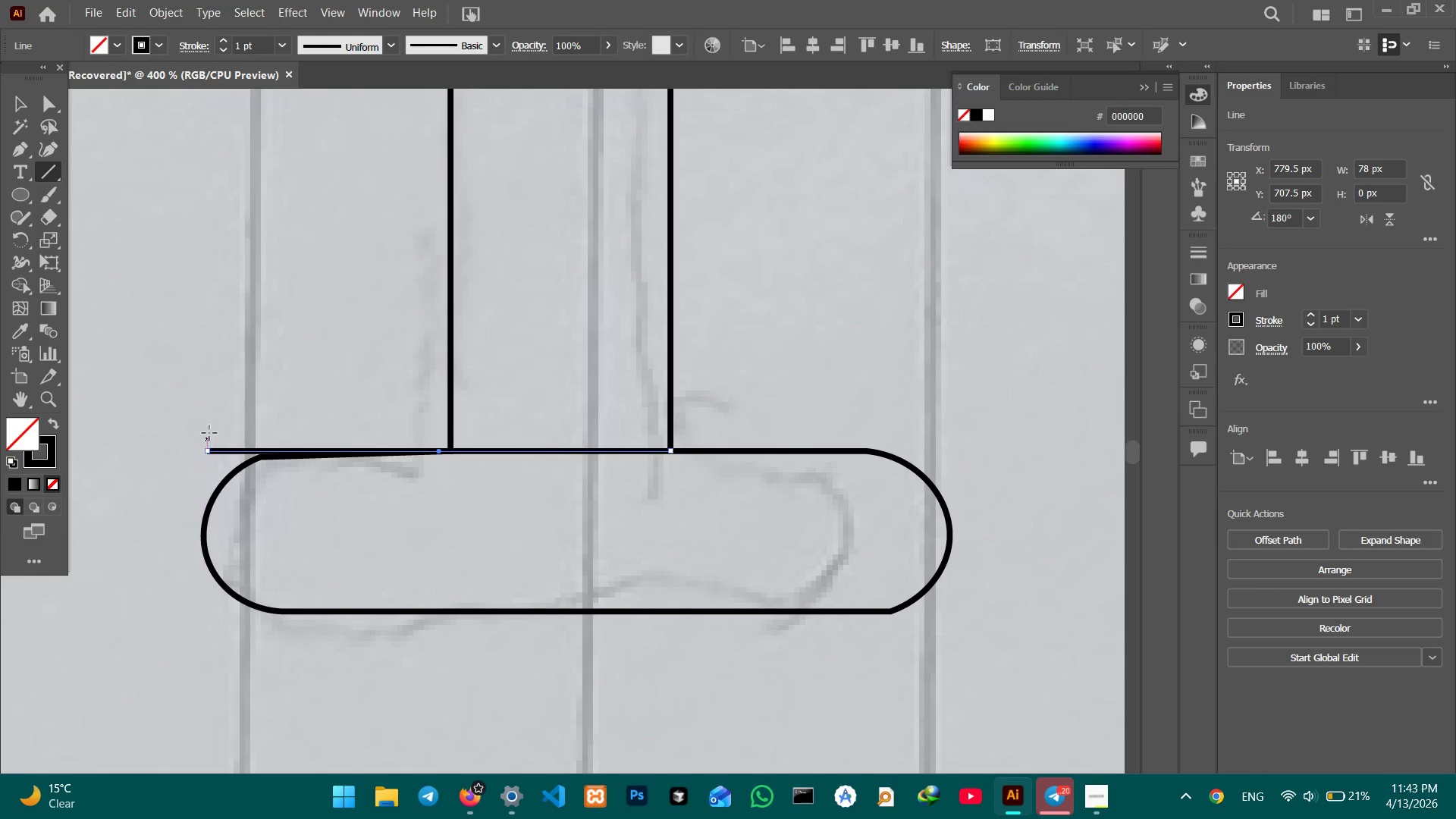 
hold_key(key=ShiftLeft, duration=2.03)
 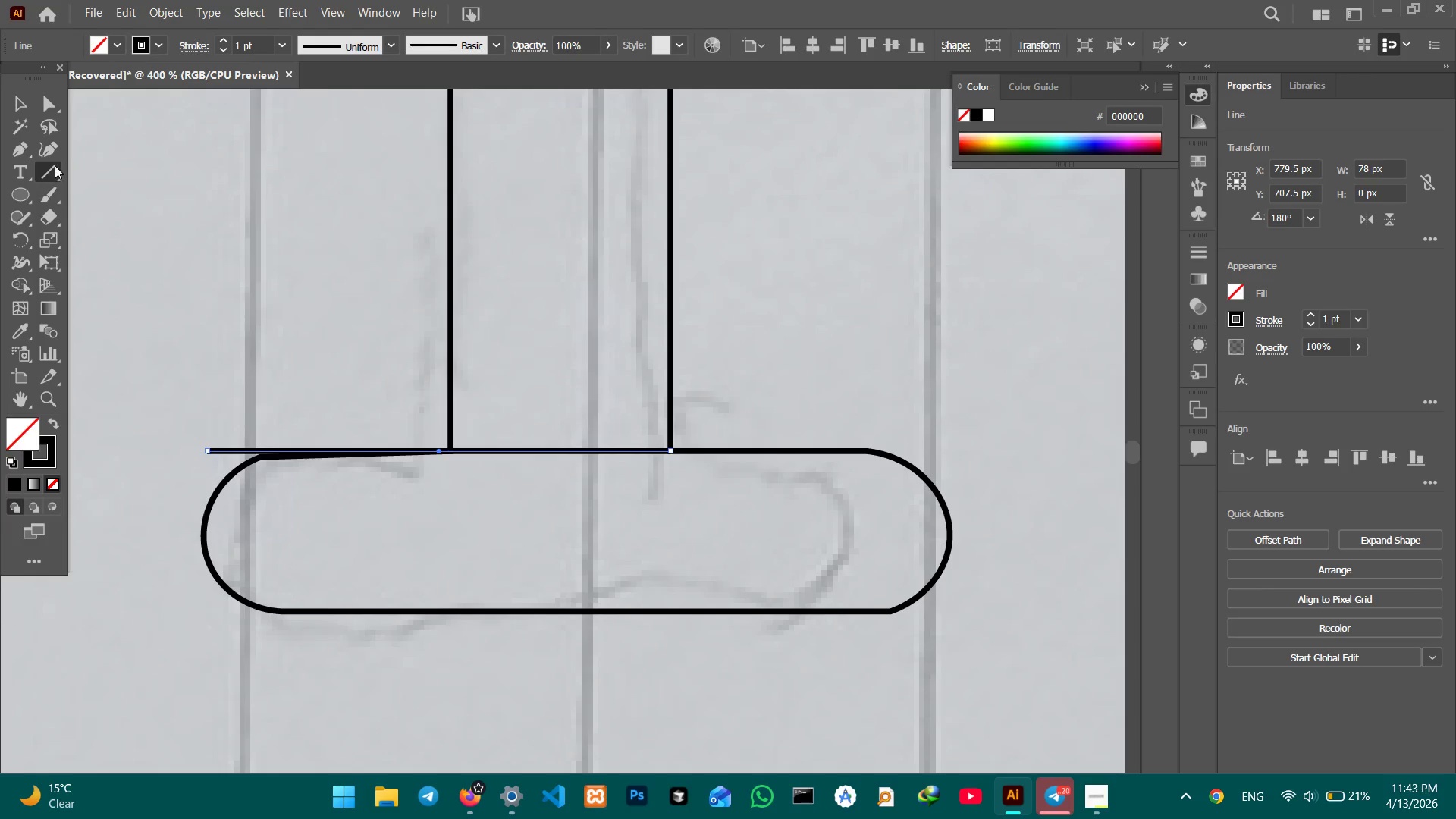 
left_click([46, 150])
 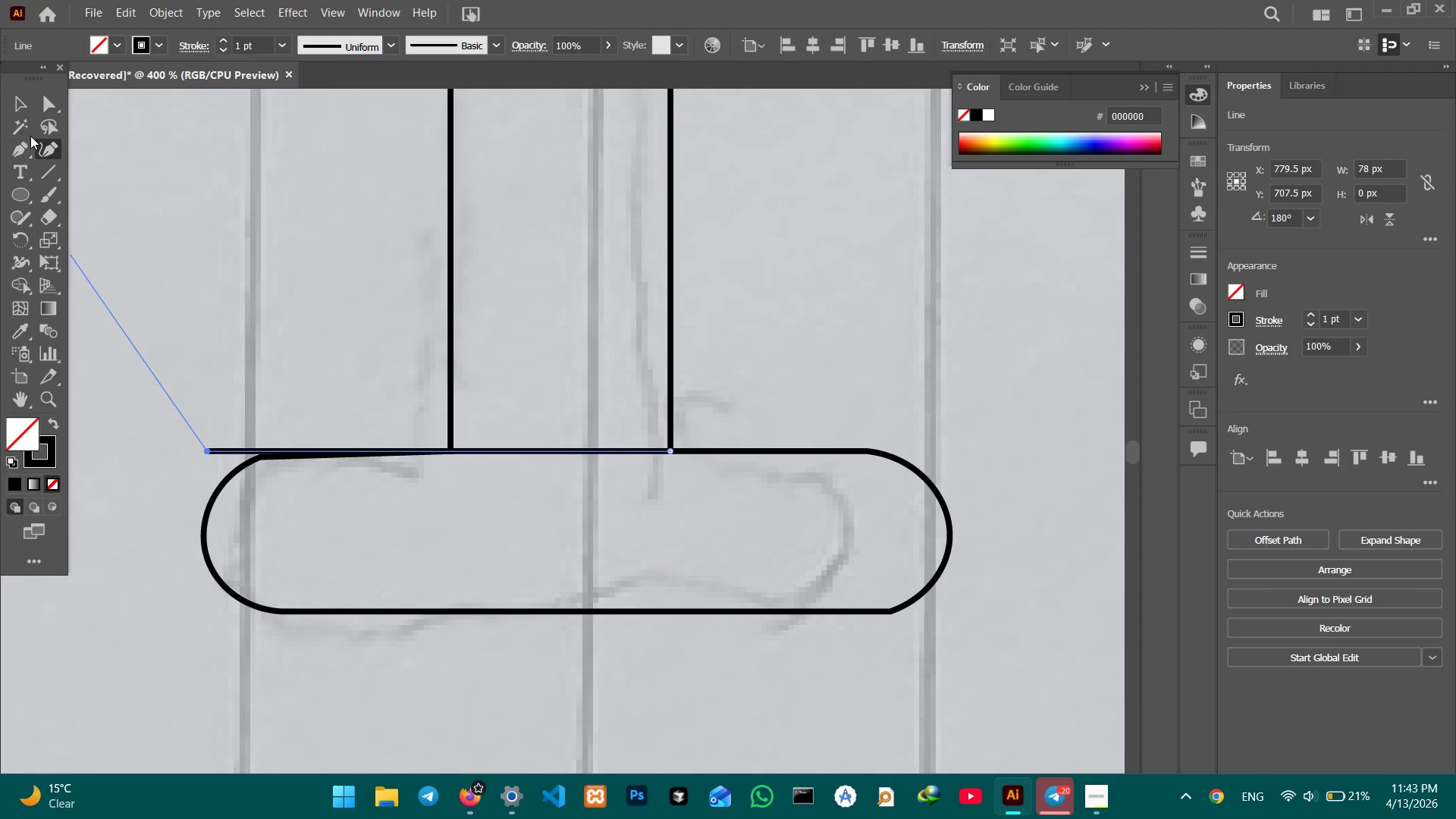 
left_click([17, 109])
 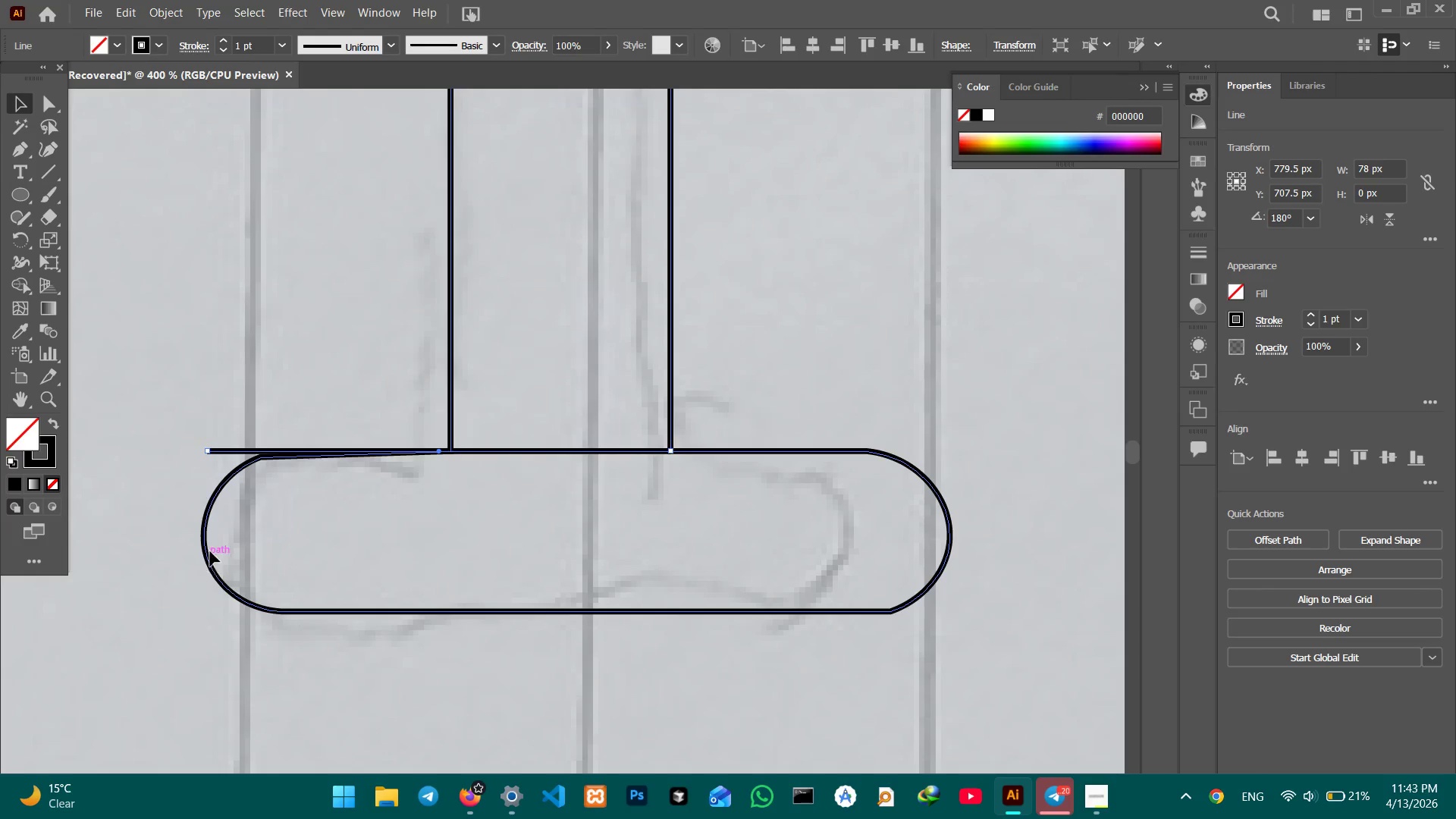 
left_click([210, 550])
 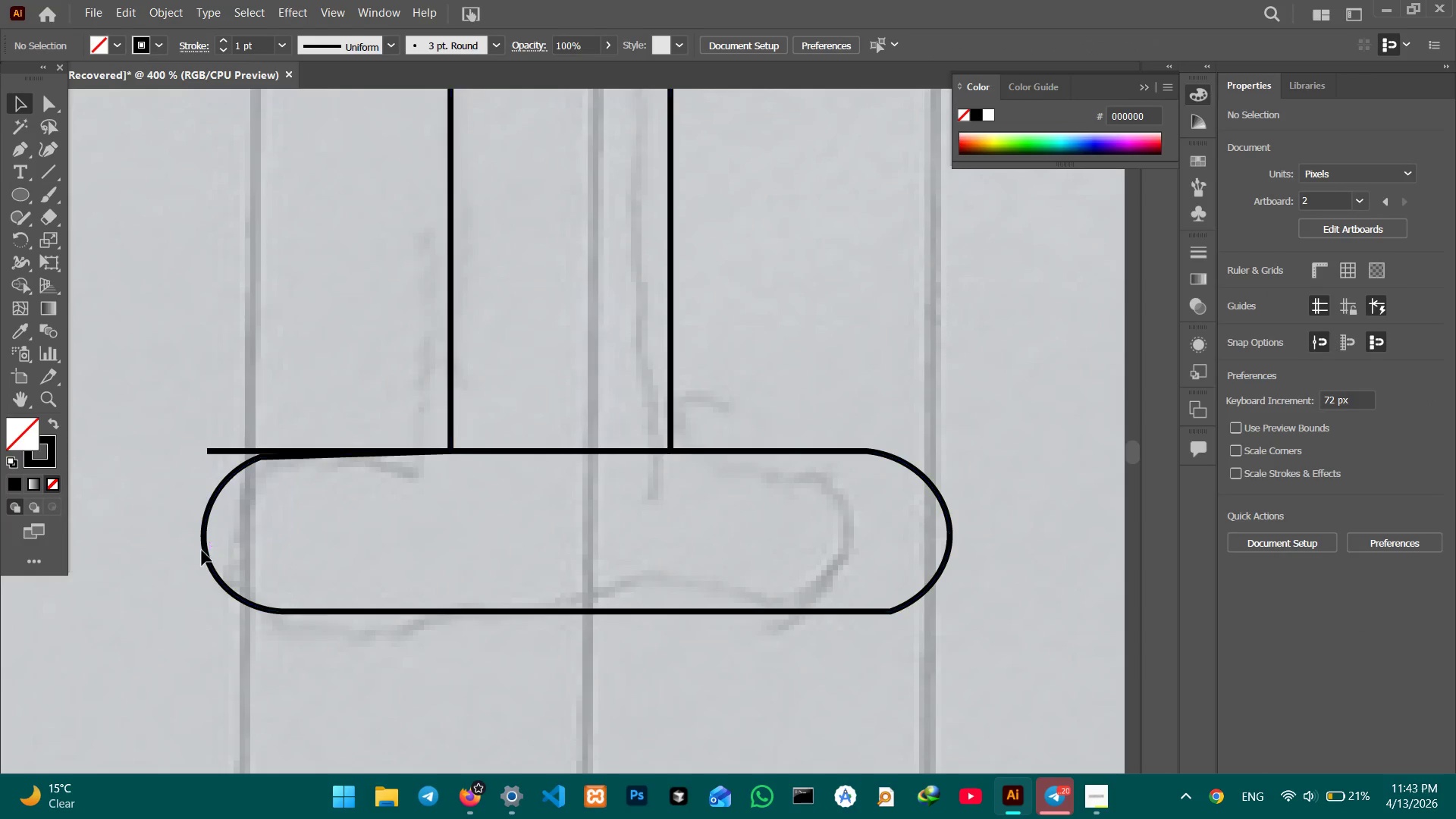 
double_click([202, 551])
 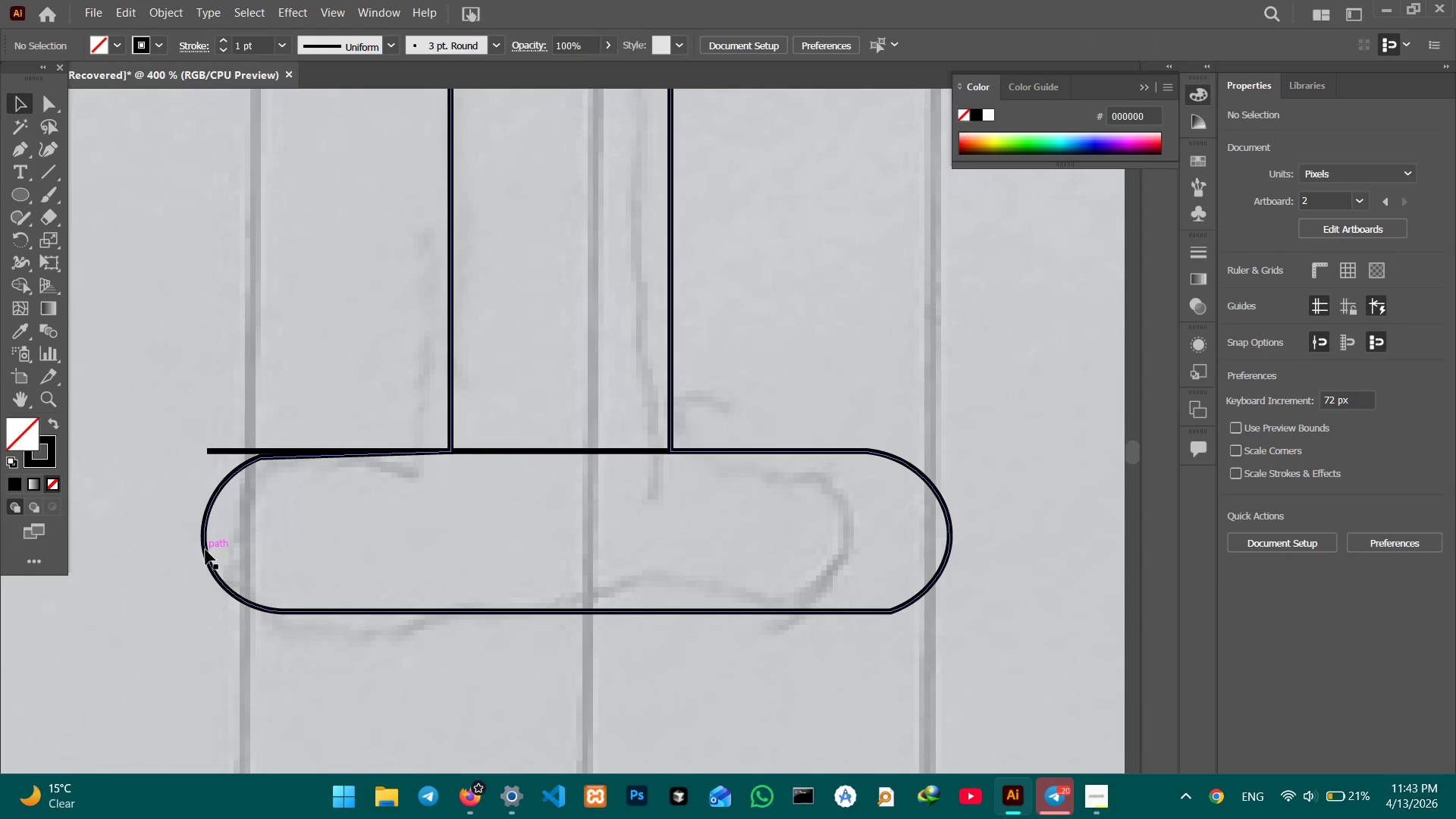 
triple_click([206, 550])
 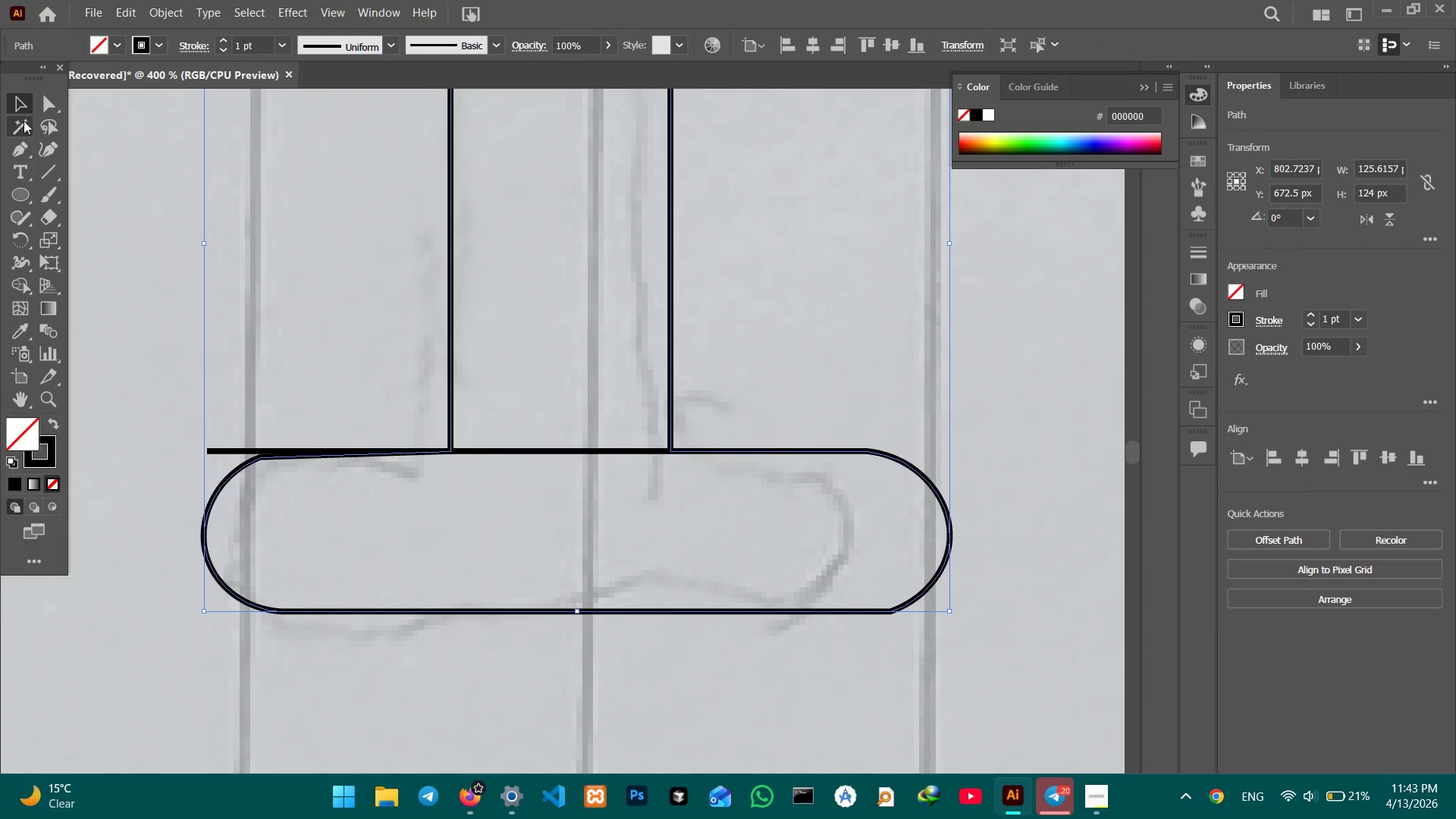 
left_click([44, 142])
 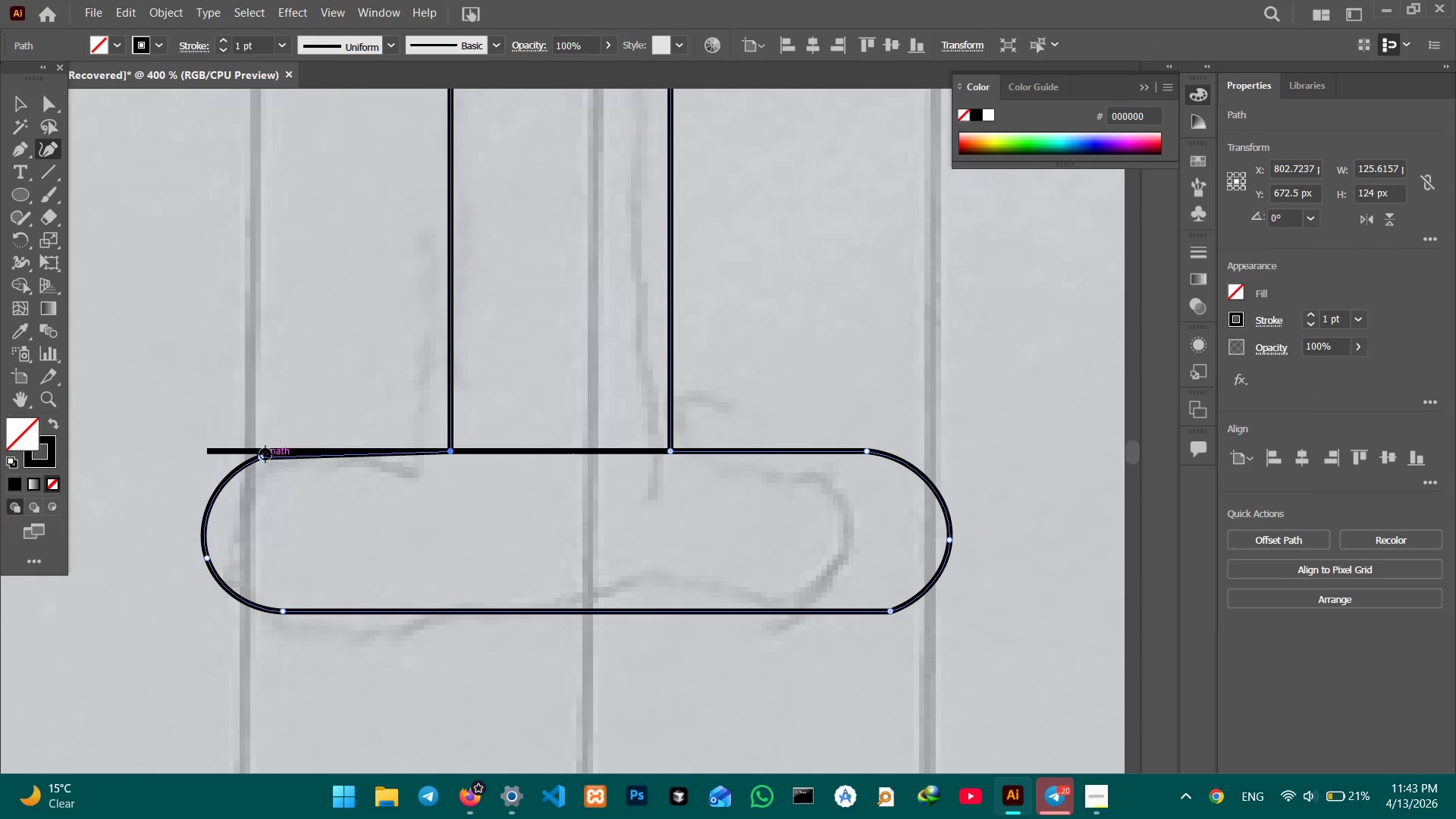 
left_click_drag(start_coordinate=[259, 457], to_coordinate=[258, 452])
 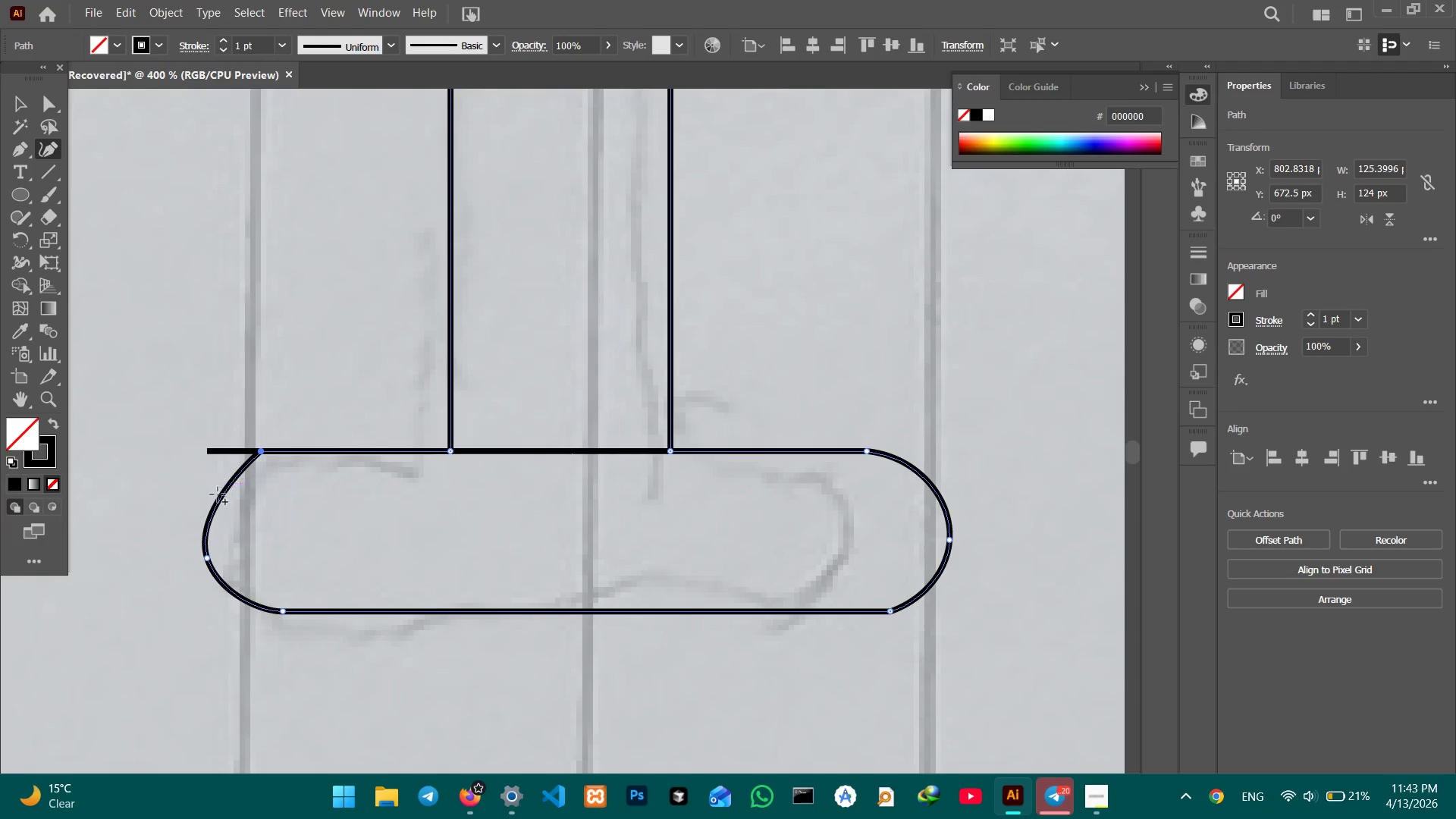 
left_click_drag(start_coordinate=[216, 496], to_coordinate=[203, 496])
 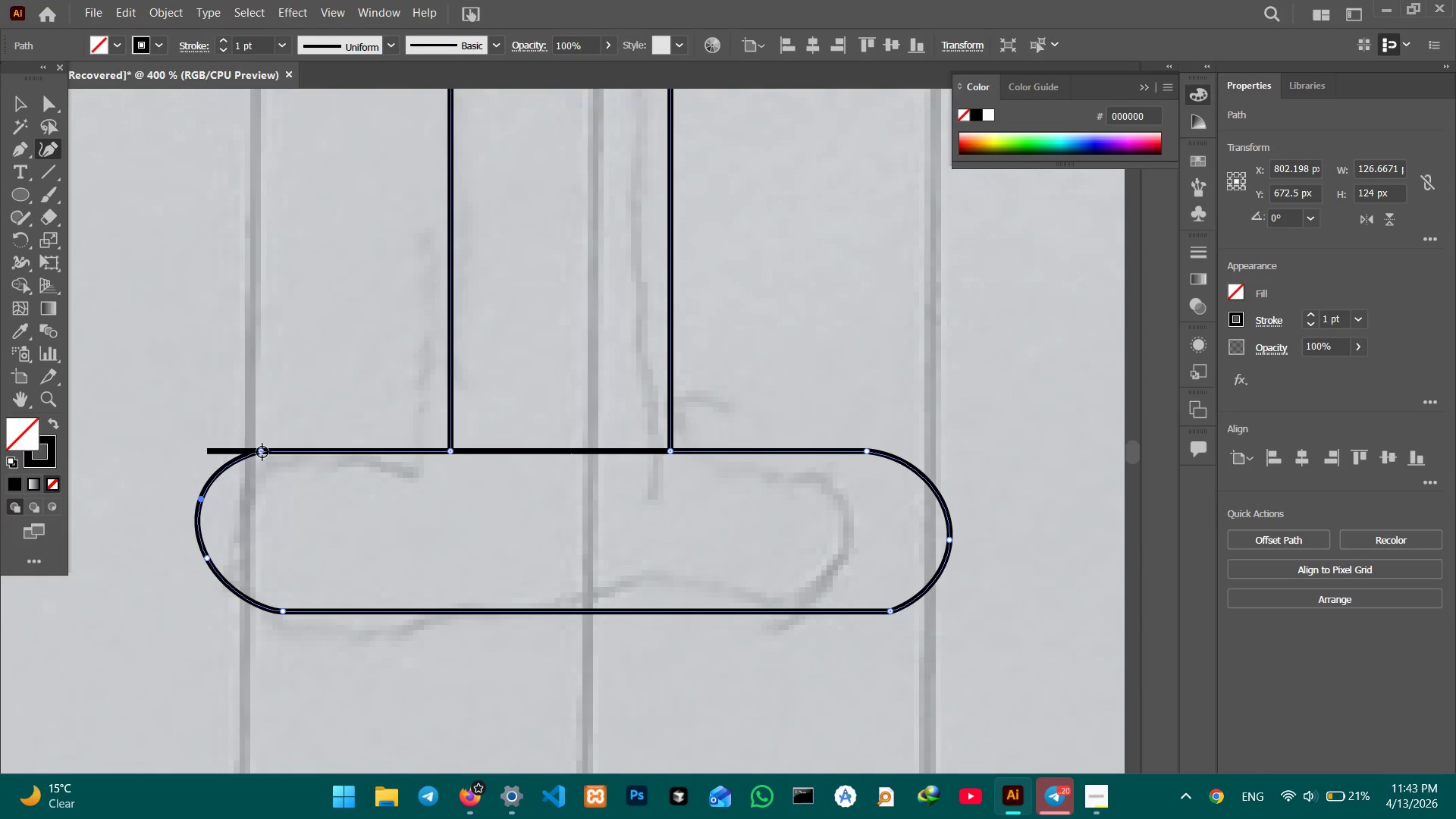 
left_click_drag(start_coordinate=[262, 452], to_coordinate=[286, 453])
 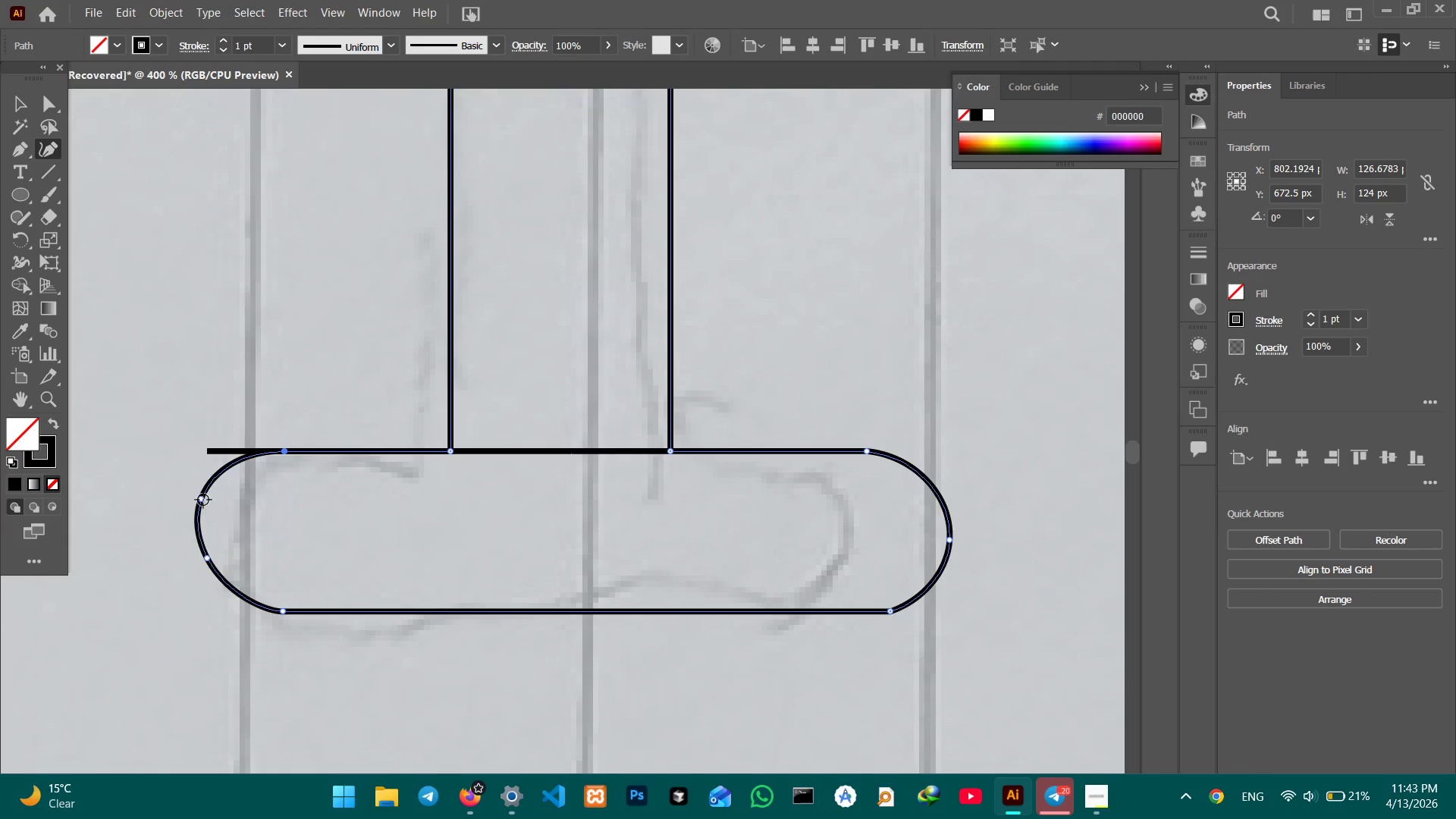 
left_click_drag(start_coordinate=[203, 500], to_coordinate=[209, 500])
 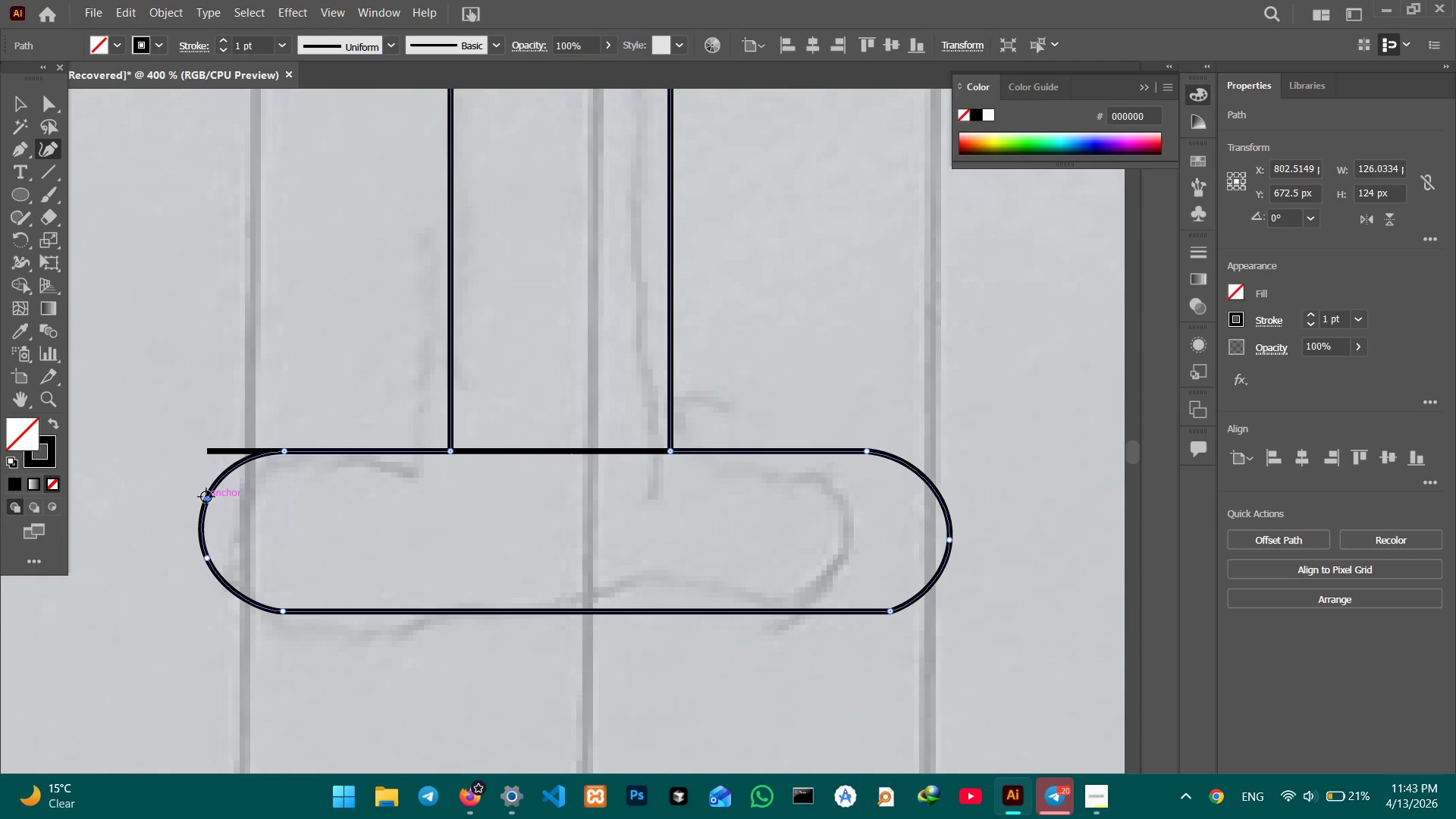 
key(Backspace)
 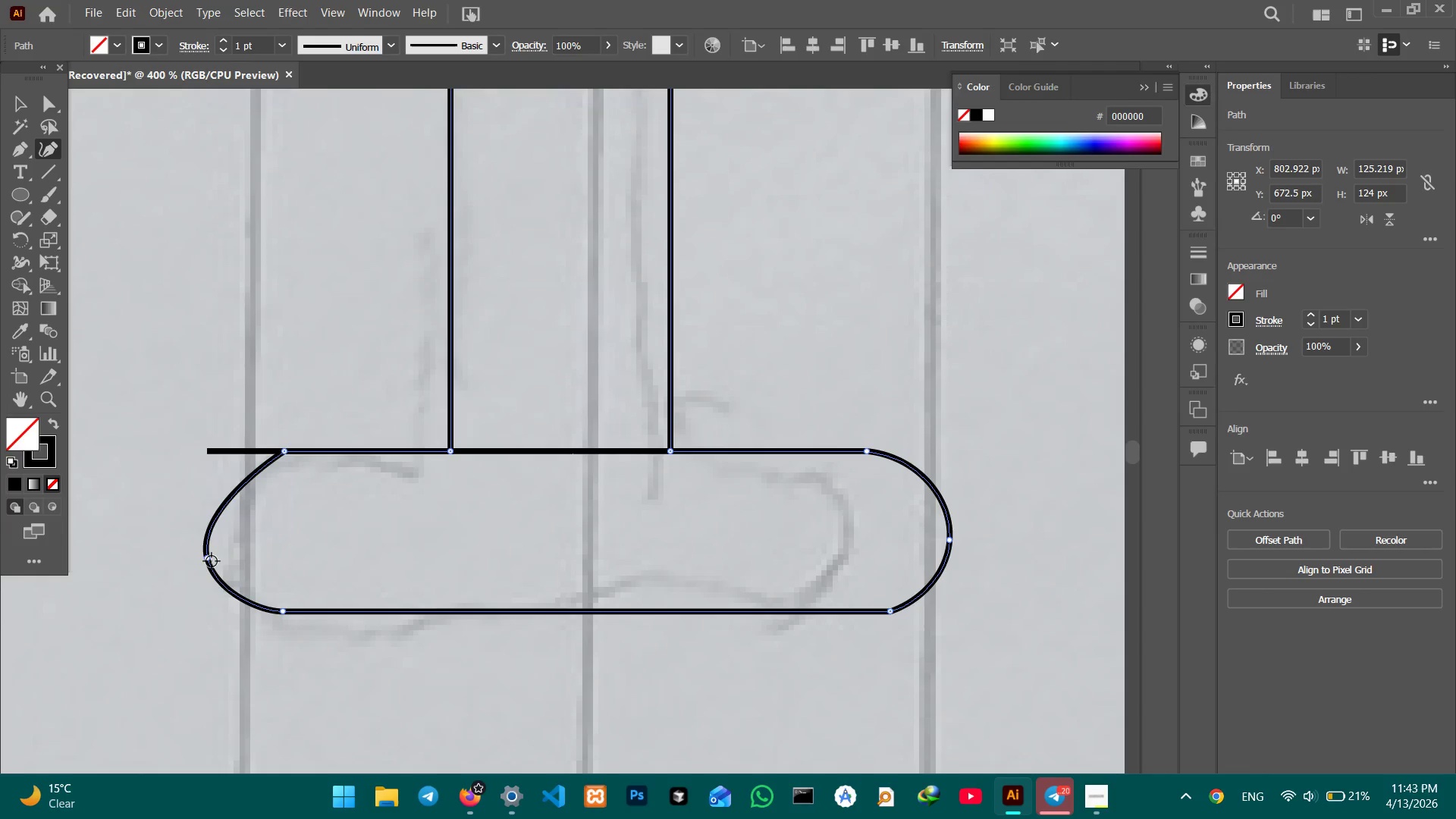 
left_click_drag(start_coordinate=[212, 562], to_coordinate=[222, 561])
 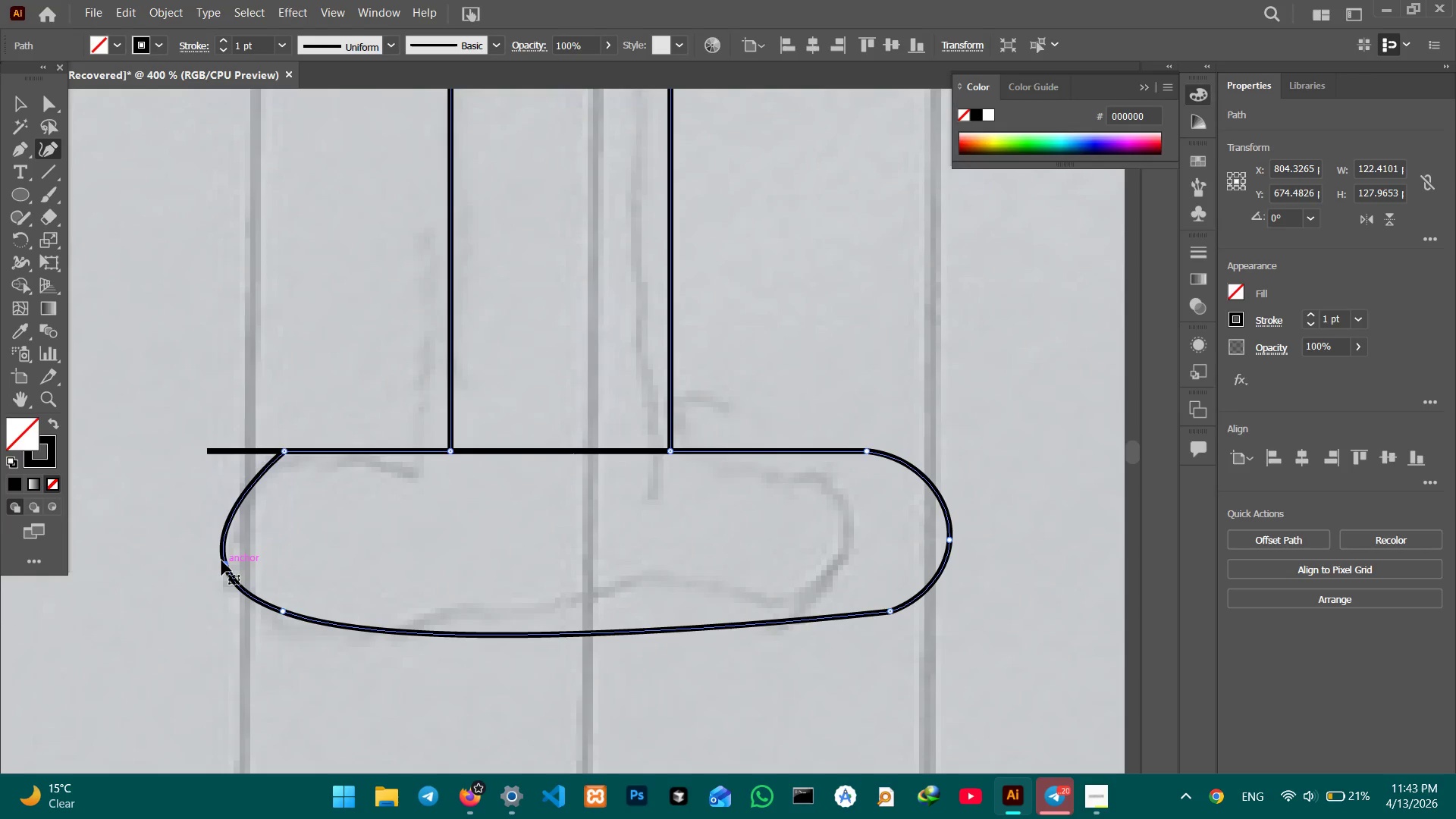 
key(Control+Z)
 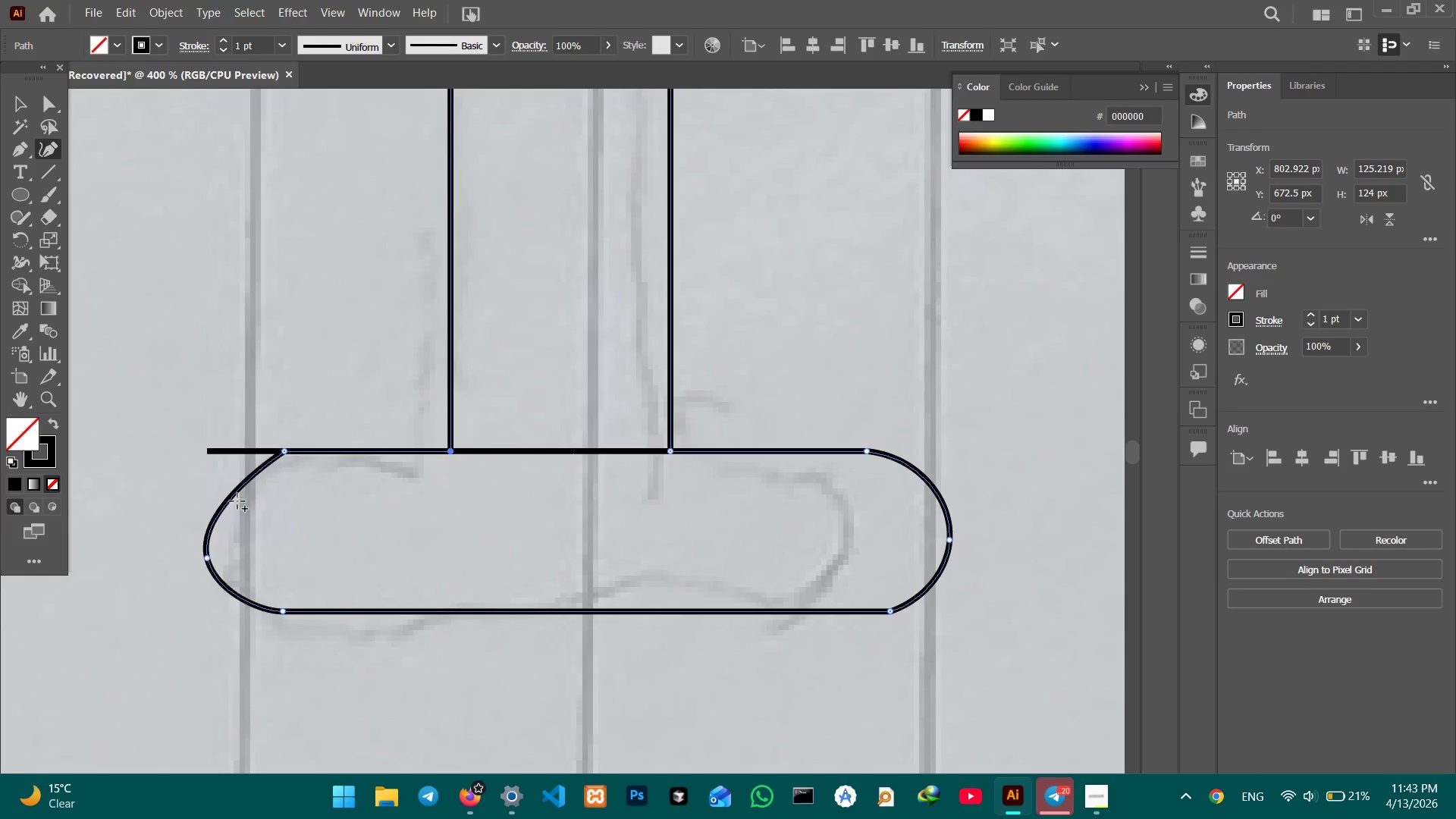 
left_click_drag(start_coordinate=[236, 497], to_coordinate=[219, 494])
 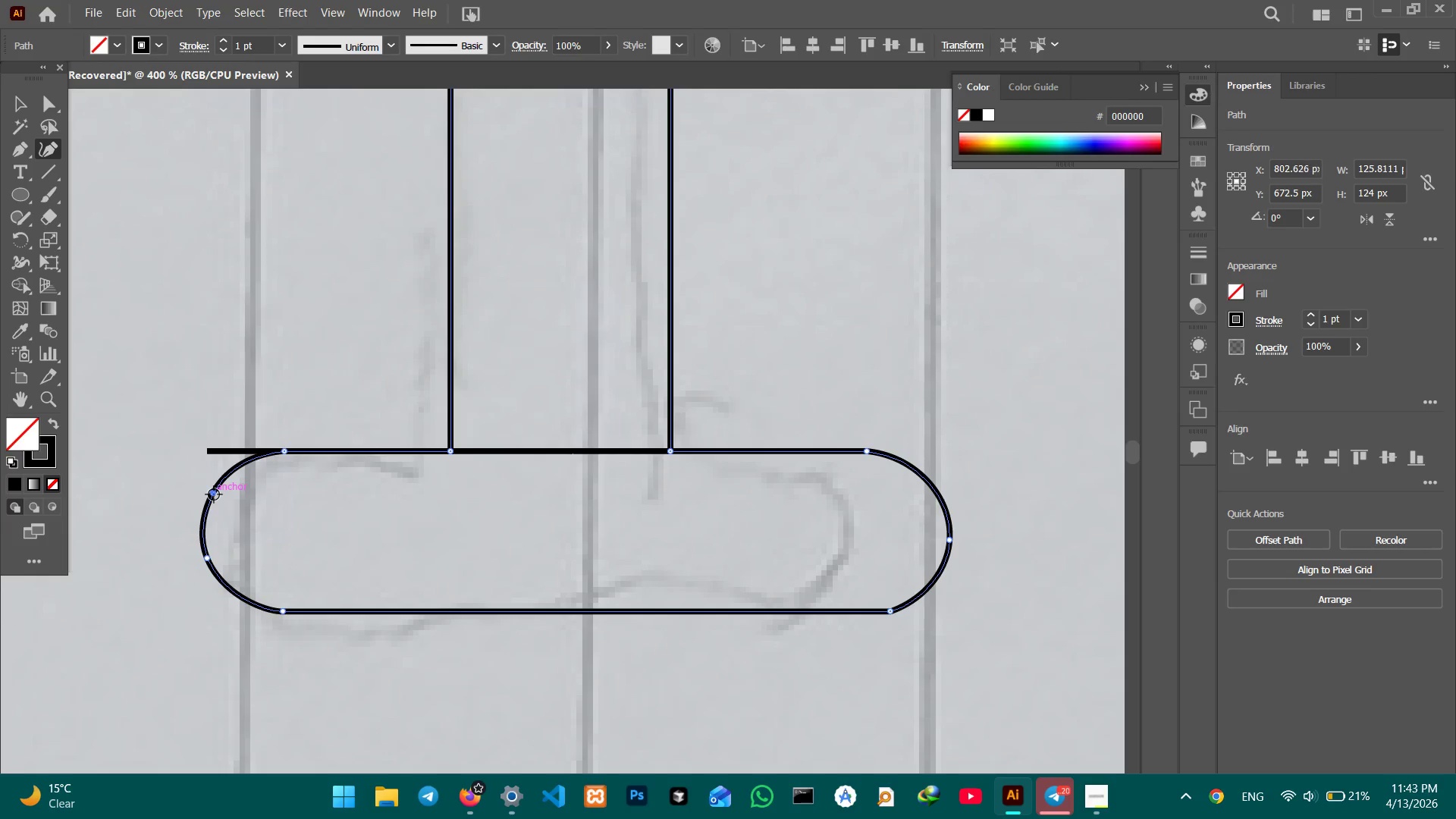 
left_click([14, 108])
 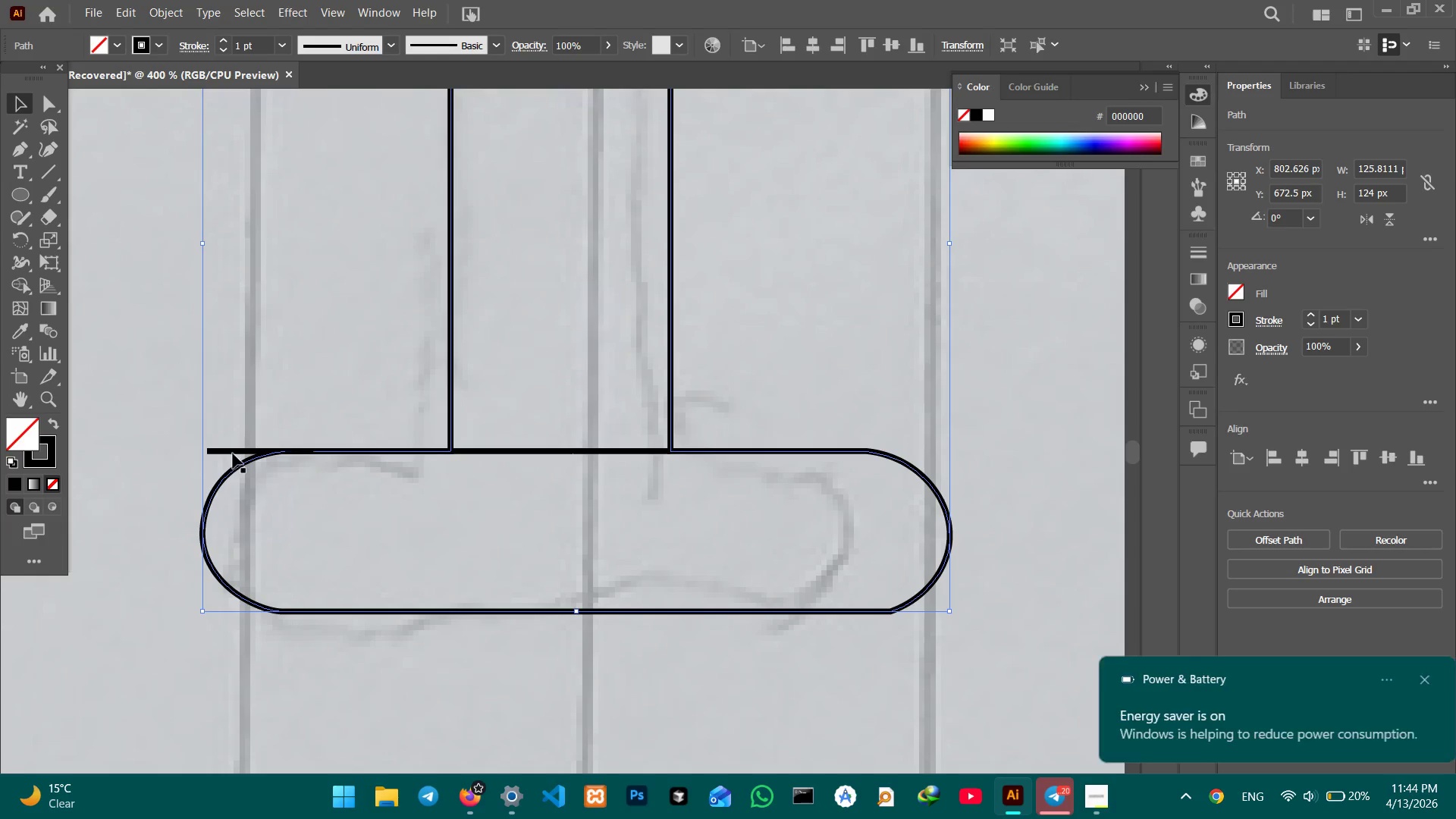 
left_click([233, 453])
 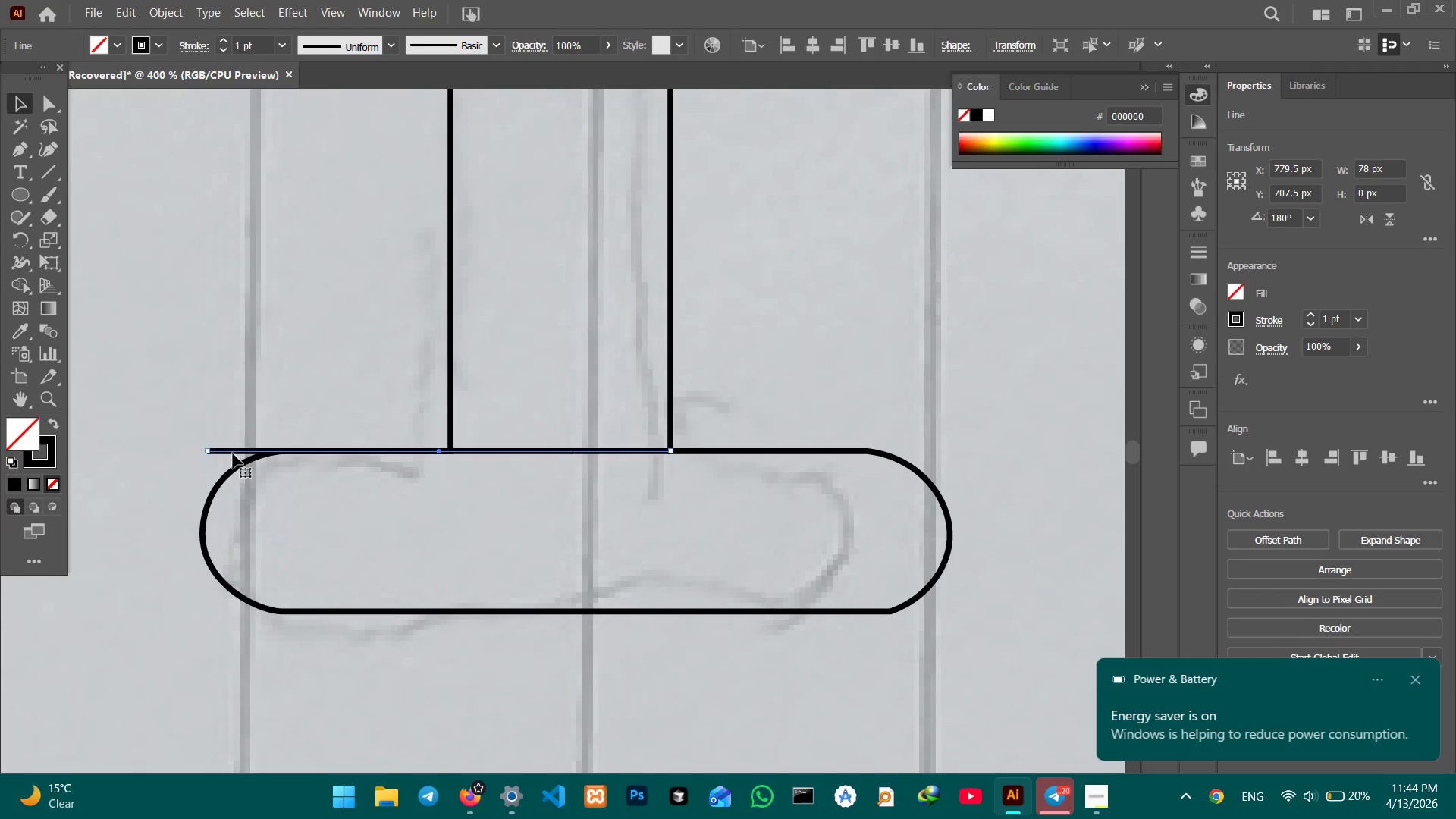 
key(Backspace)
 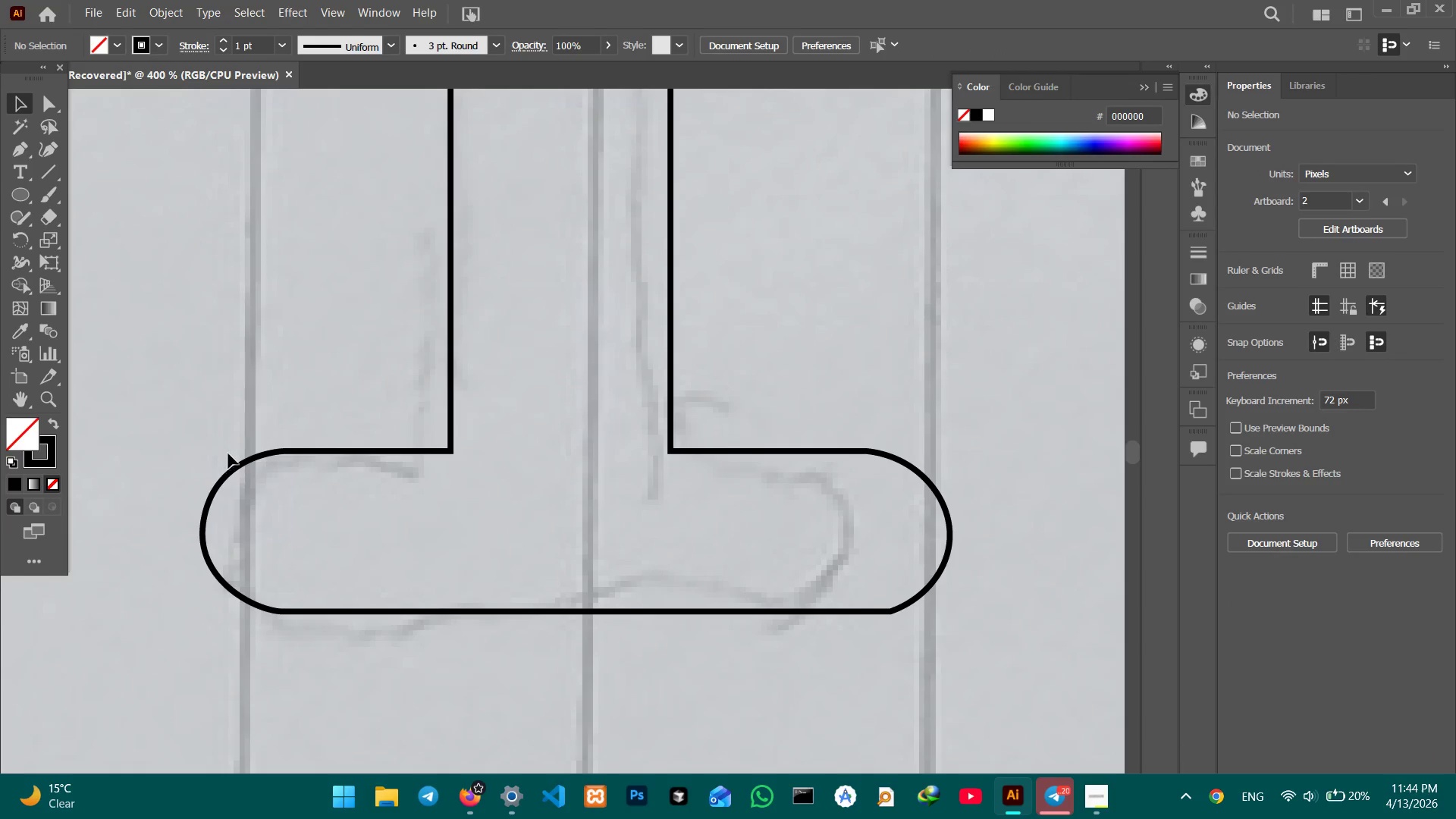 
wait(7.83)
 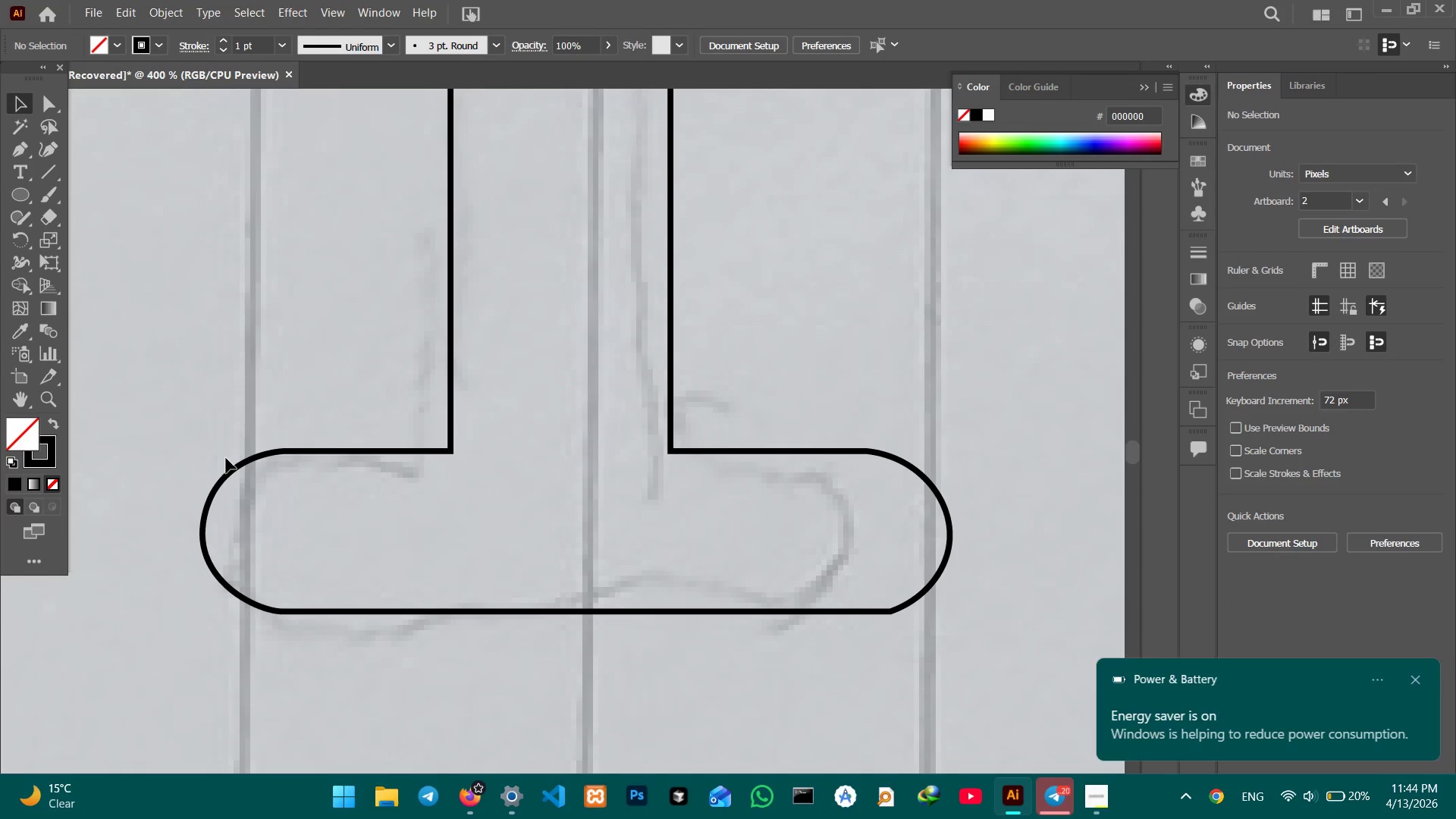 
key(Control+Minus)
 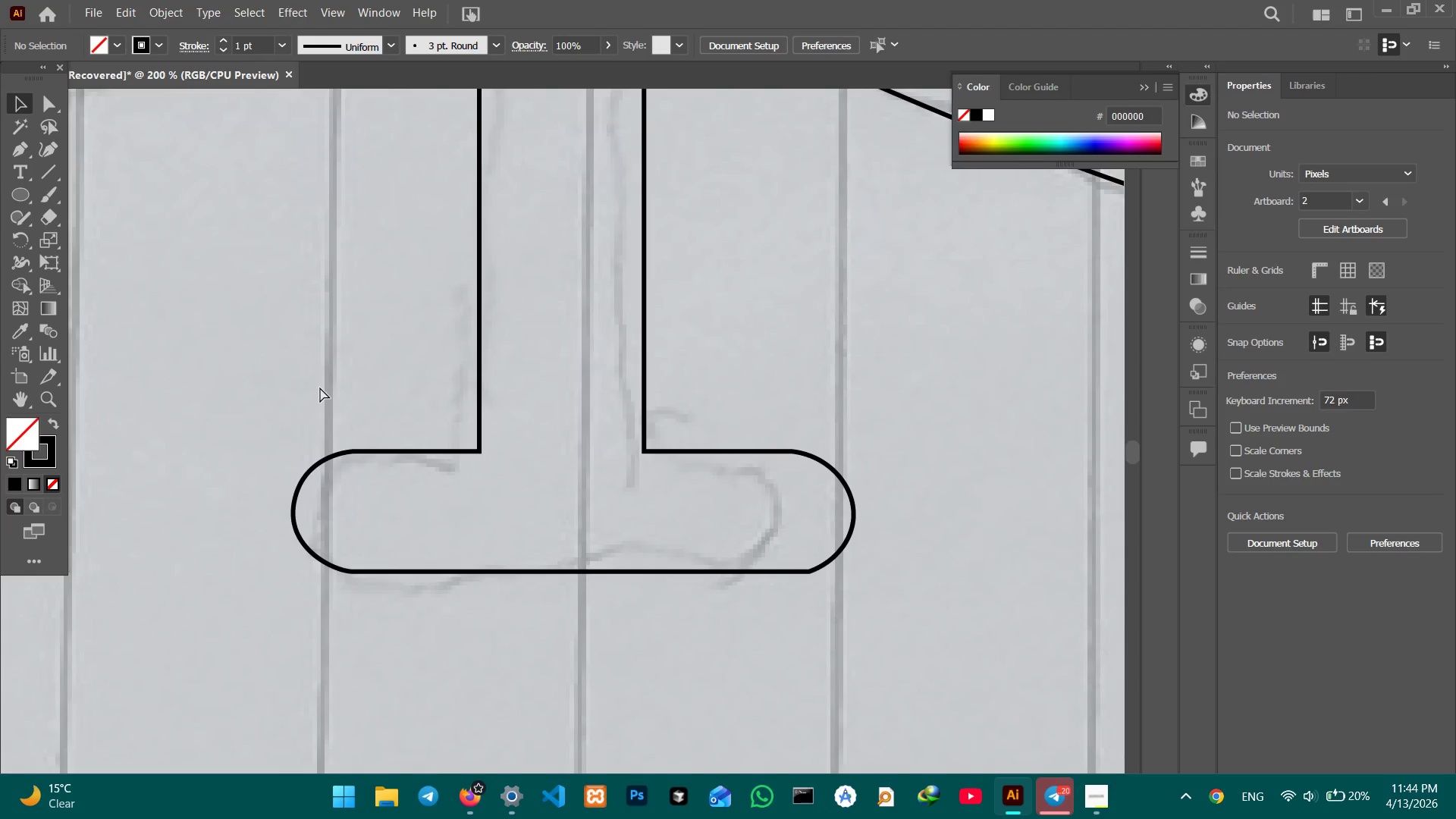 
key(Control+Minus)
 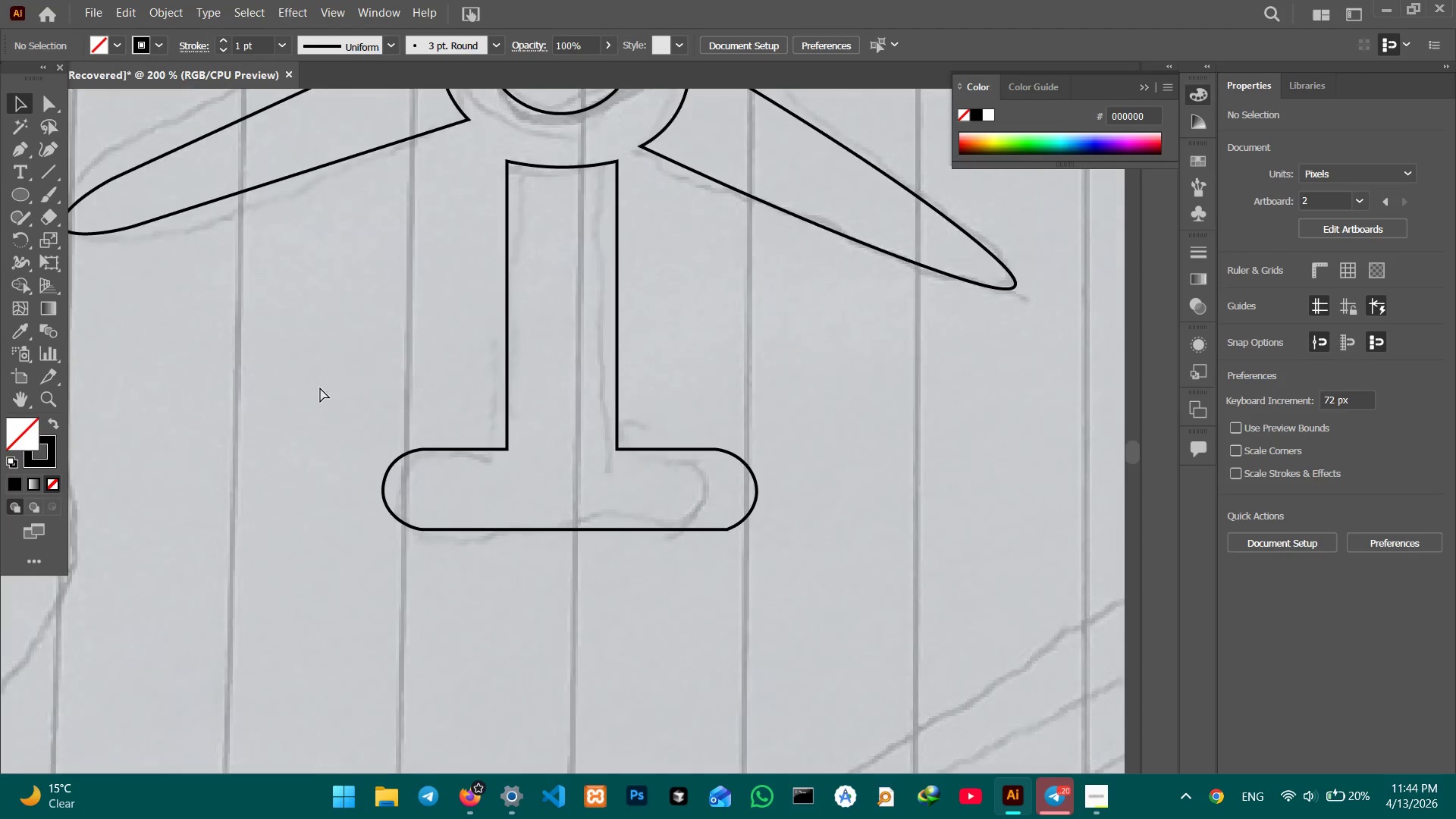 
key(Control+Minus)
 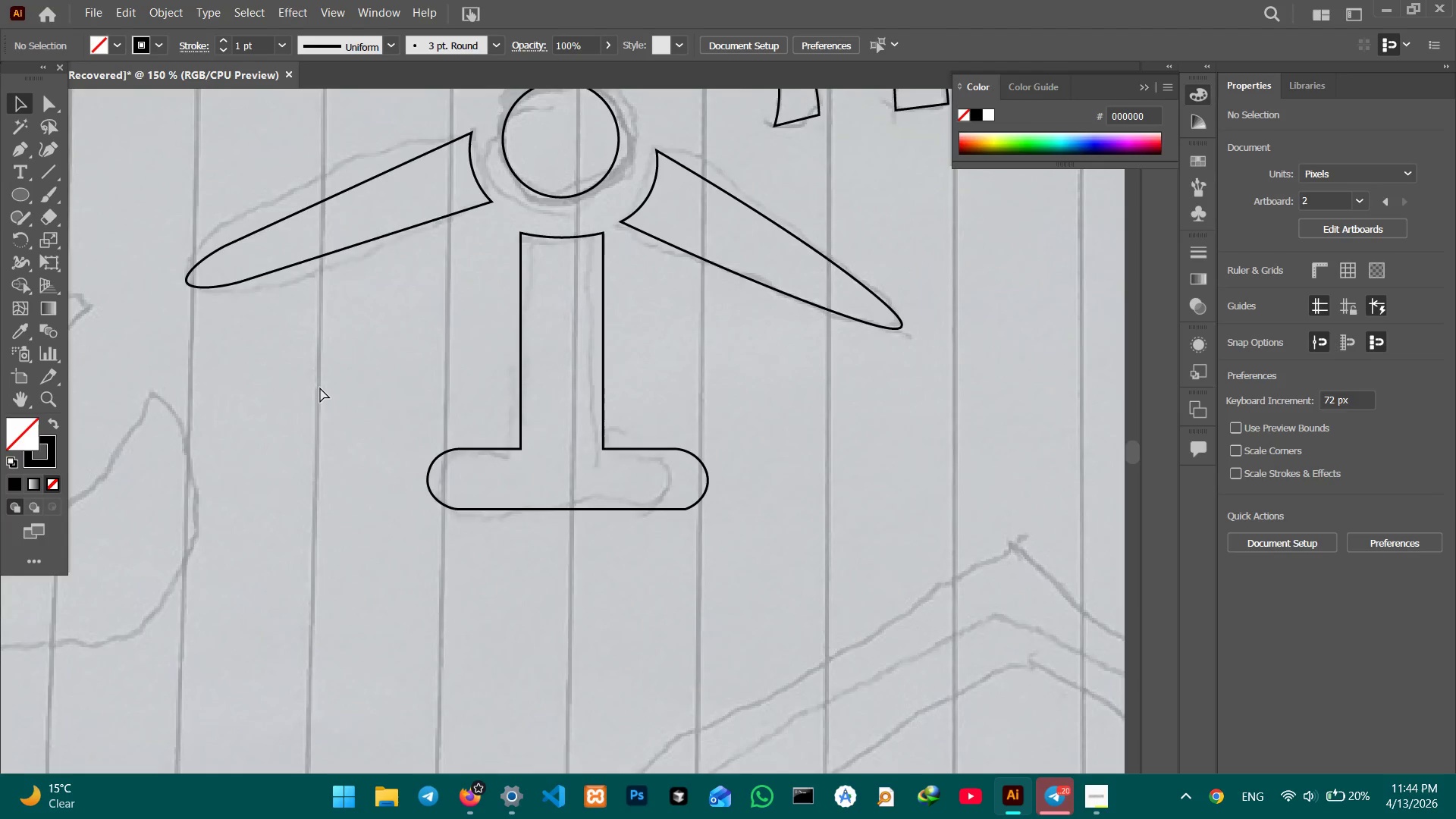 
key(Control+Minus)
 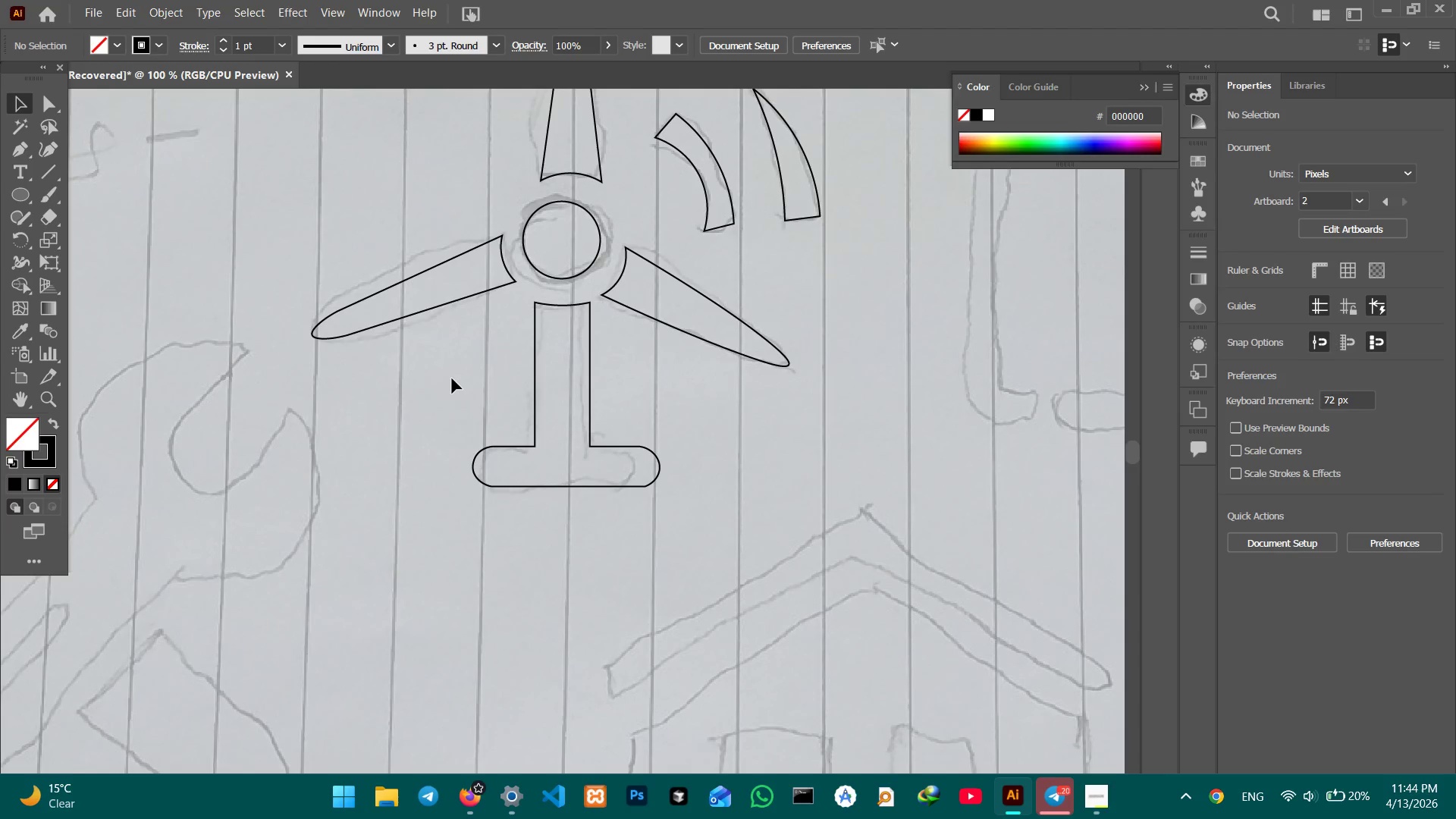 
key(Control+Equal)
 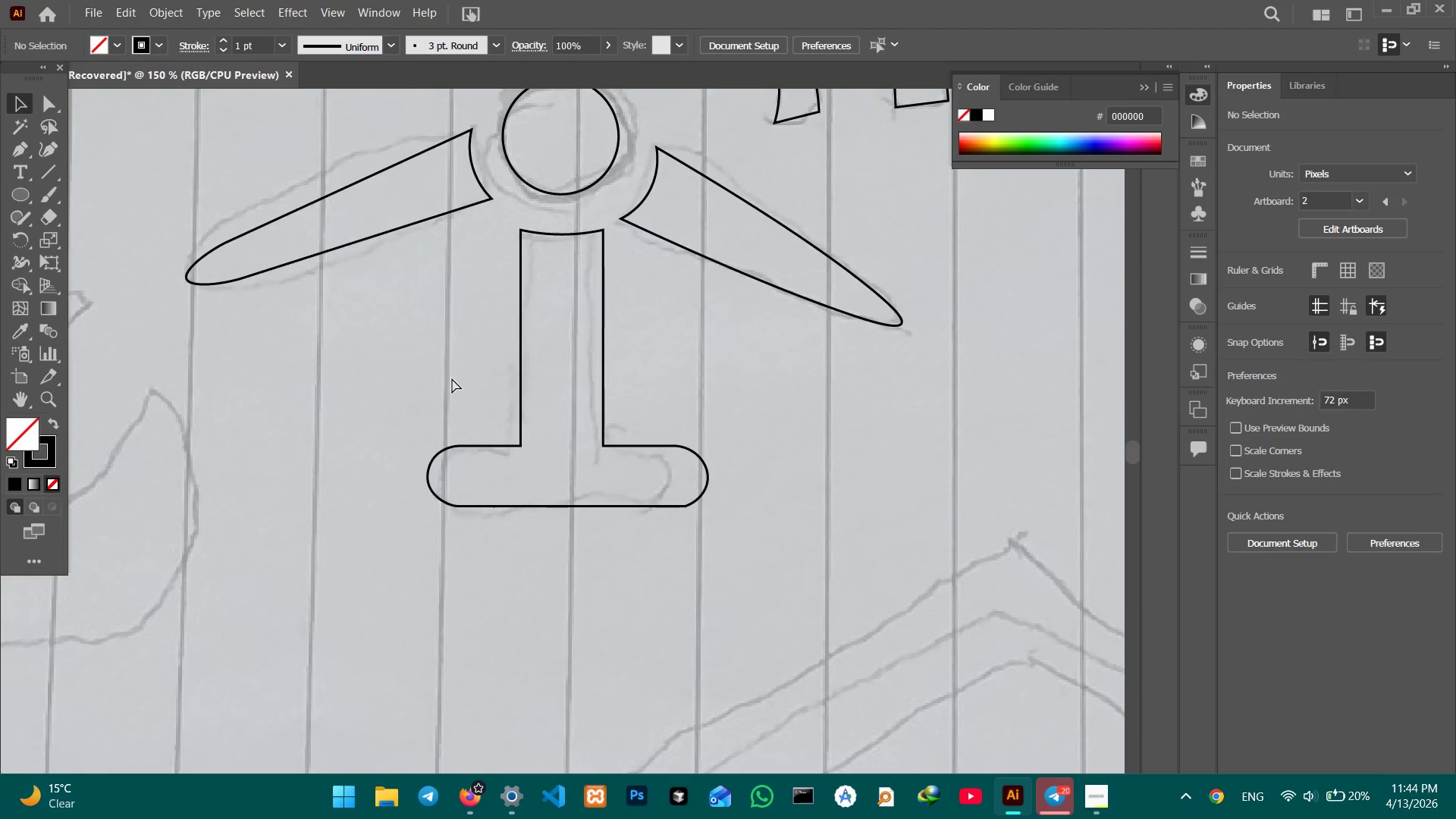 
key(Control+Equal)
 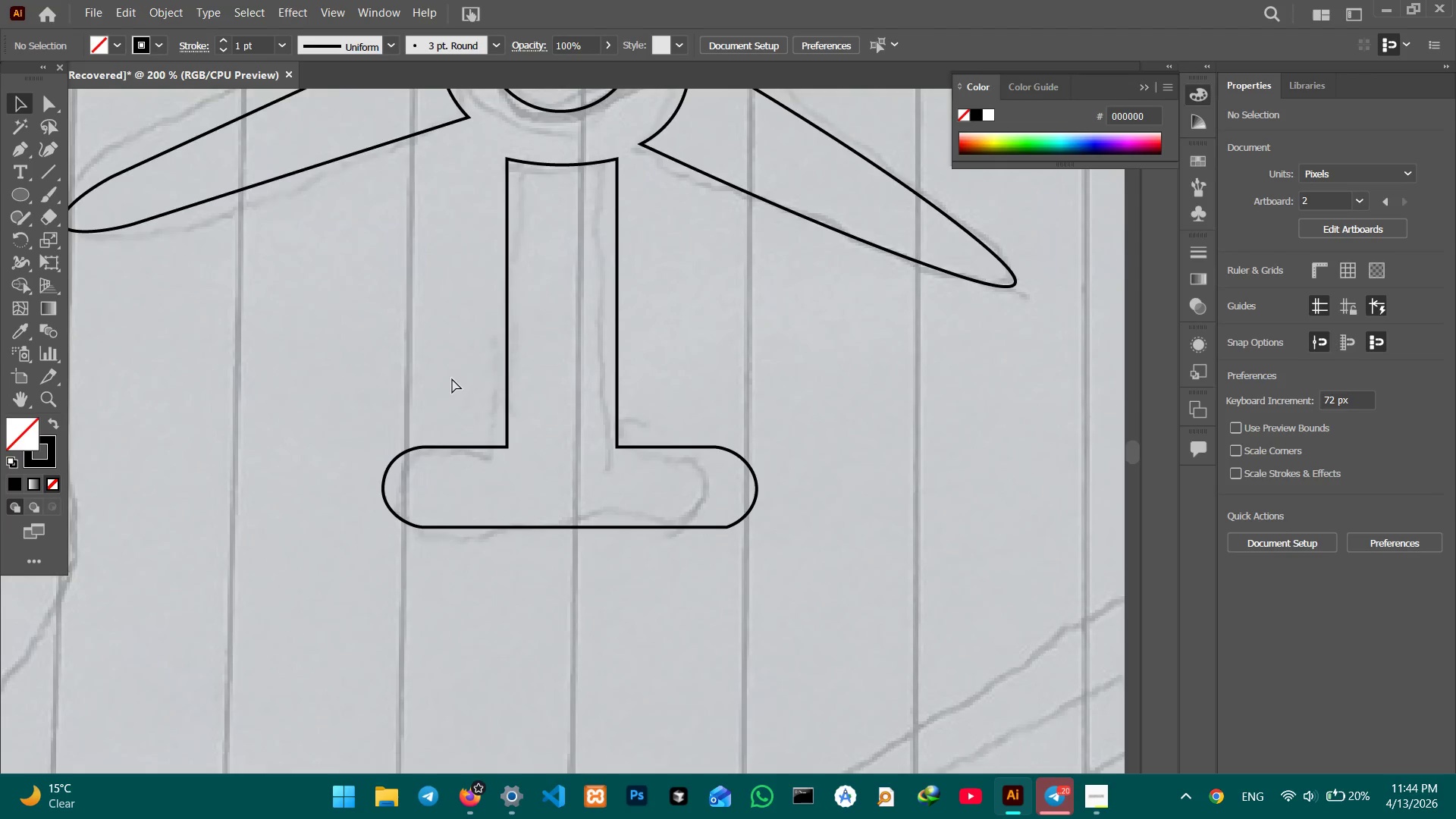 
key(Control+Equal)
 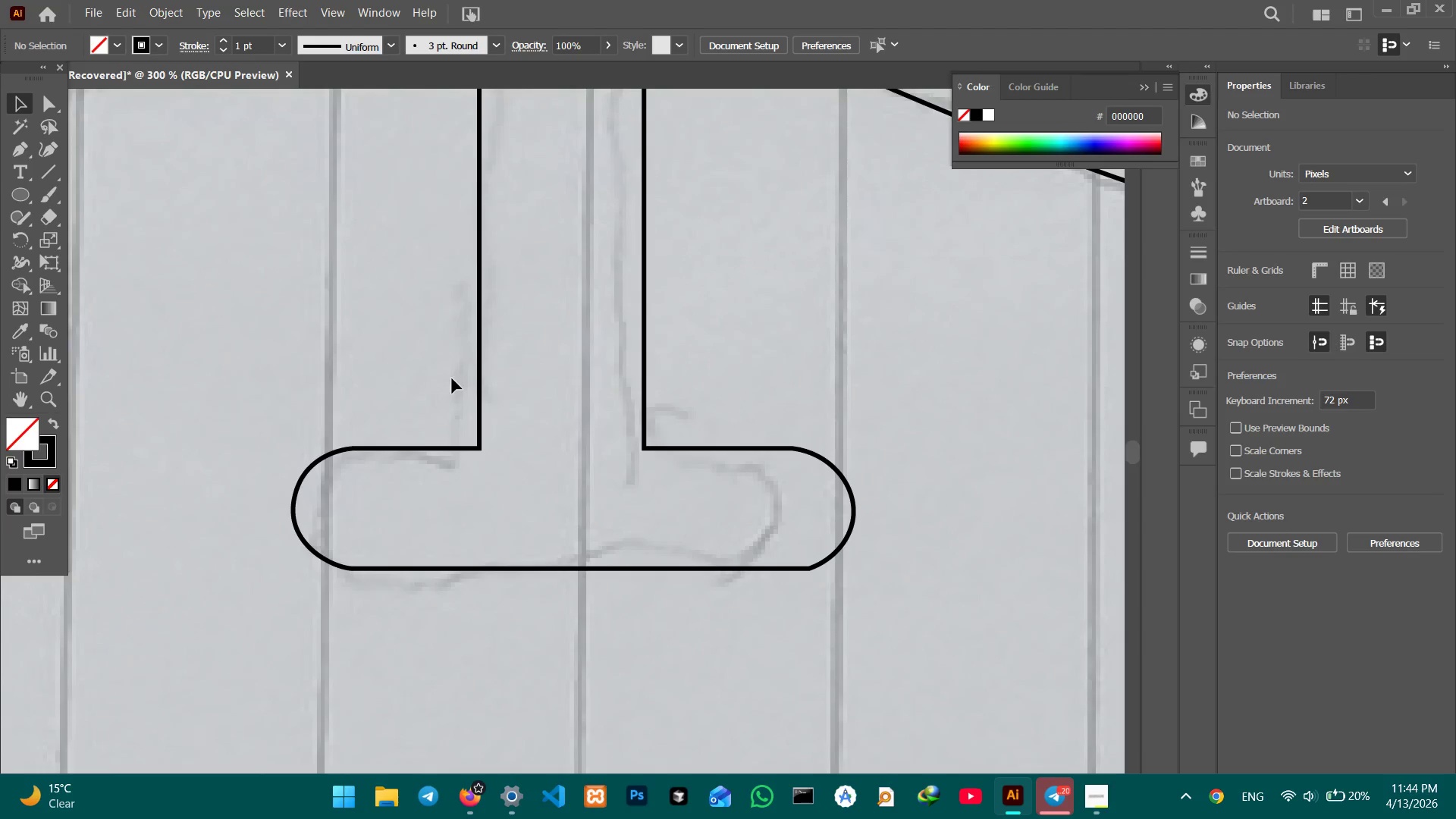 
key(Control+Minus)
 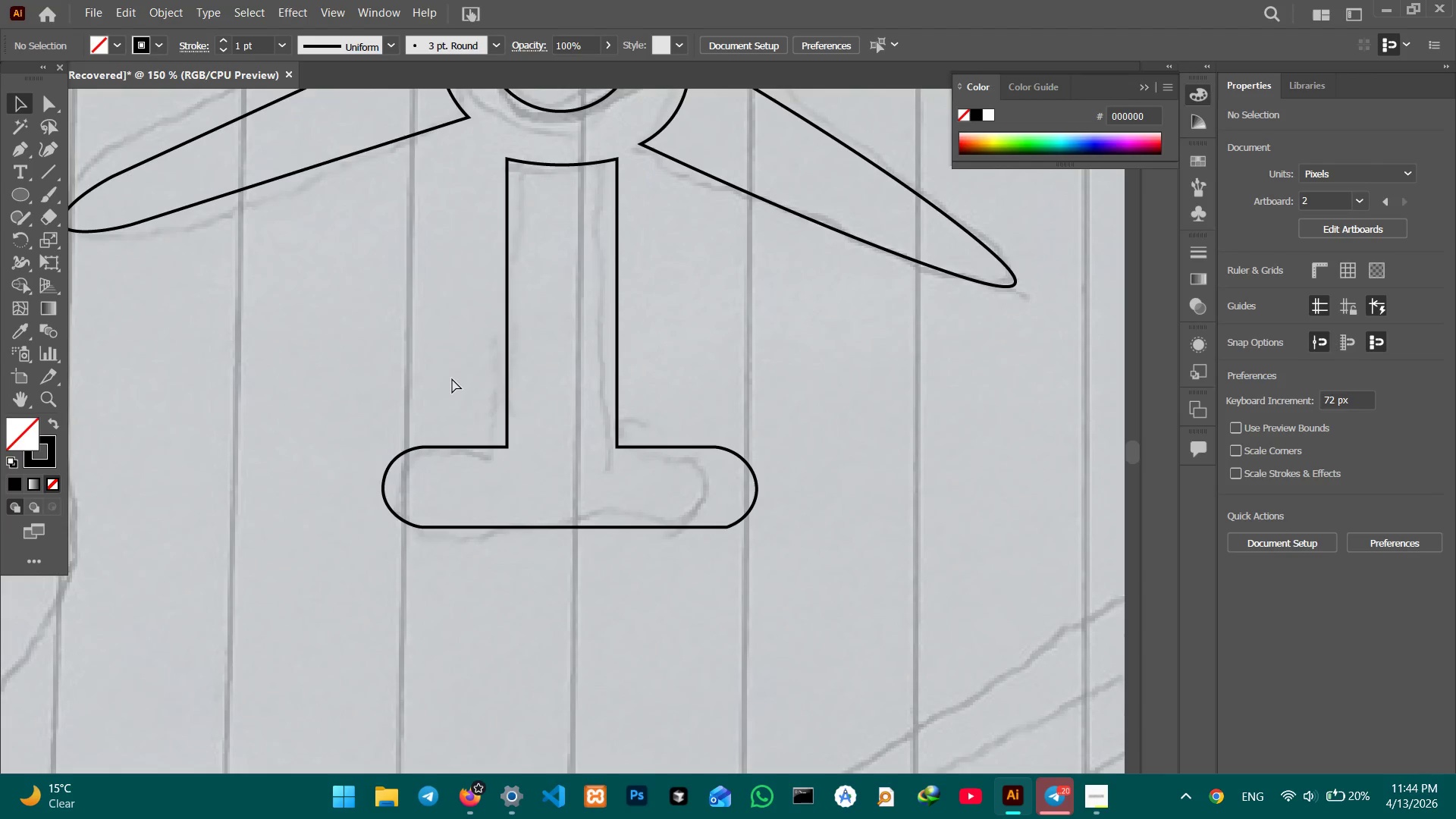 
key(Control+Minus)
 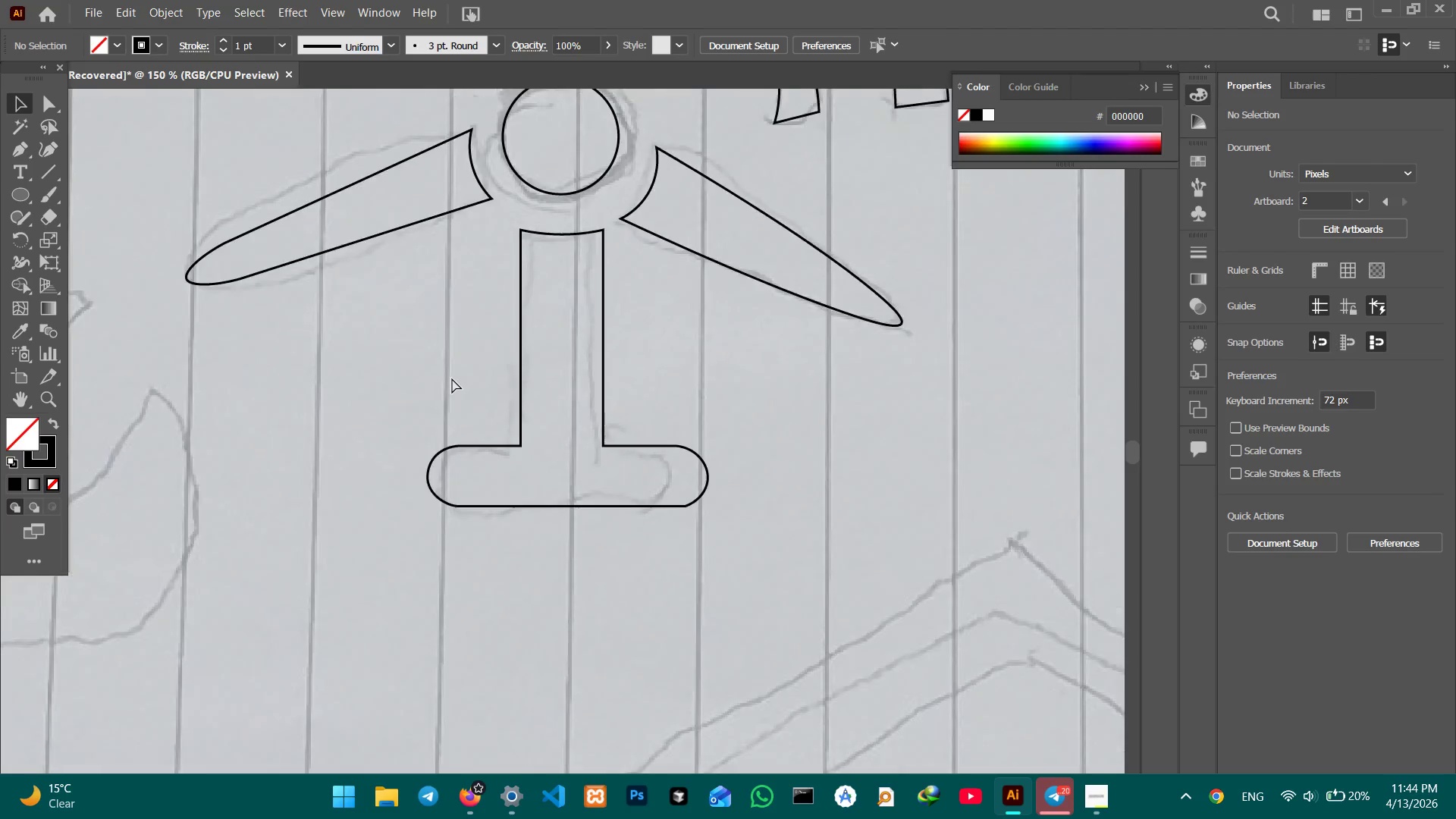 
key(Control+Minus)
 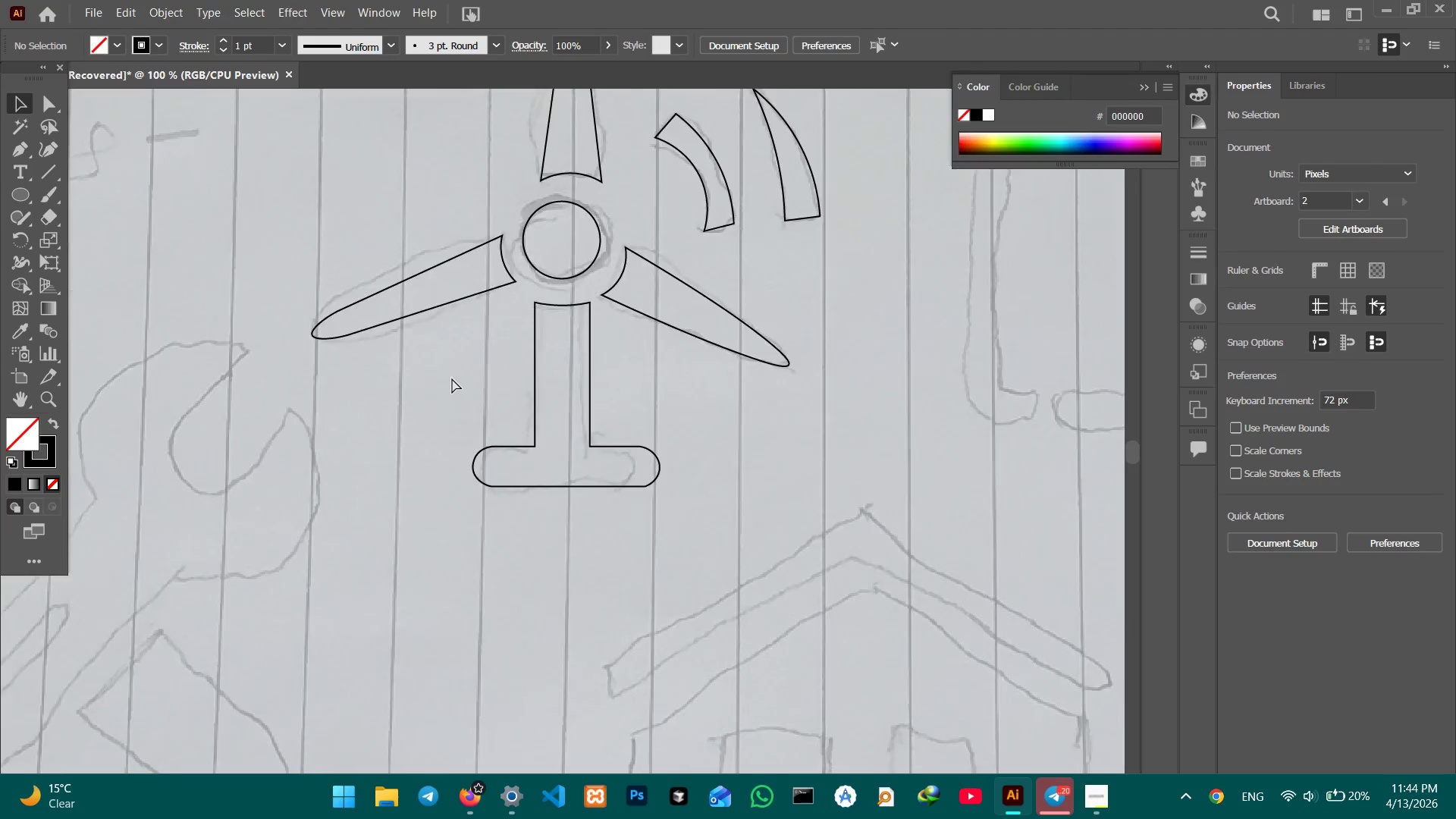 
key(Control+Minus)
 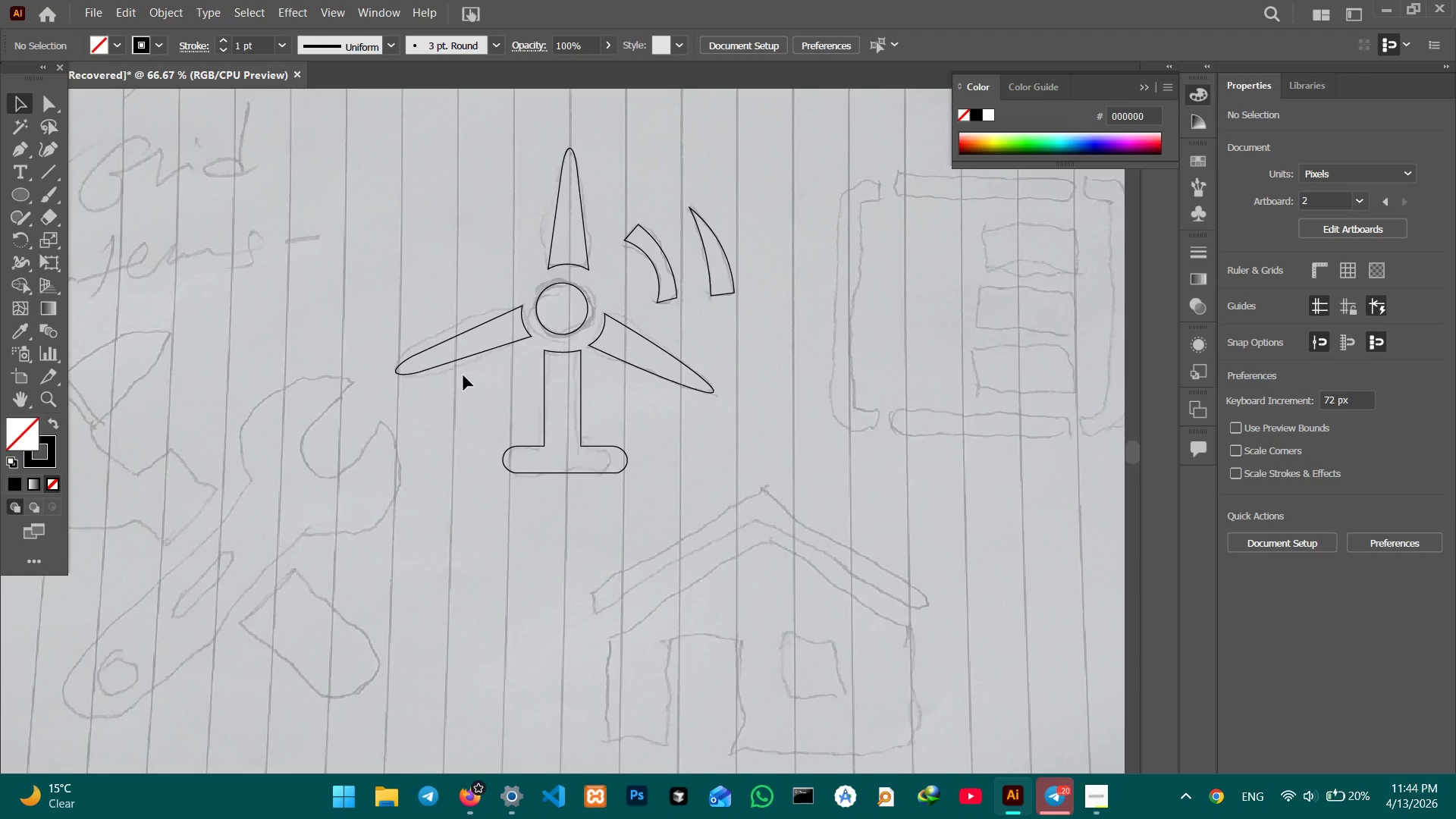 
hold_key(key=Space, duration=1.51)
 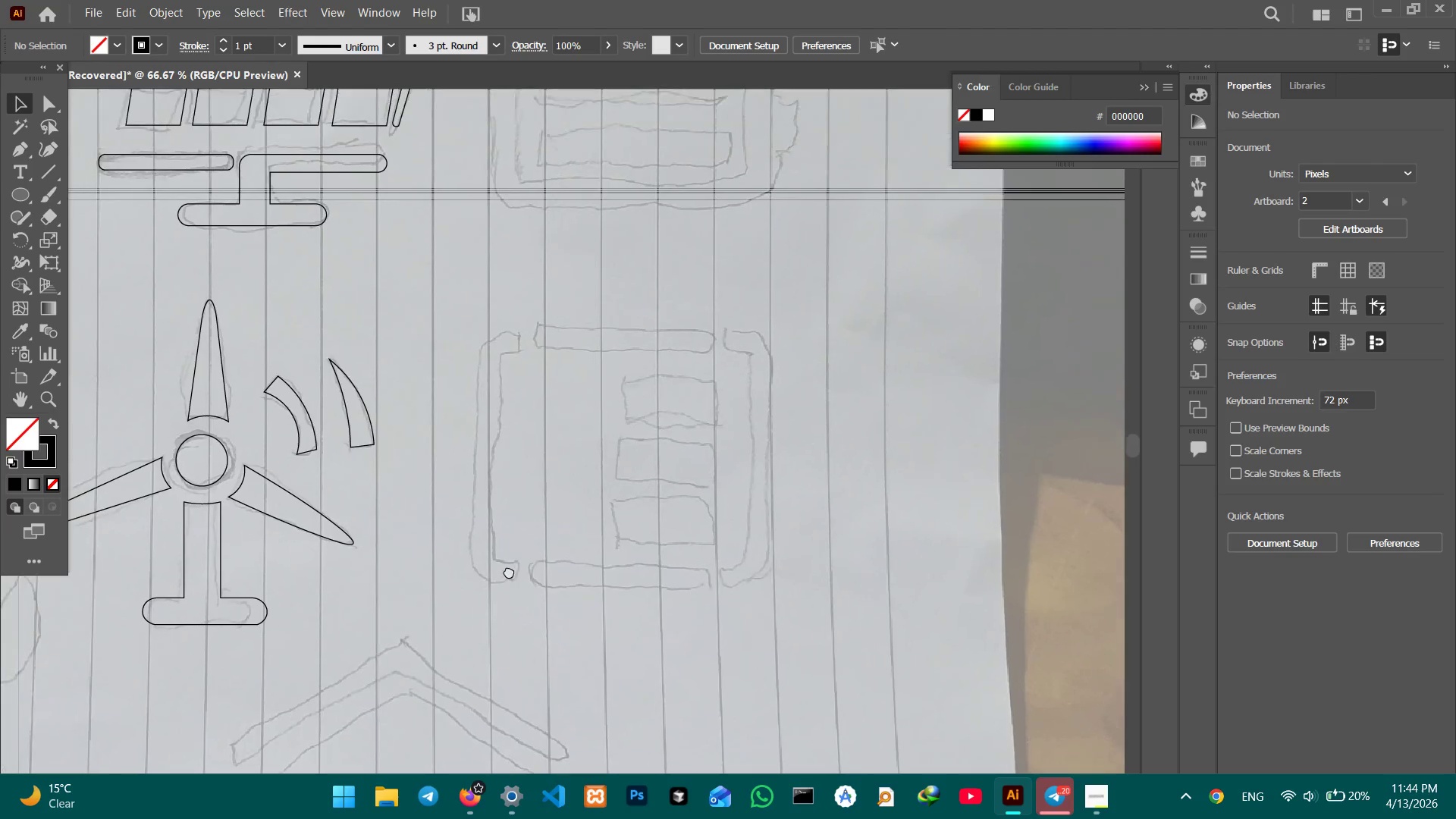 
left_click_drag(start_coordinate=[869, 419], to_coordinate=[509, 572])
 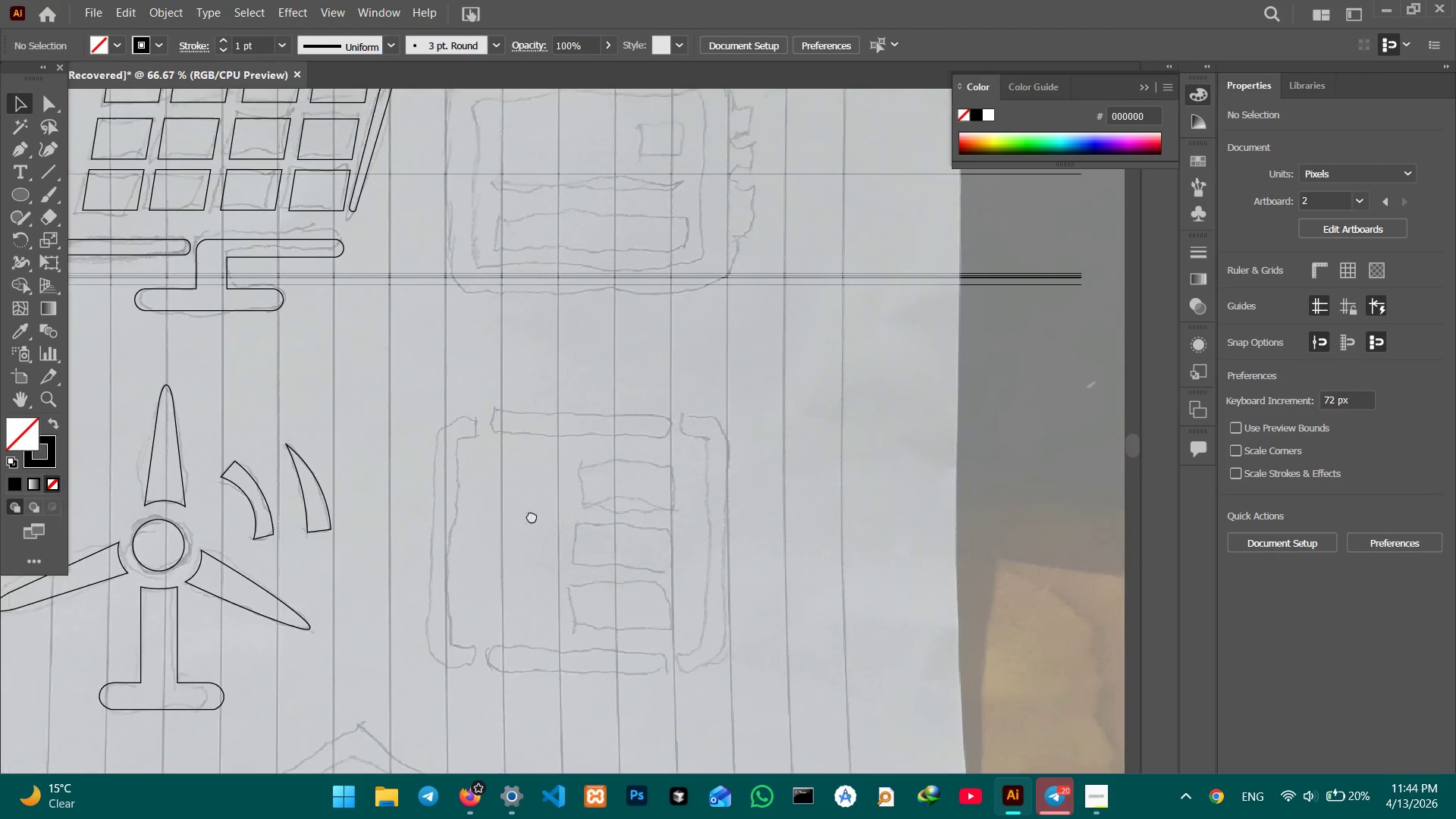 
hold_key(key=Space, duration=1.52)
 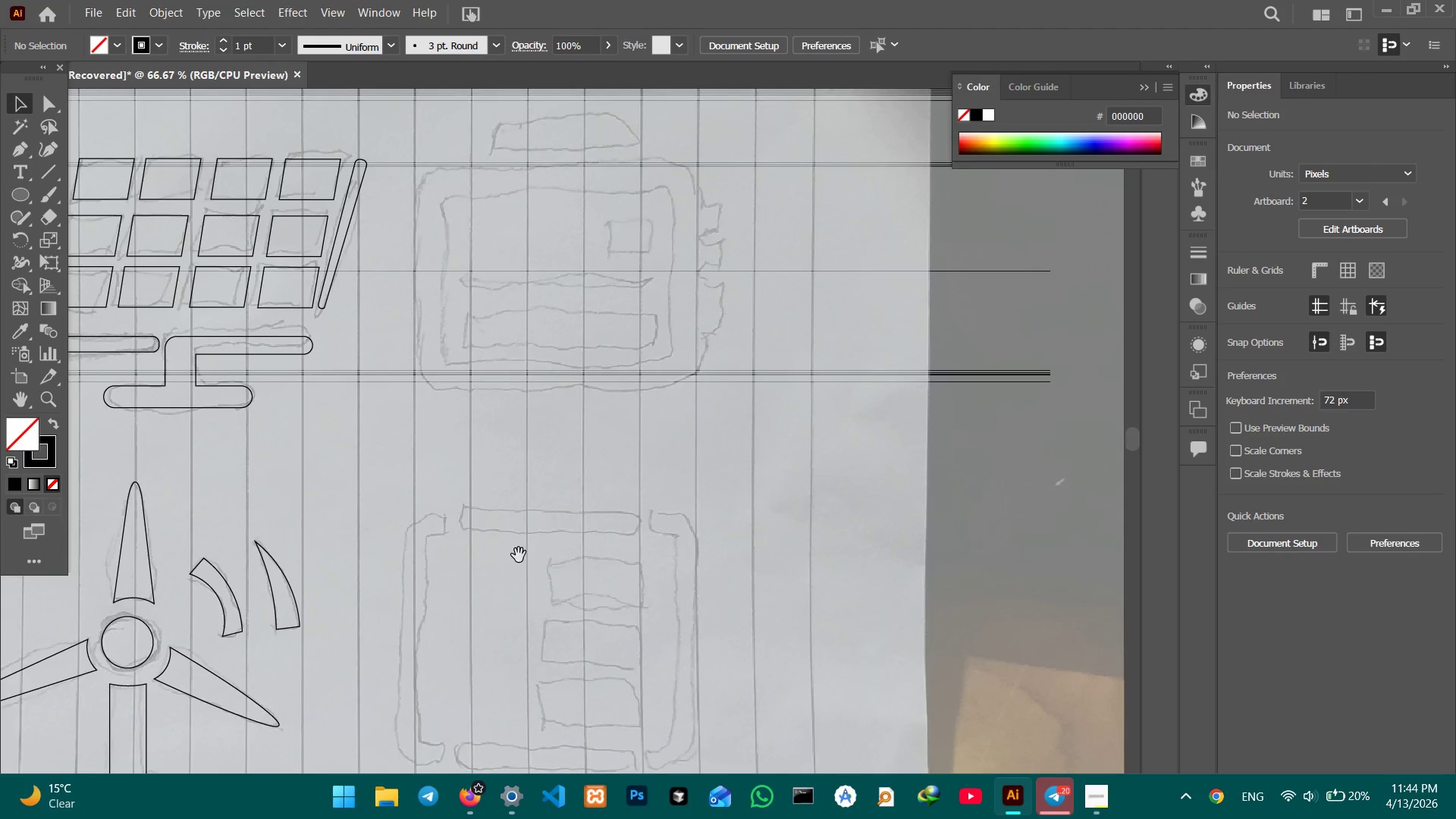 
left_click_drag(start_coordinate=[583, 416], to_coordinate=[509, 598])
 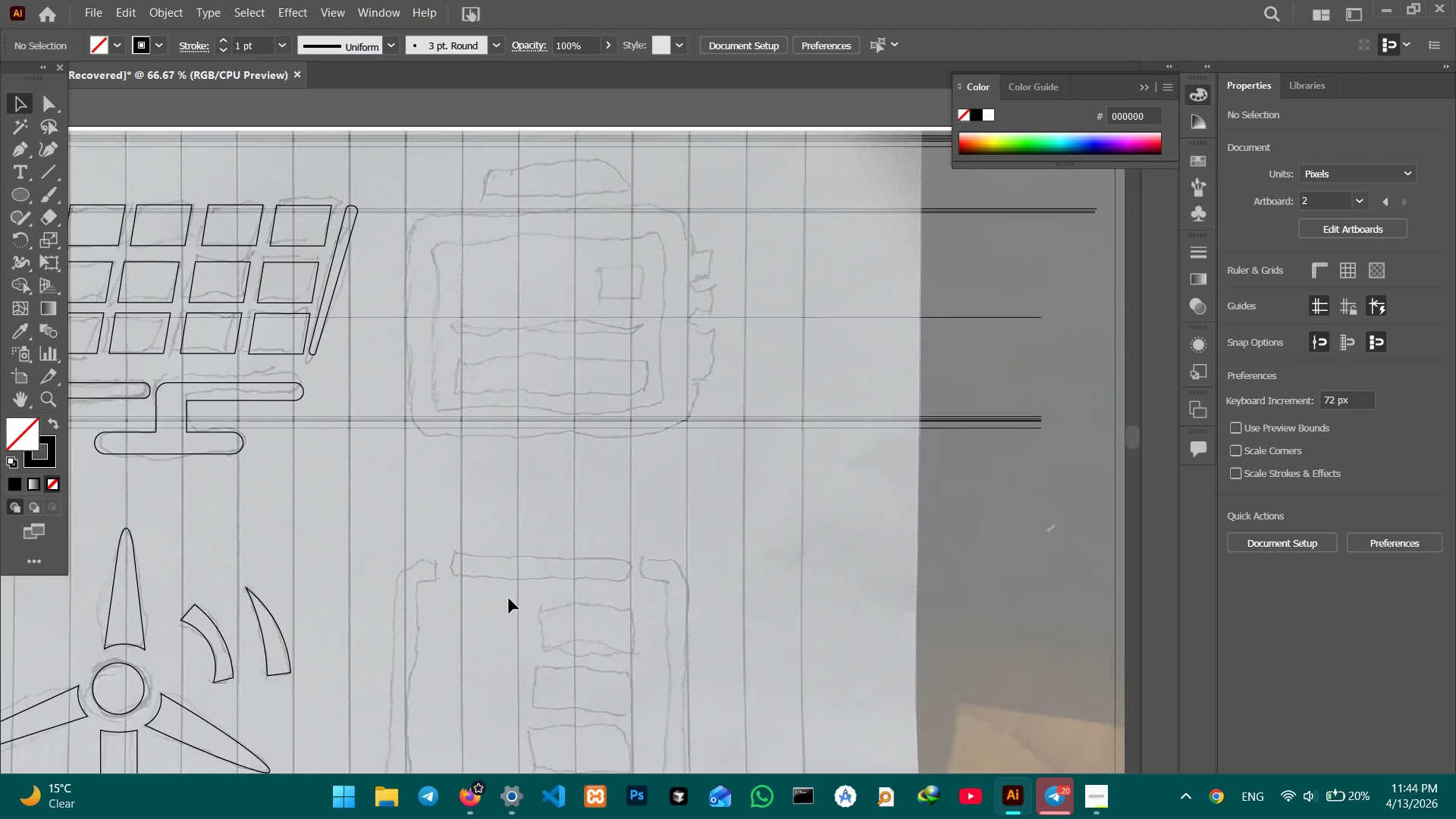 
hold_key(key=Space, duration=0.75)
 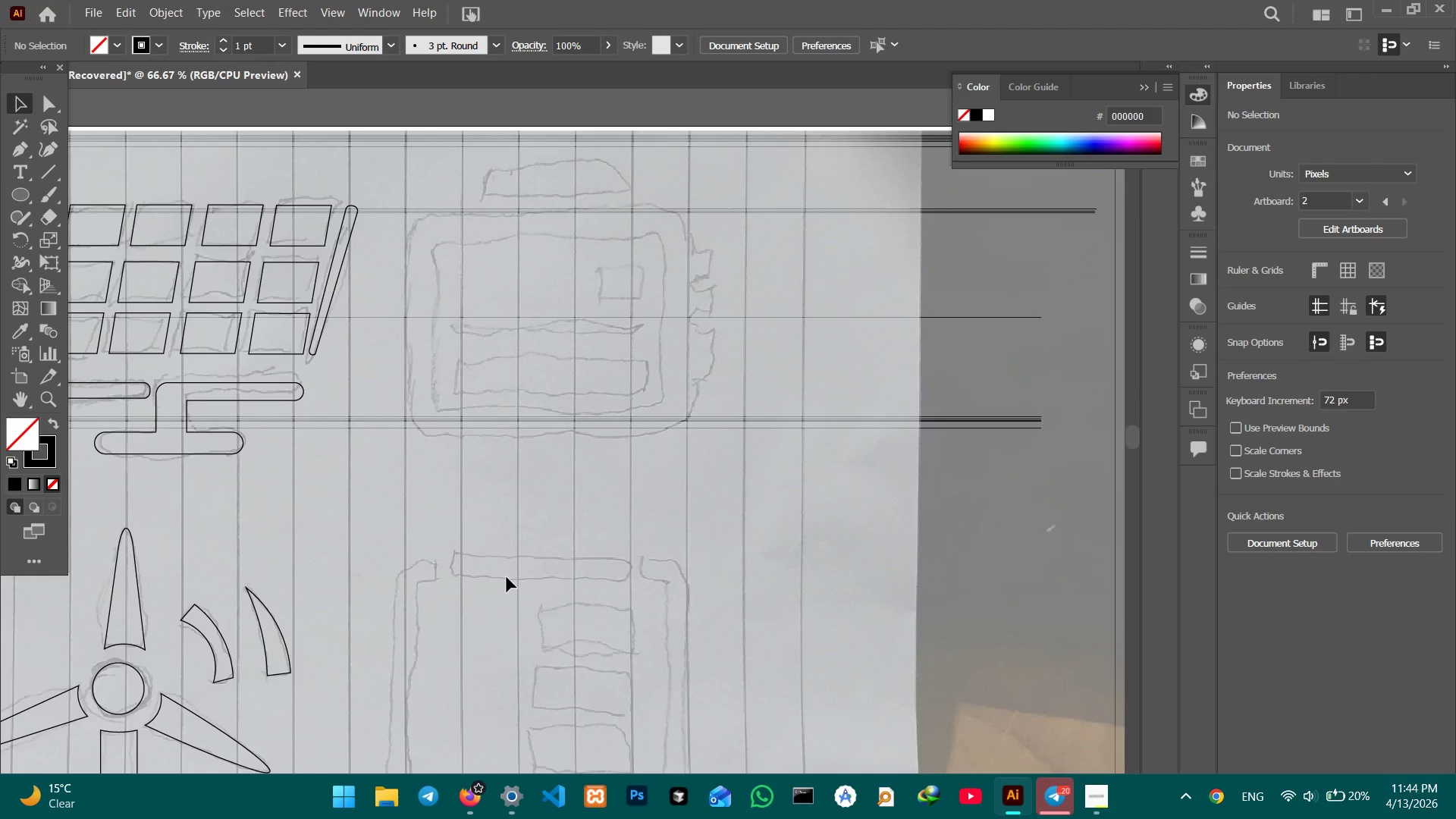 
left_click_drag(start_coordinate=[519, 555], to_coordinate=[510, 601])
 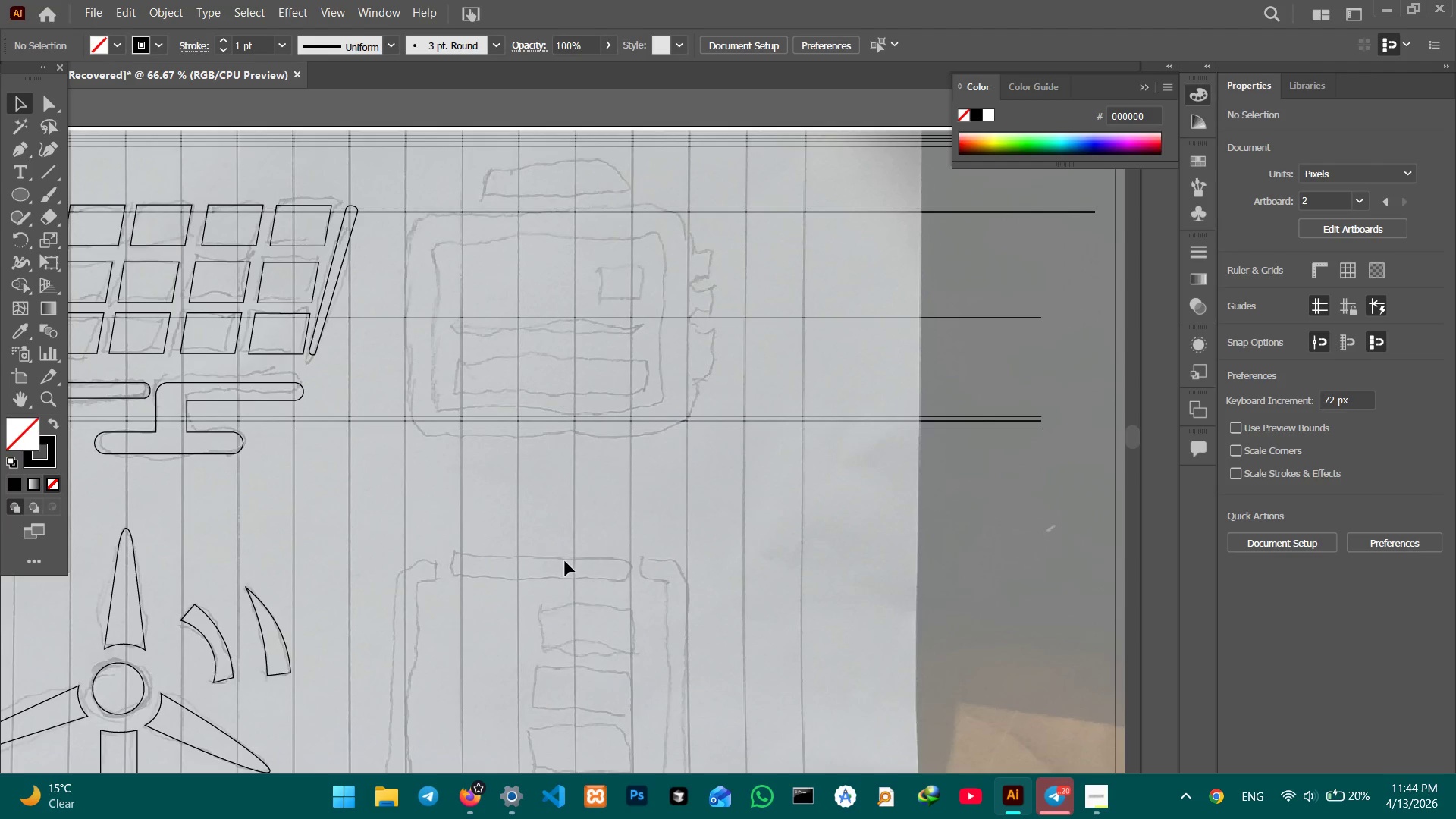 
wait(7.17)
 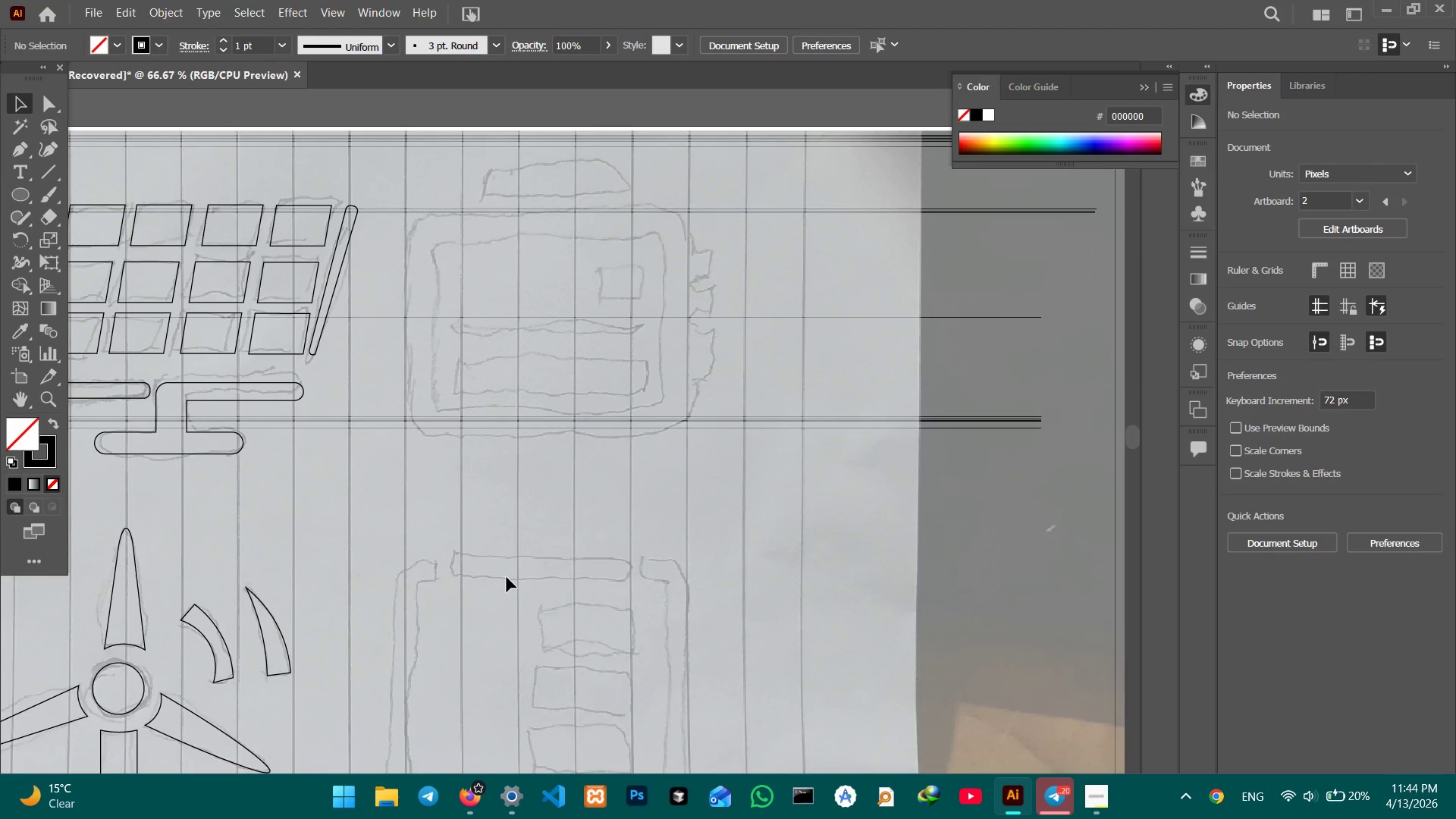 
key(Control+Equal)
 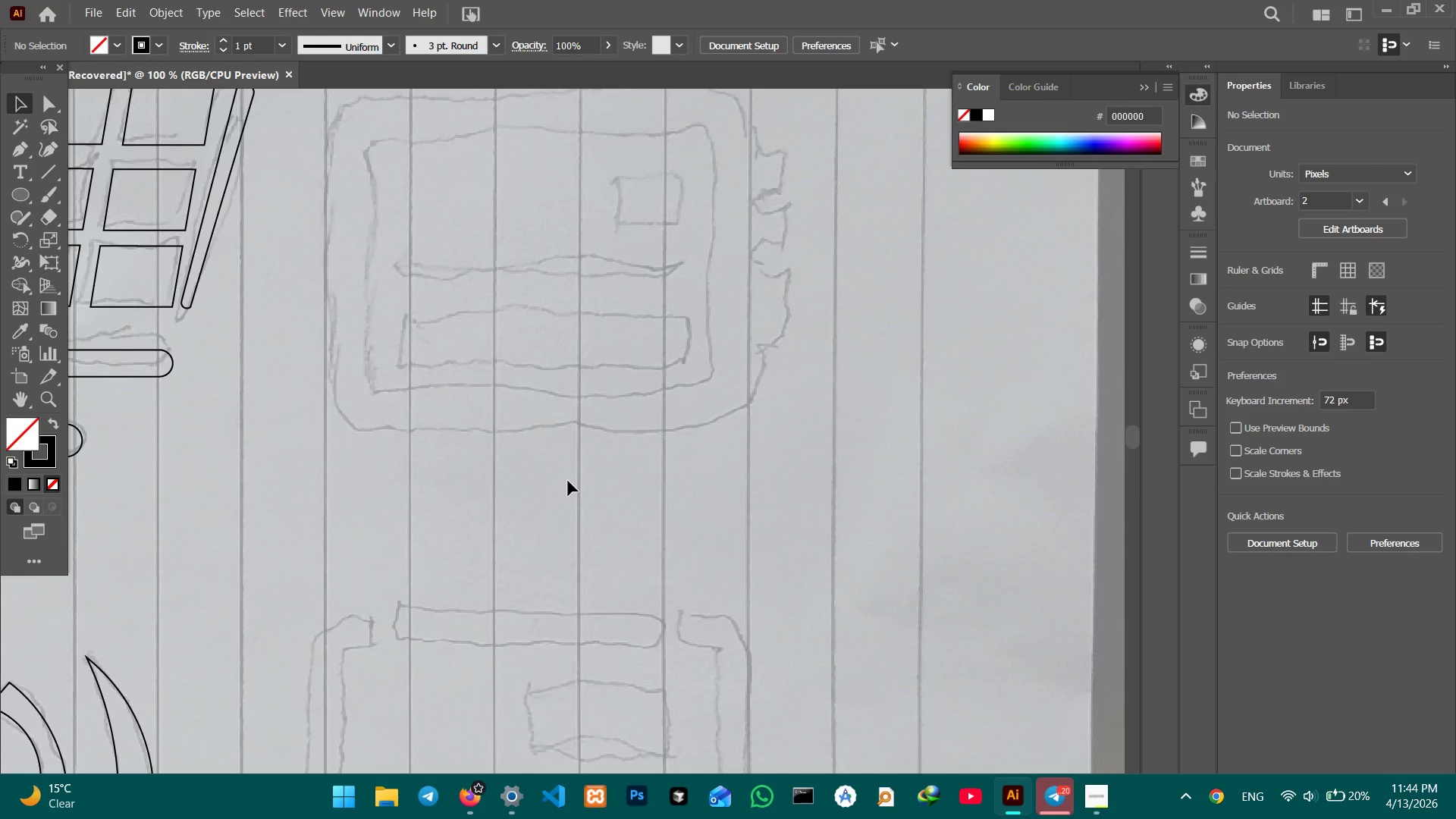 
hold_key(key=Space, duration=0.86)
 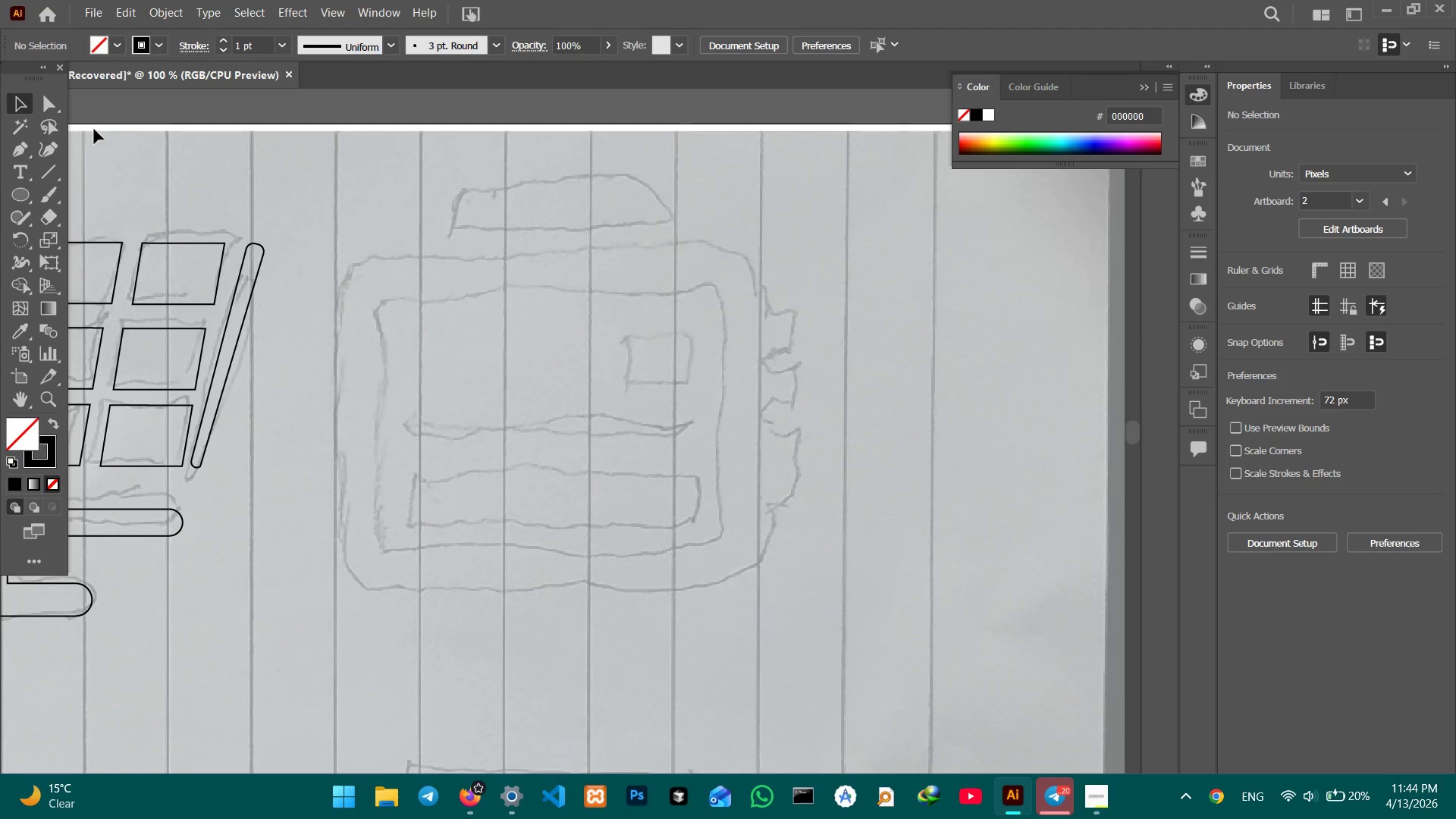 
left_click_drag(start_coordinate=[568, 481], to_coordinate=[579, 640])
 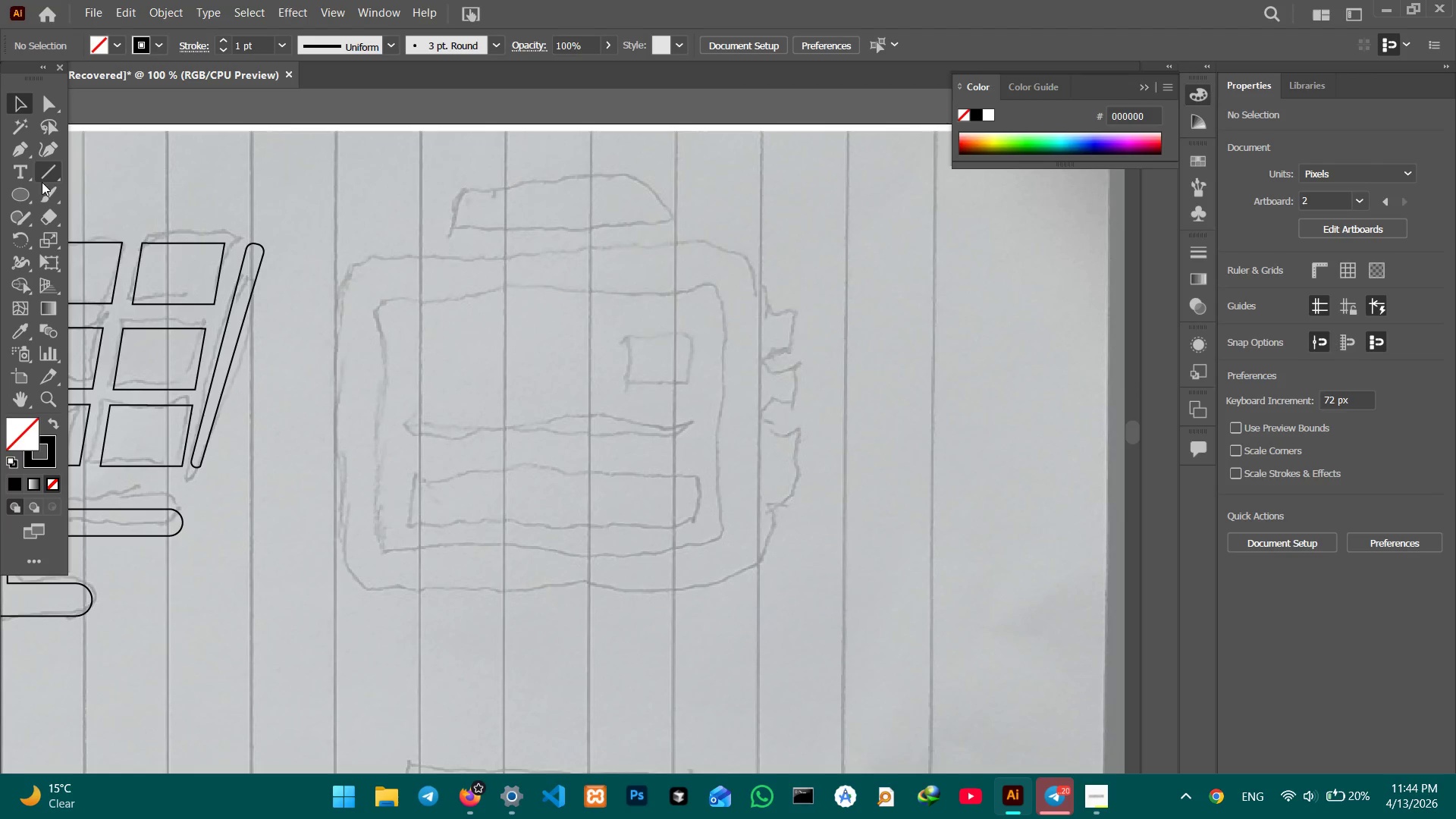 
left_click([22, 192])
 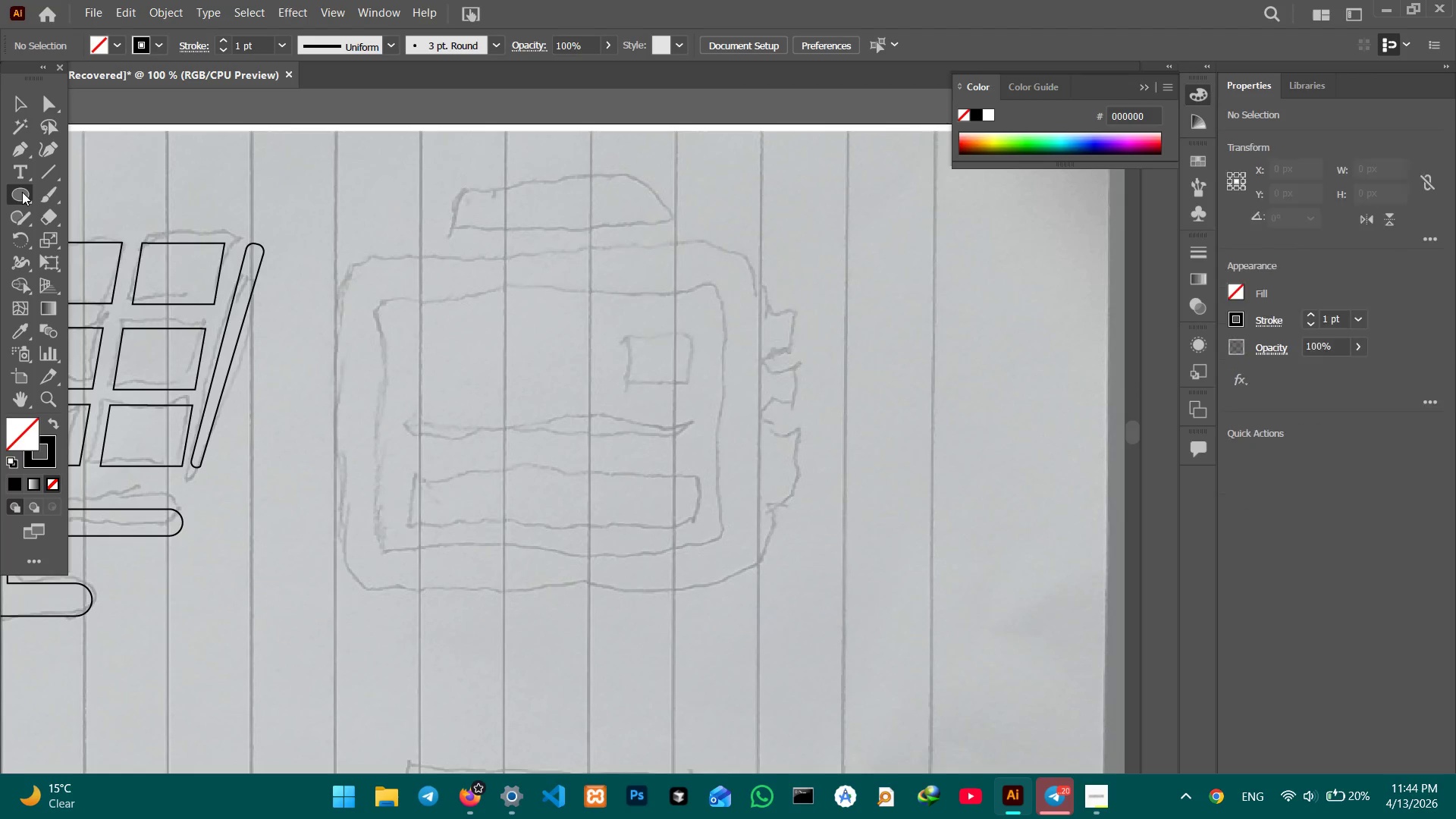 
right_click([22, 192])
 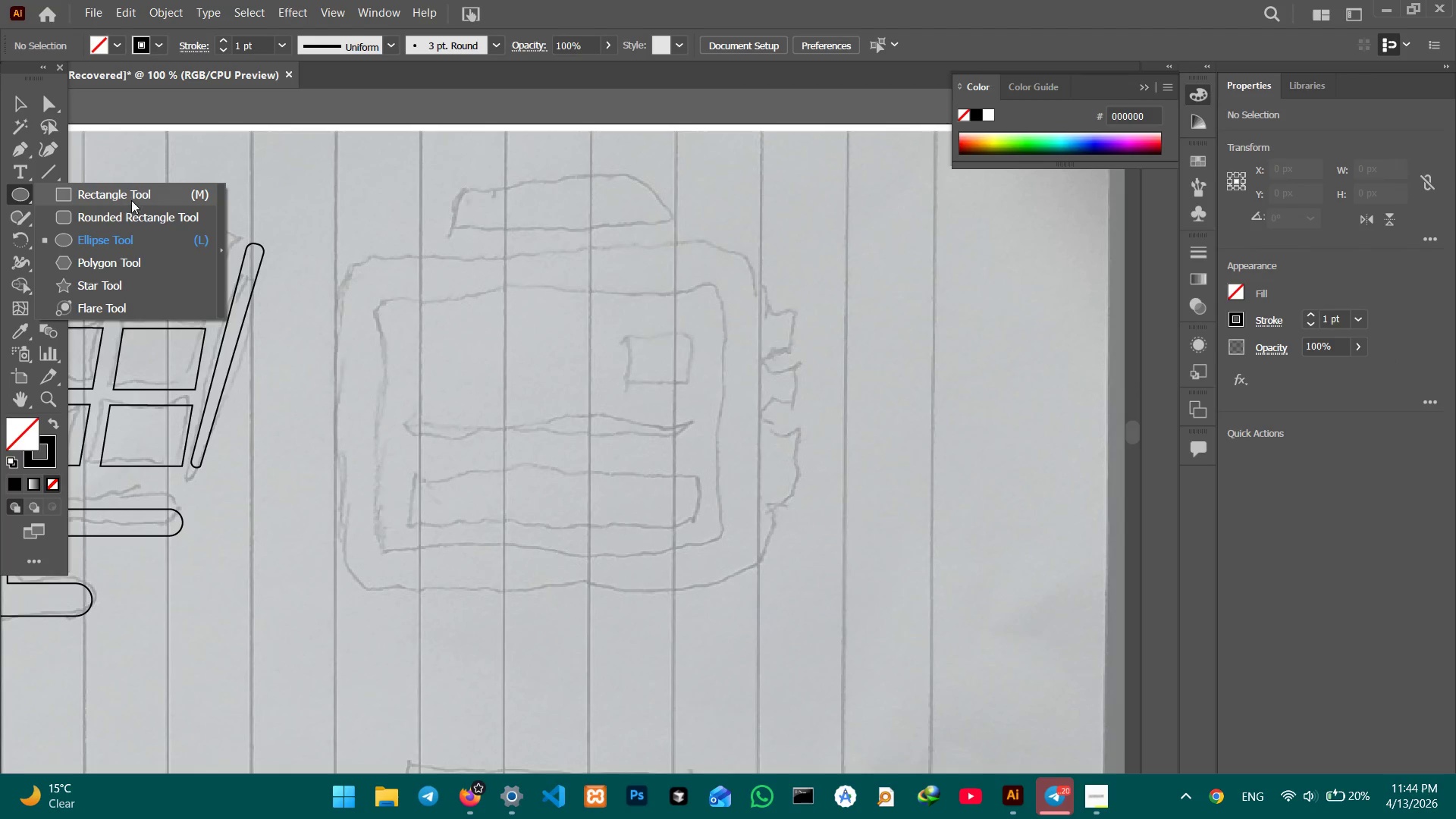 
left_click([132, 200])
 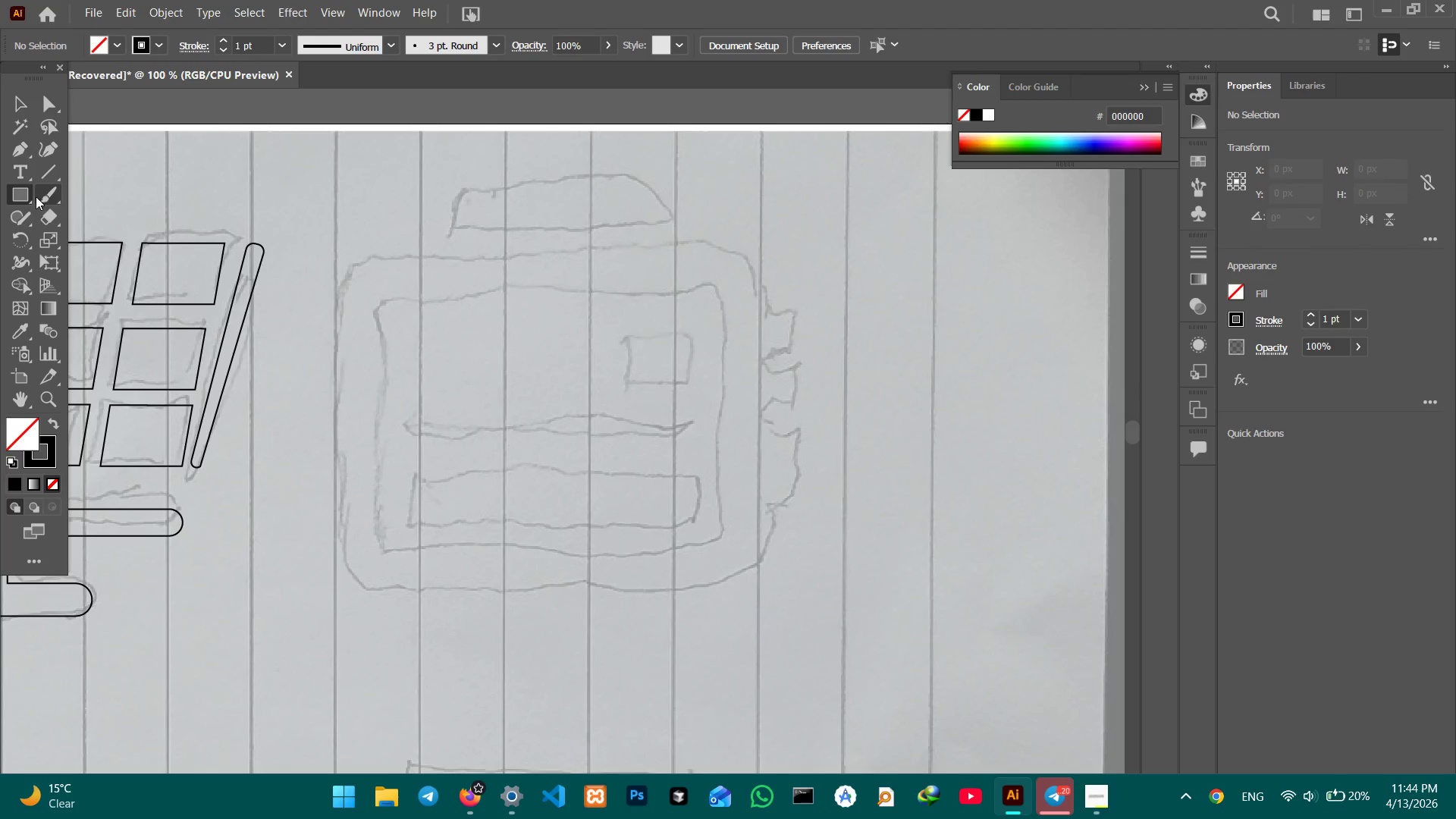 
right_click([24, 196])
 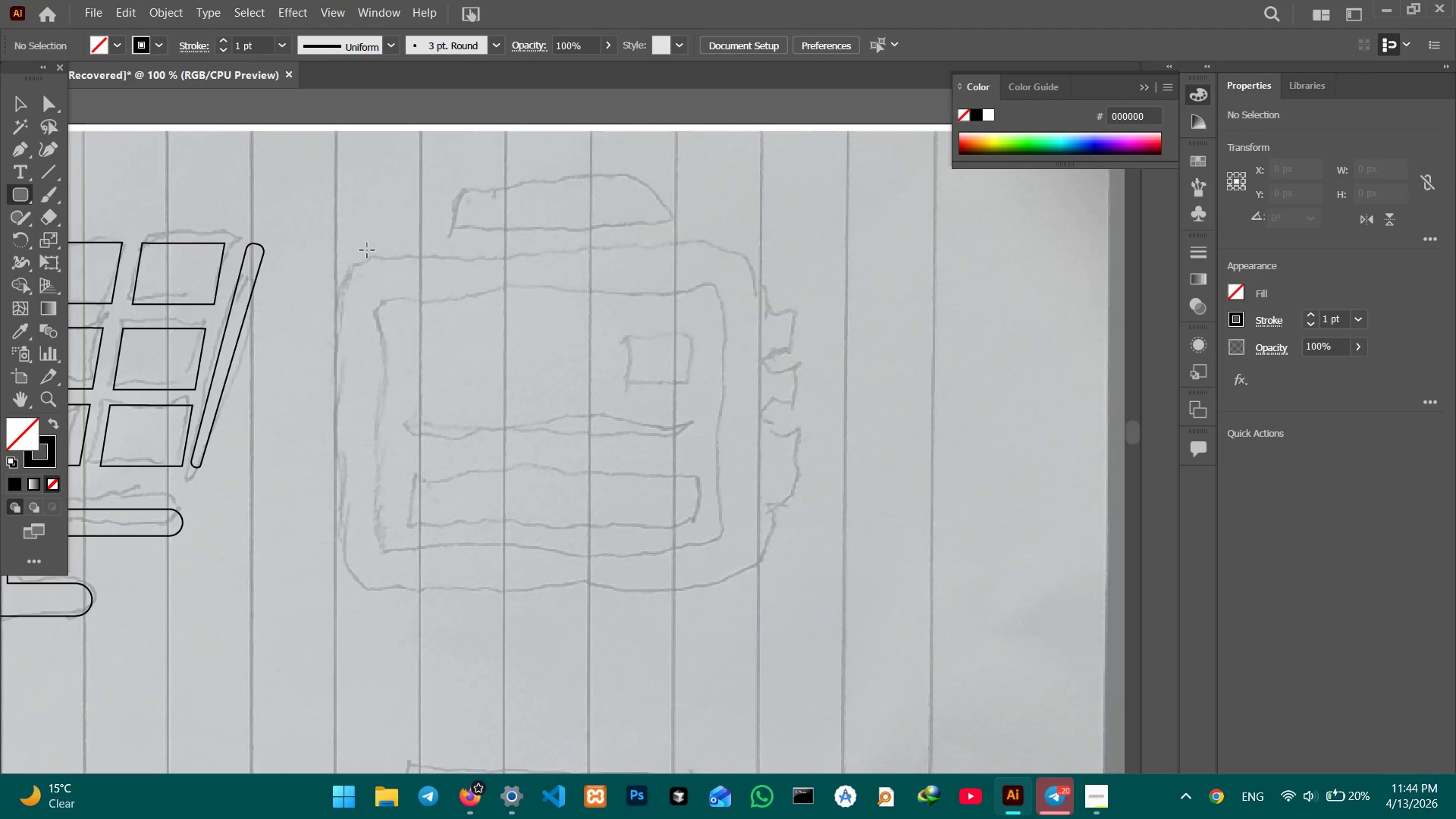 
left_click_drag(start_coordinate=[358, 257], to_coordinate=[767, 588])
 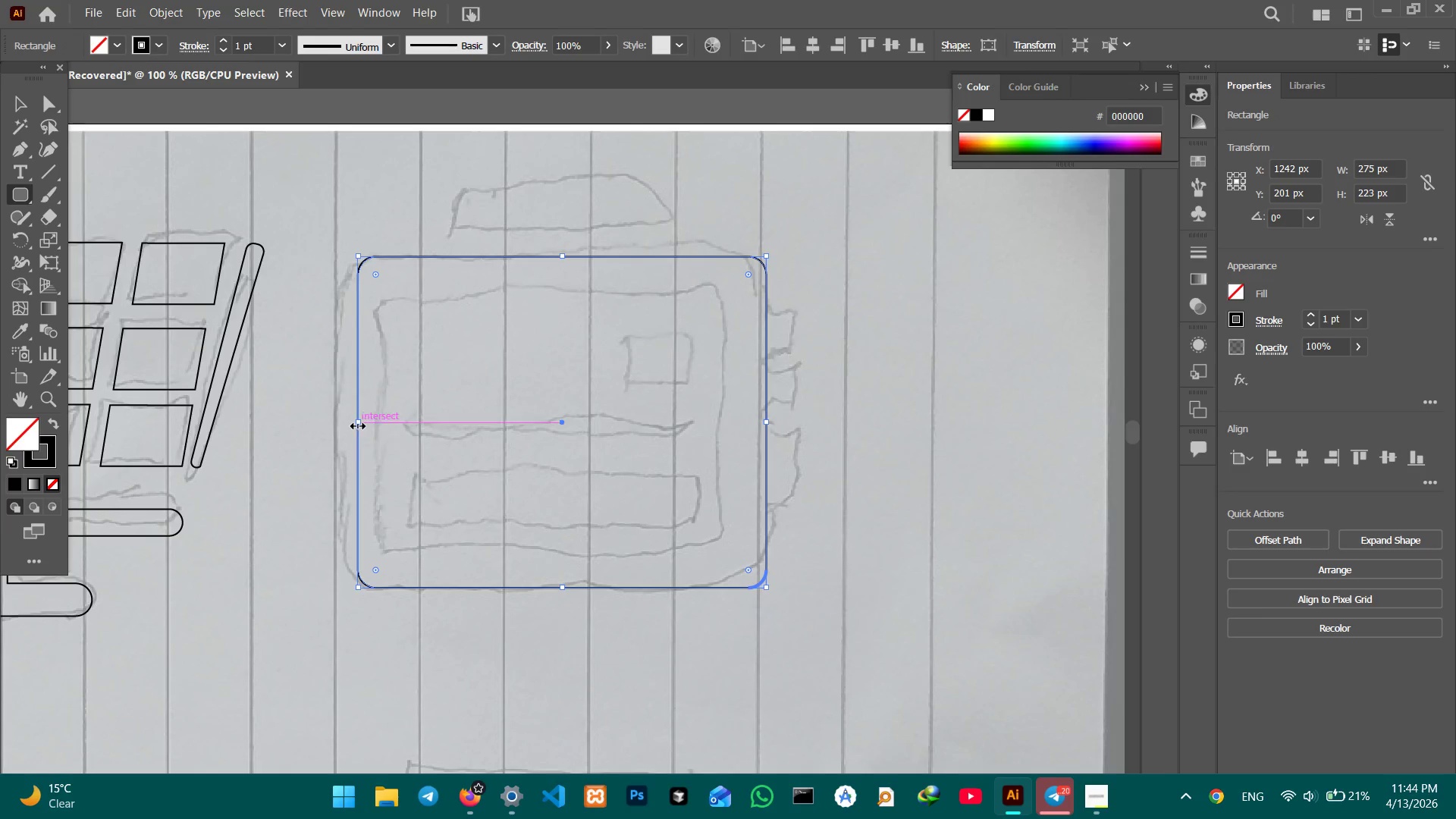 
left_click_drag(start_coordinate=[356, 424], to_coordinate=[338, 425])
 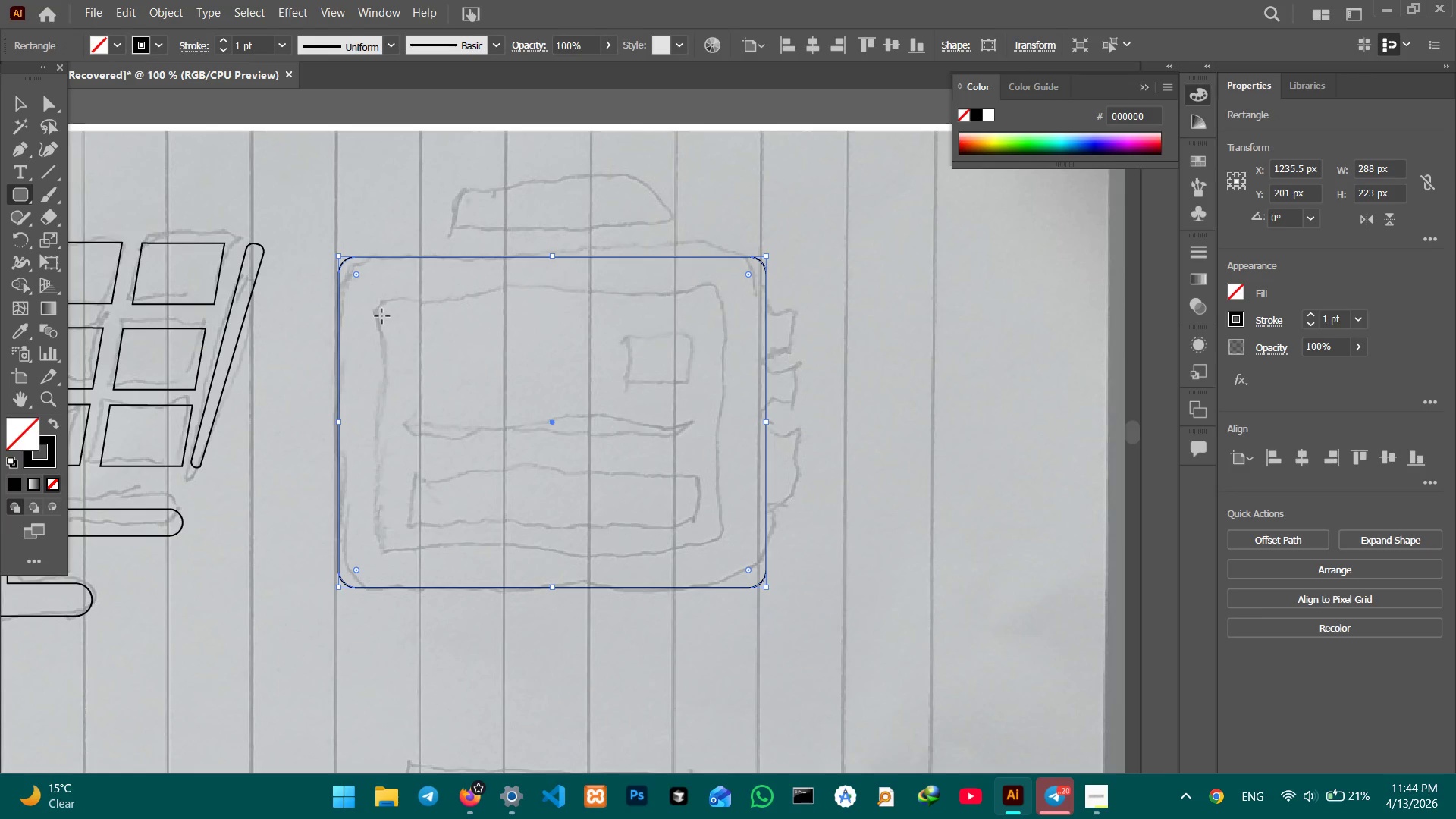 
left_click_drag(start_coordinate=[382, 309], to_coordinate=[723, 548])
 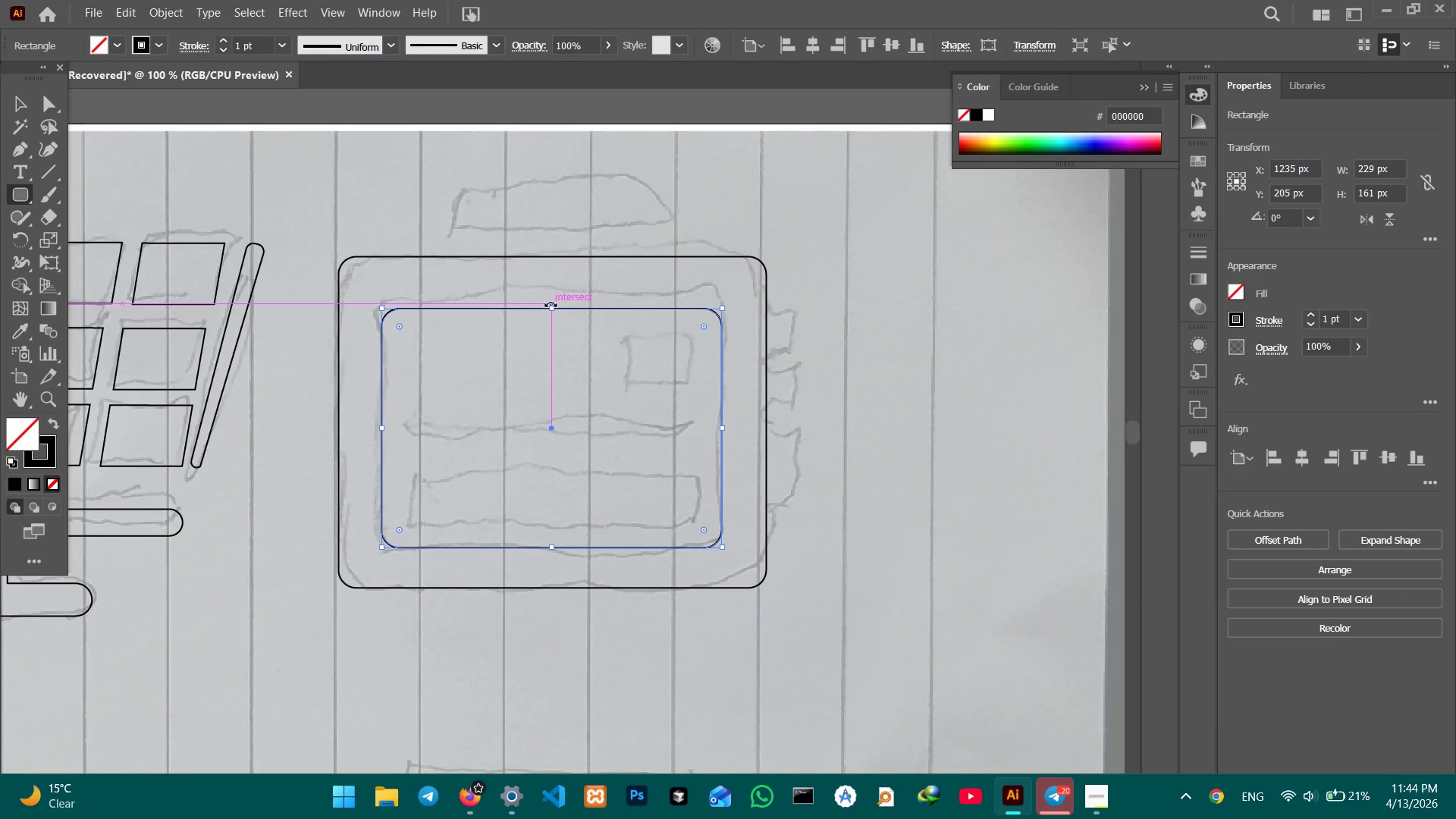 
left_click_drag(start_coordinate=[551, 304], to_coordinate=[551, 297])
 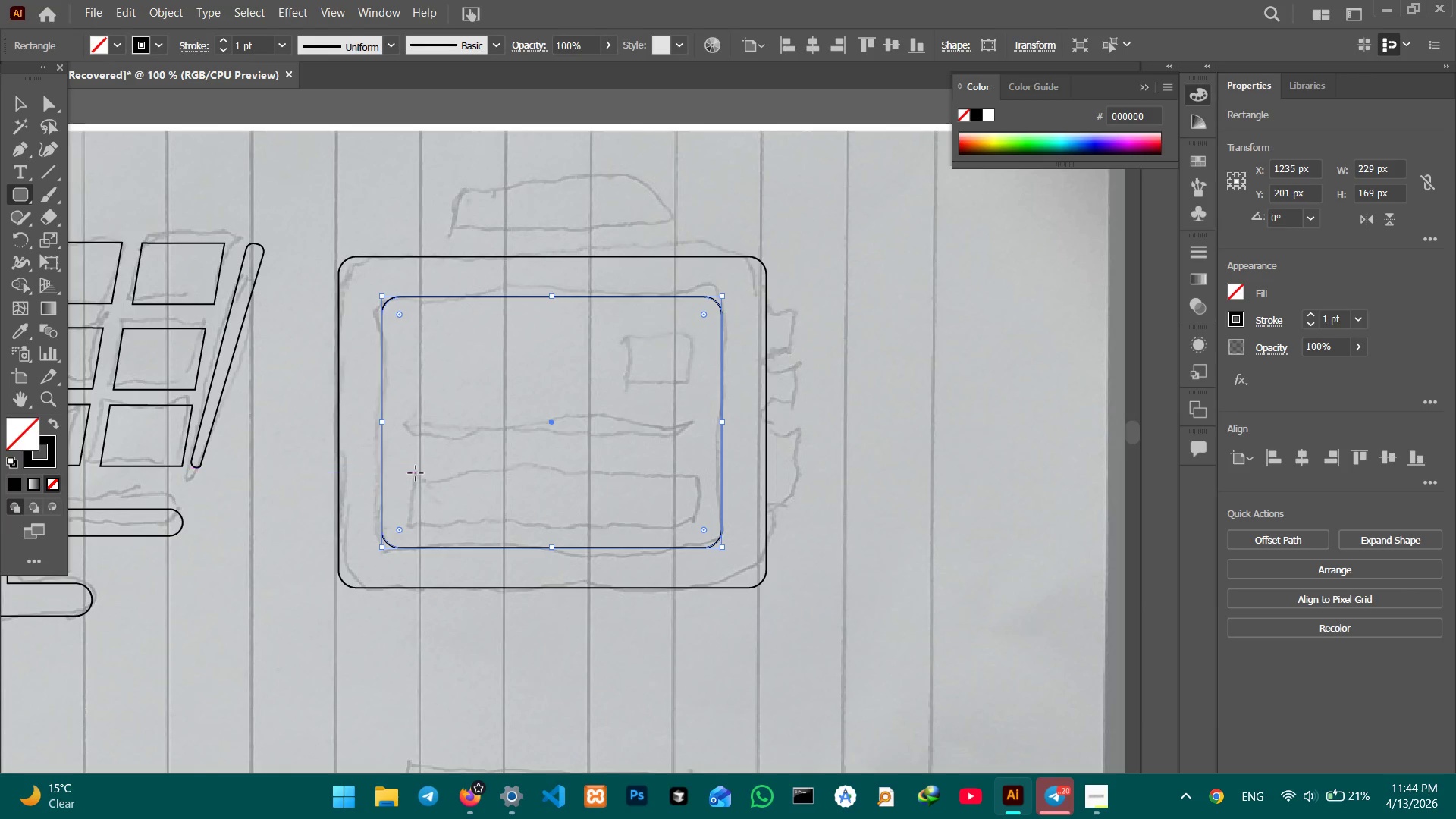 
left_click_drag(start_coordinate=[416, 479], to_coordinate=[701, 524])
 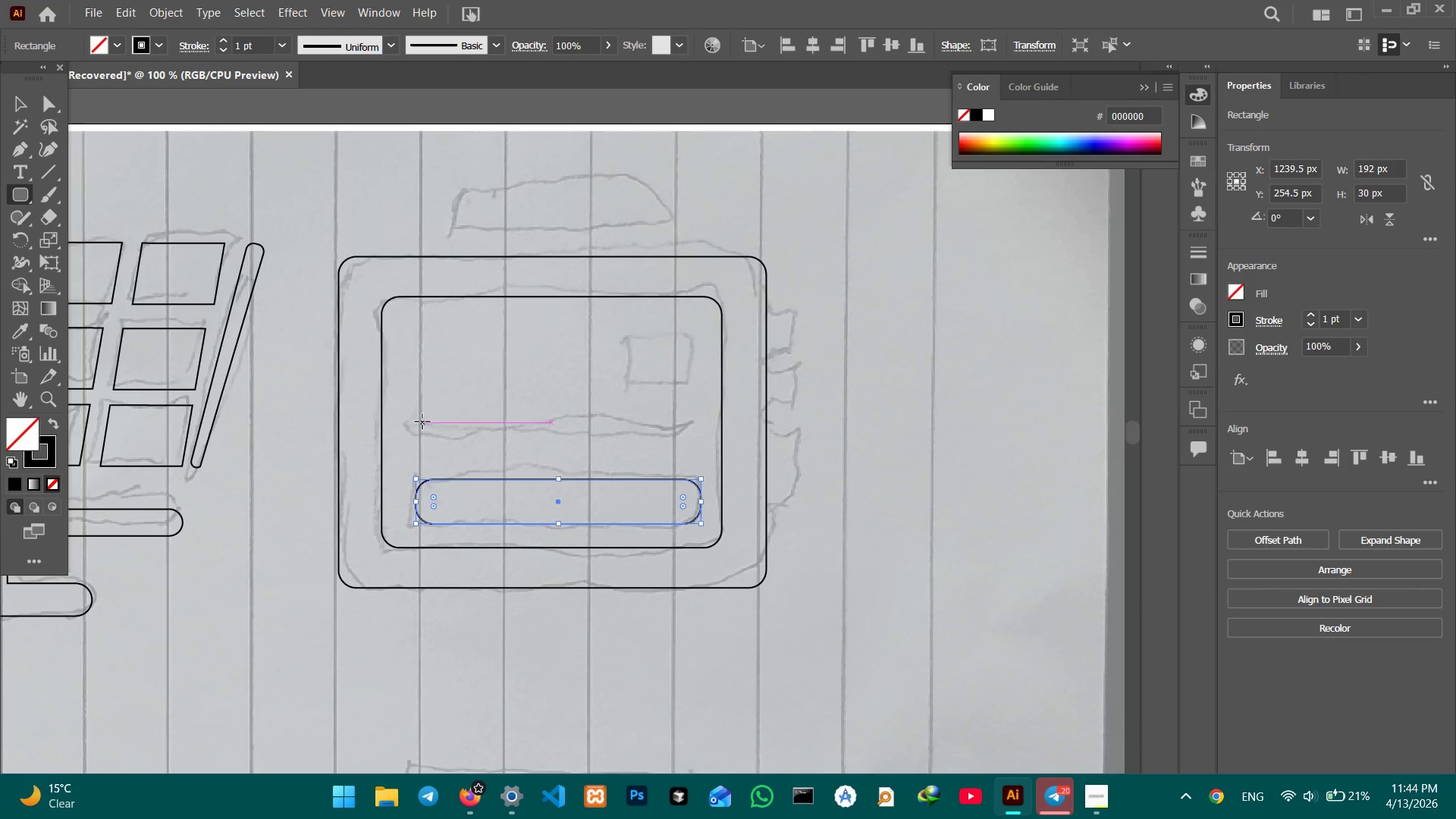 
left_click_drag(start_coordinate=[415, 425], to_coordinate=[700, 445])
 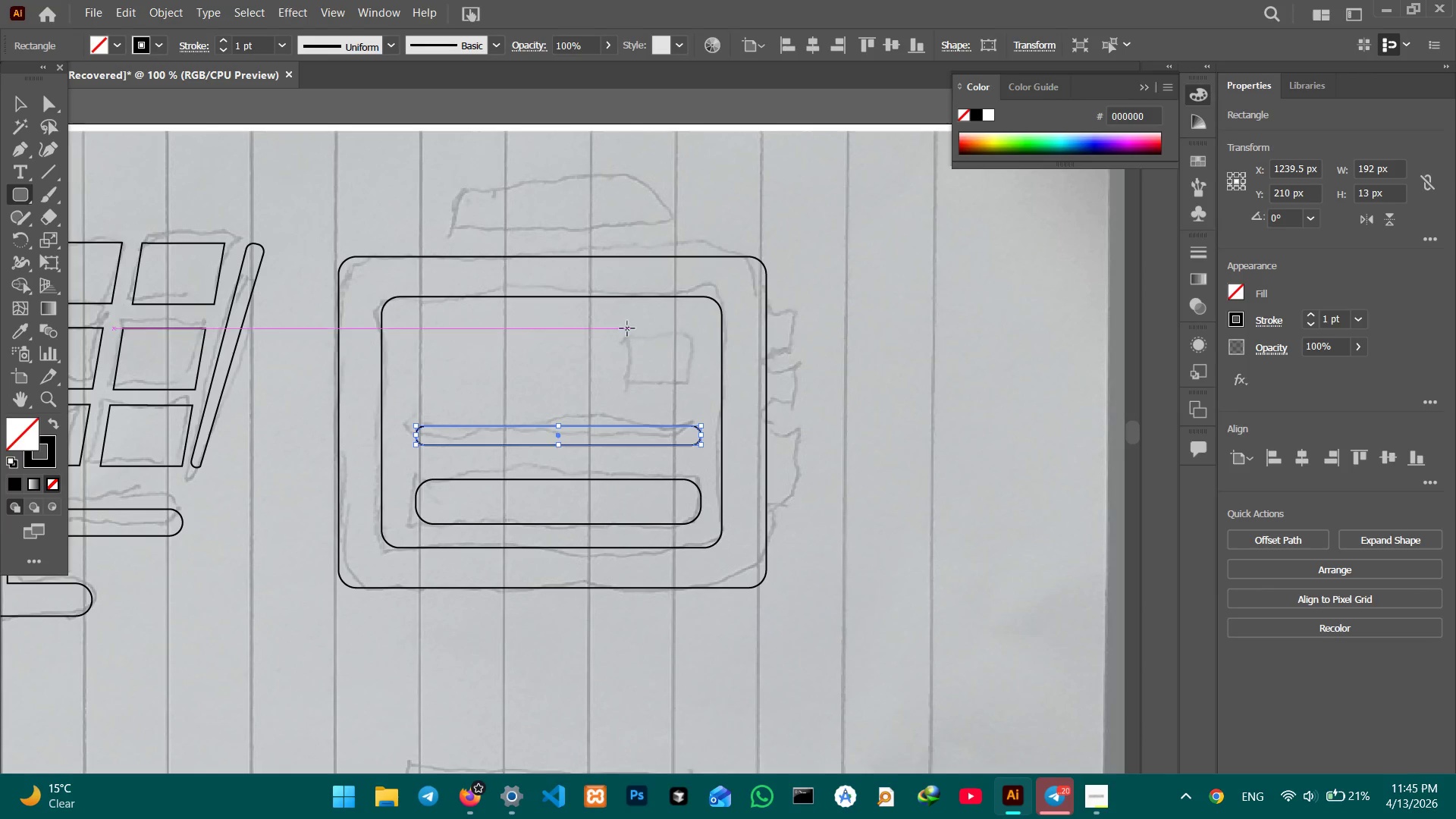 
left_click_drag(start_coordinate=[629, 337], to_coordinate=[694, 387])
 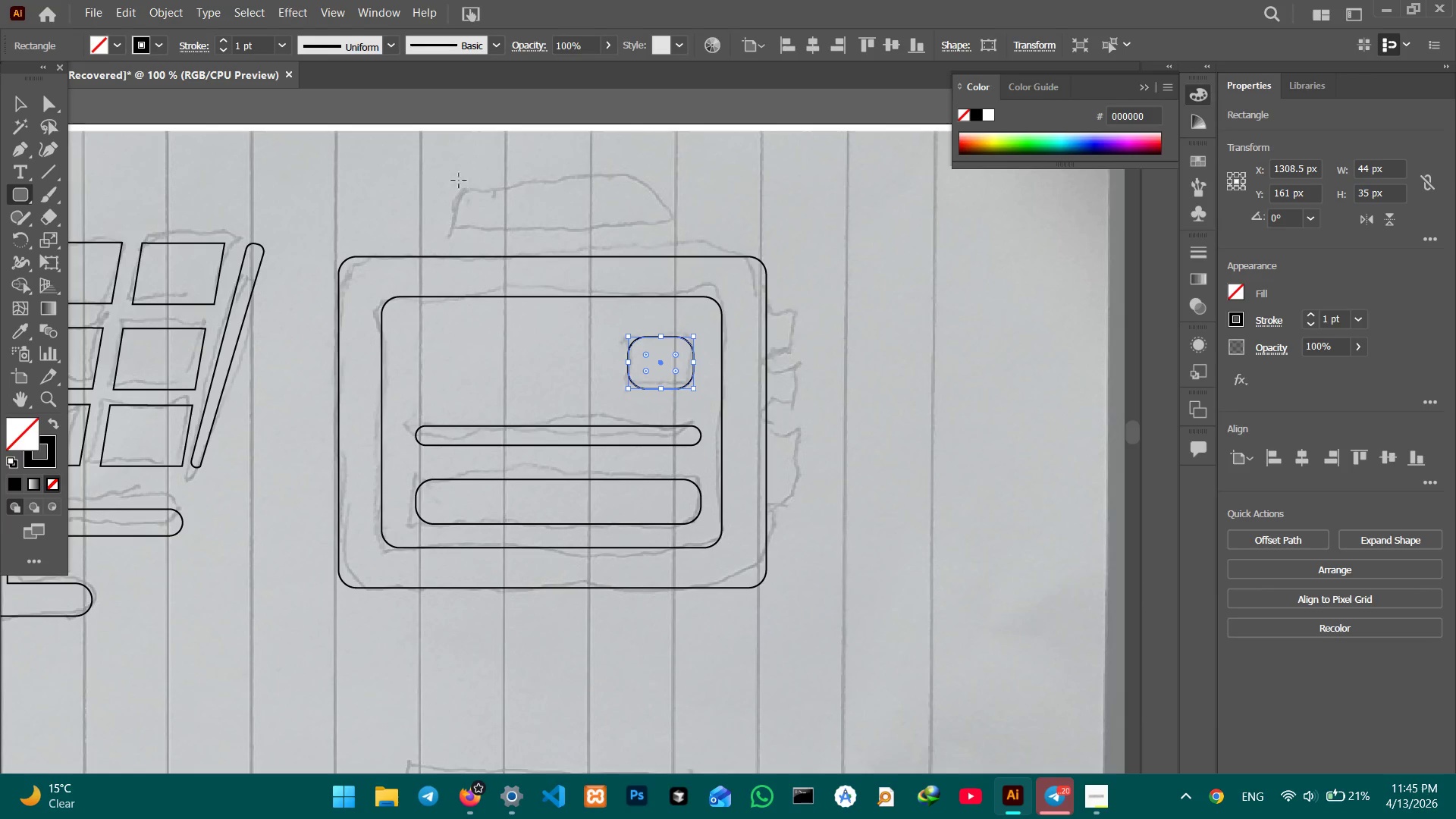 
left_click_drag(start_coordinate=[457, 187], to_coordinate=[676, 229])
 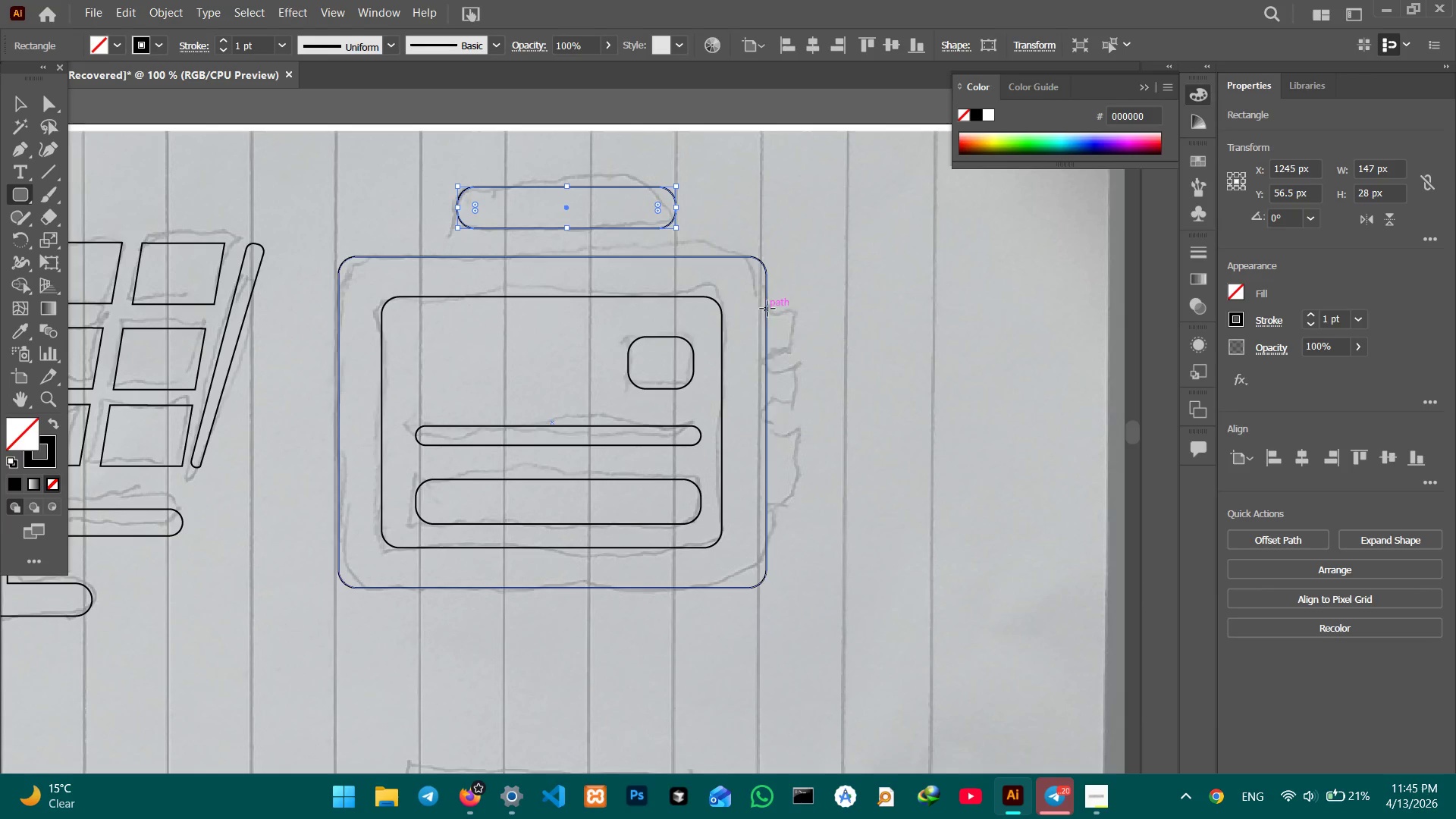 
left_click_drag(start_coordinate=[768, 315], to_coordinate=[797, 358])
 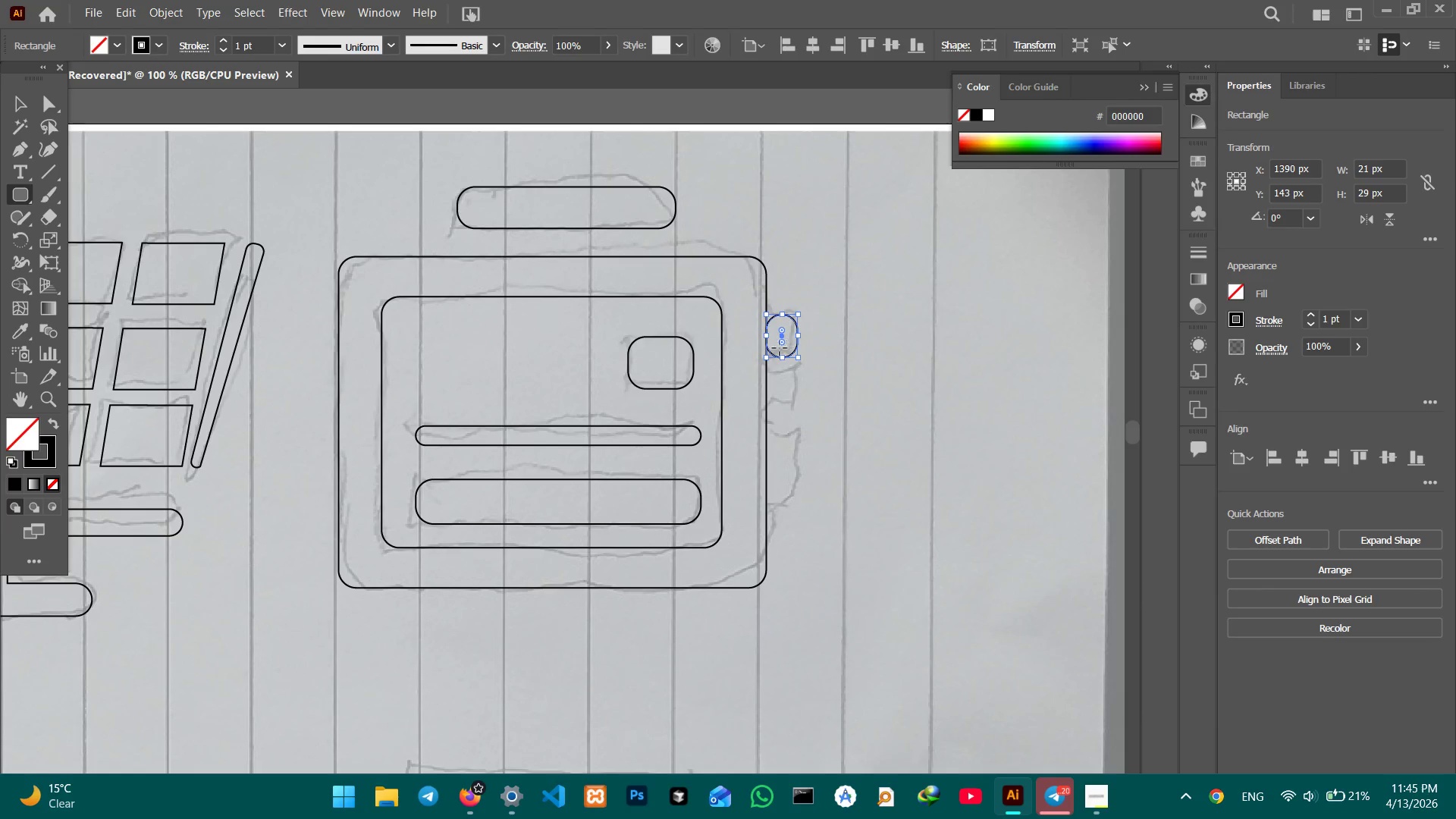 
key(Backspace)
 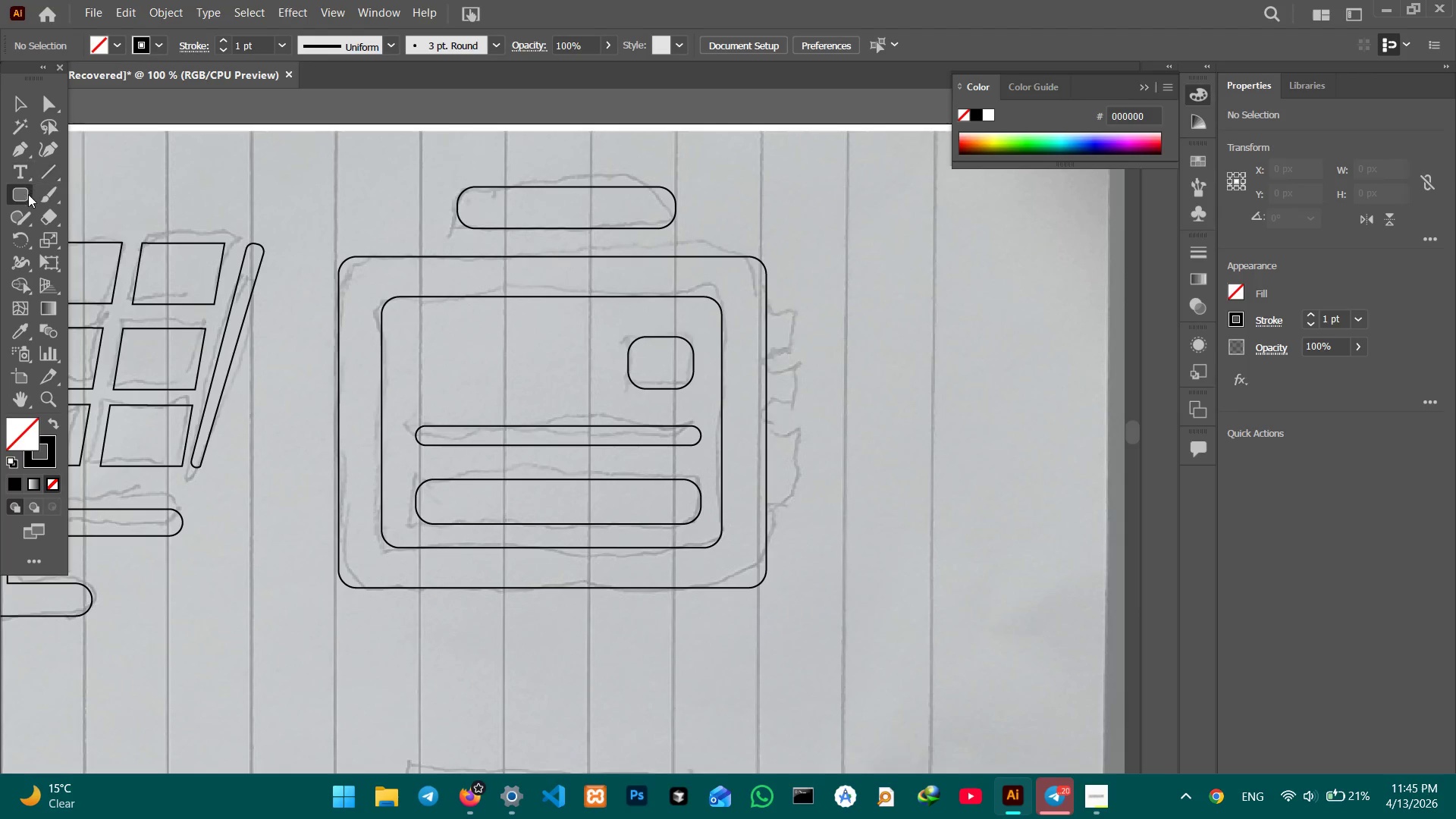 
right_click([27, 195])
 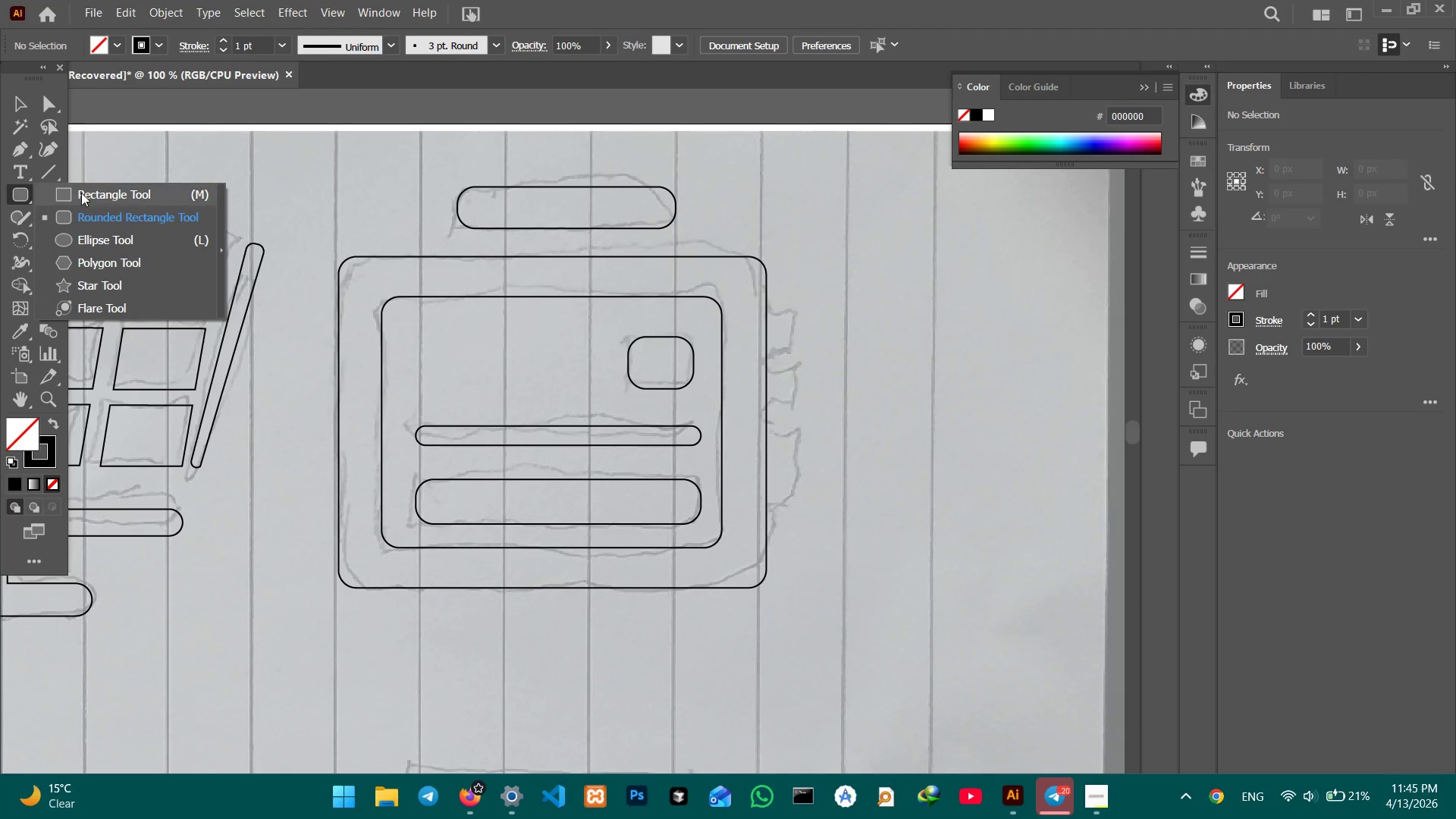 
left_click([81, 193])
 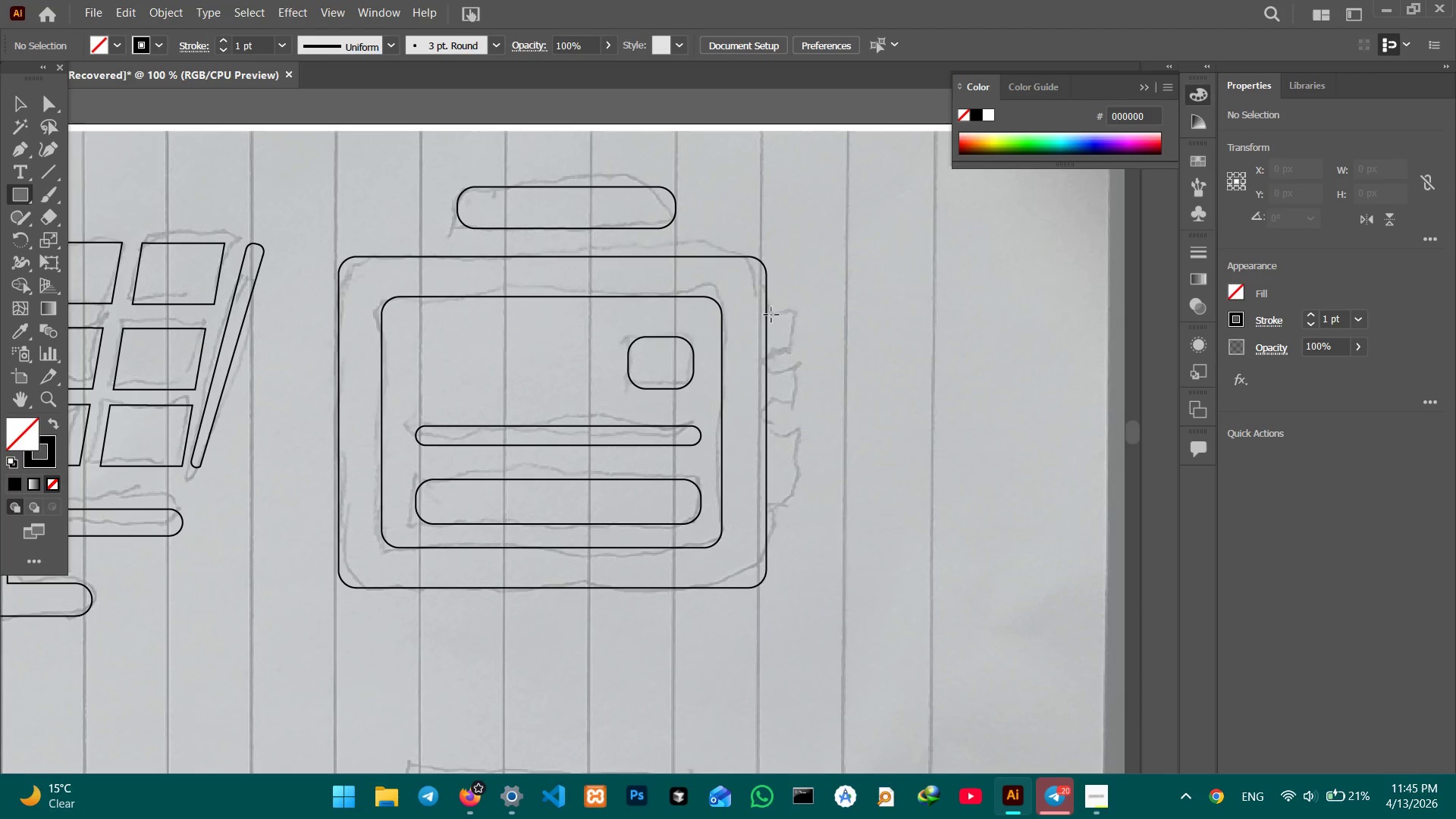 
left_click_drag(start_coordinate=[769, 315], to_coordinate=[792, 350])
 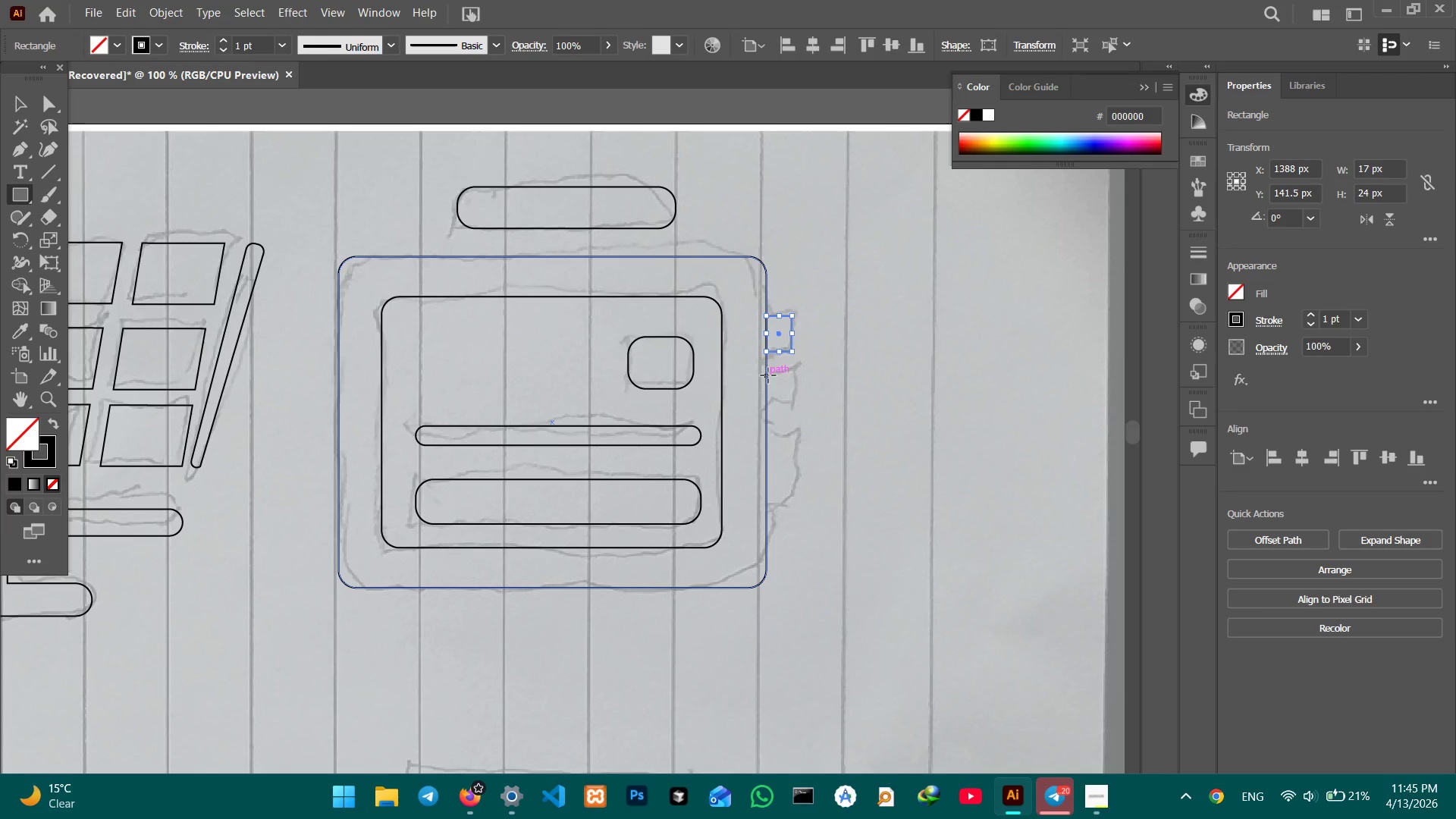 
left_click_drag(start_coordinate=[767, 375], to_coordinate=[792, 409])
 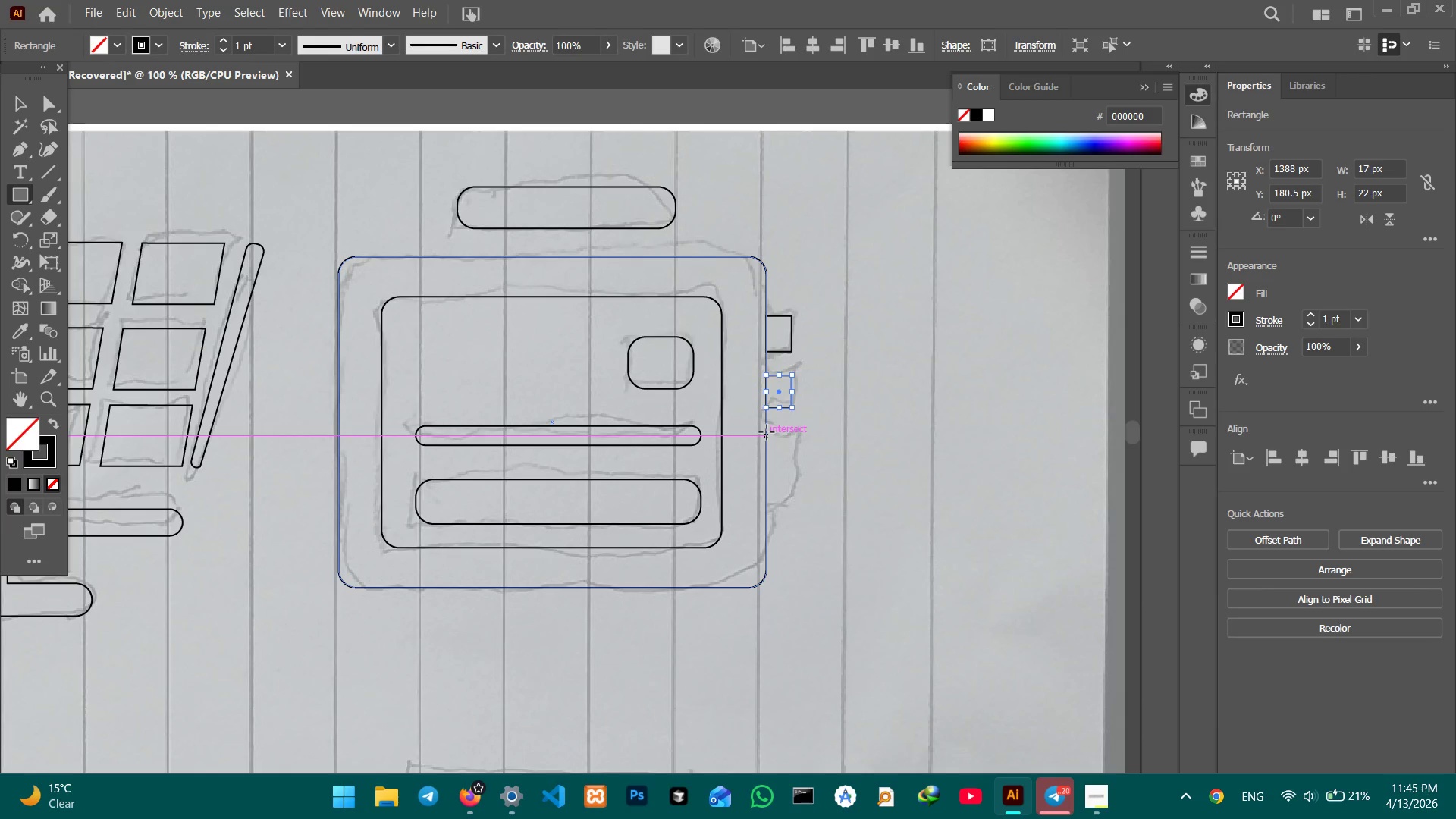 
left_click_drag(start_coordinate=[767, 431], to_coordinate=[797, 511])
 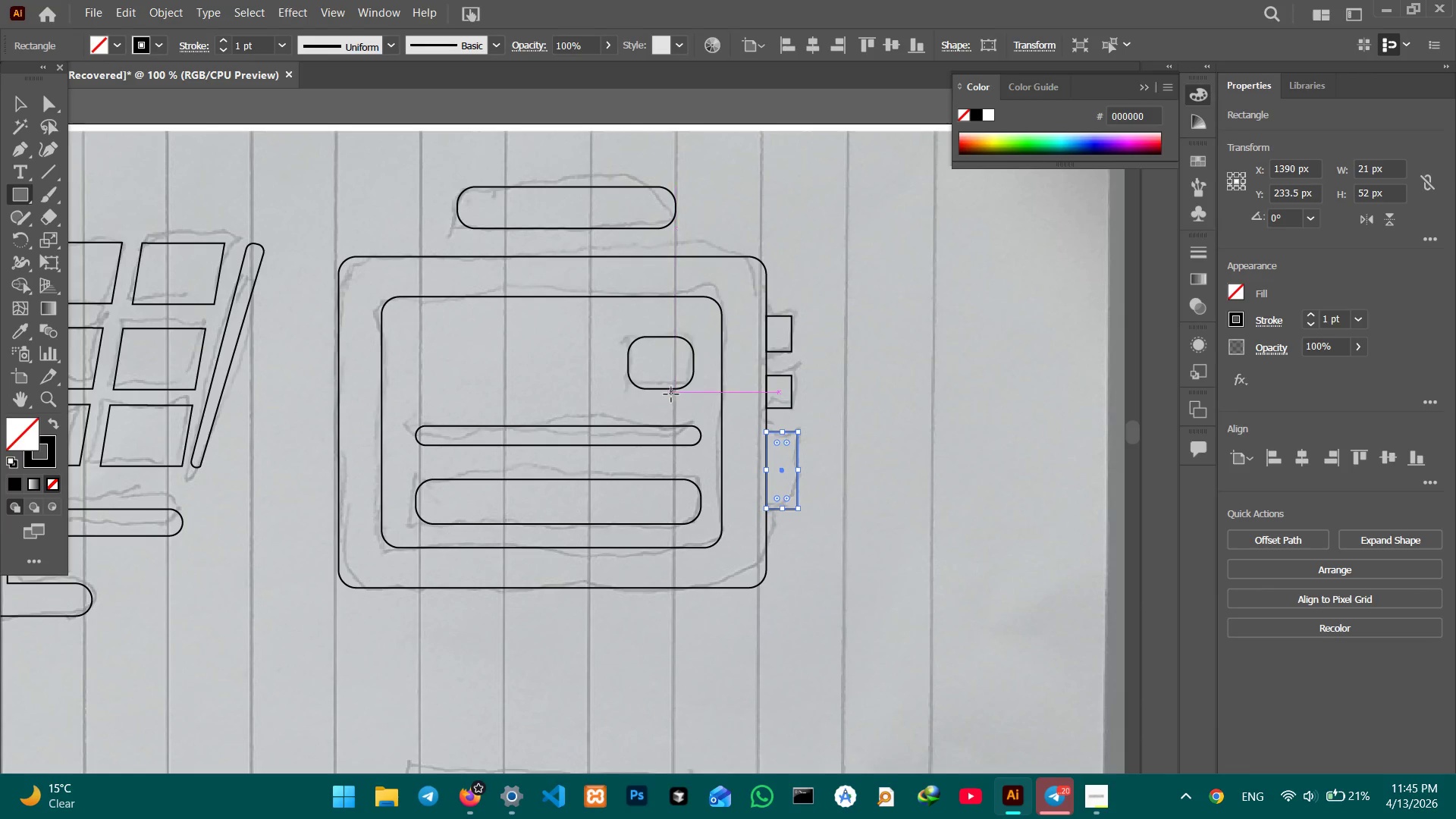 
left_click([671, 391])
 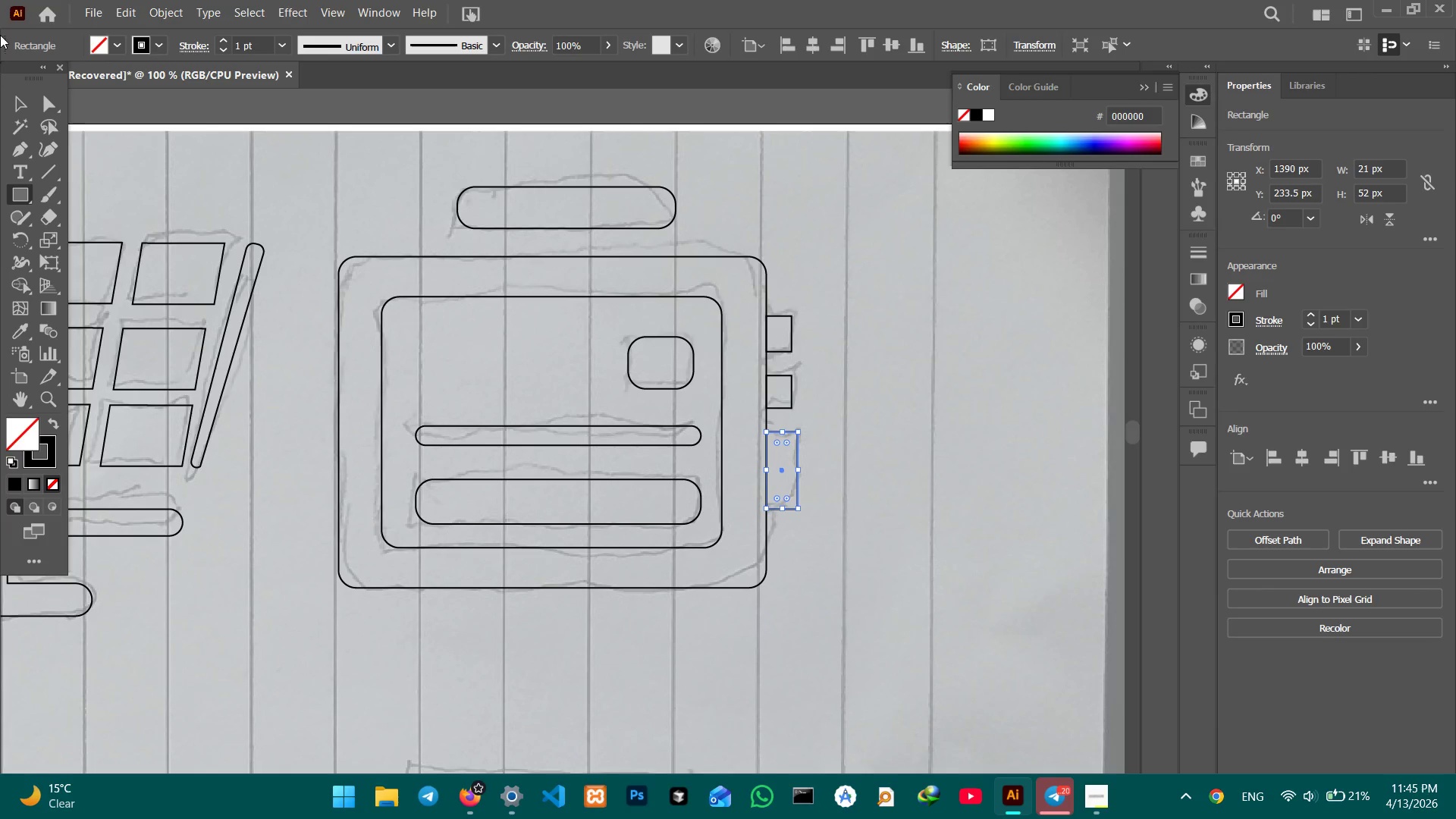 
left_click([11, 96])
 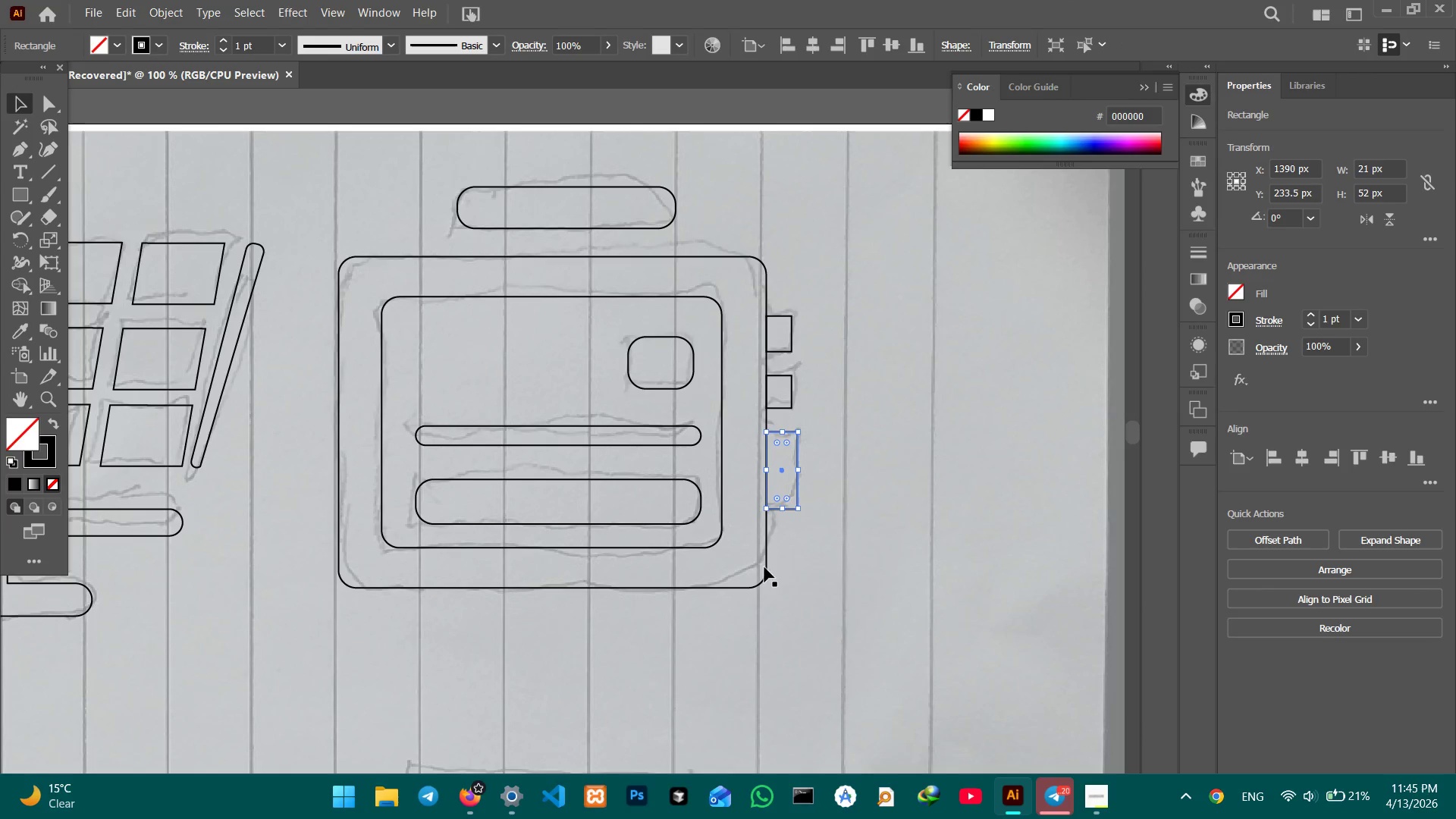 
left_click([771, 576])
 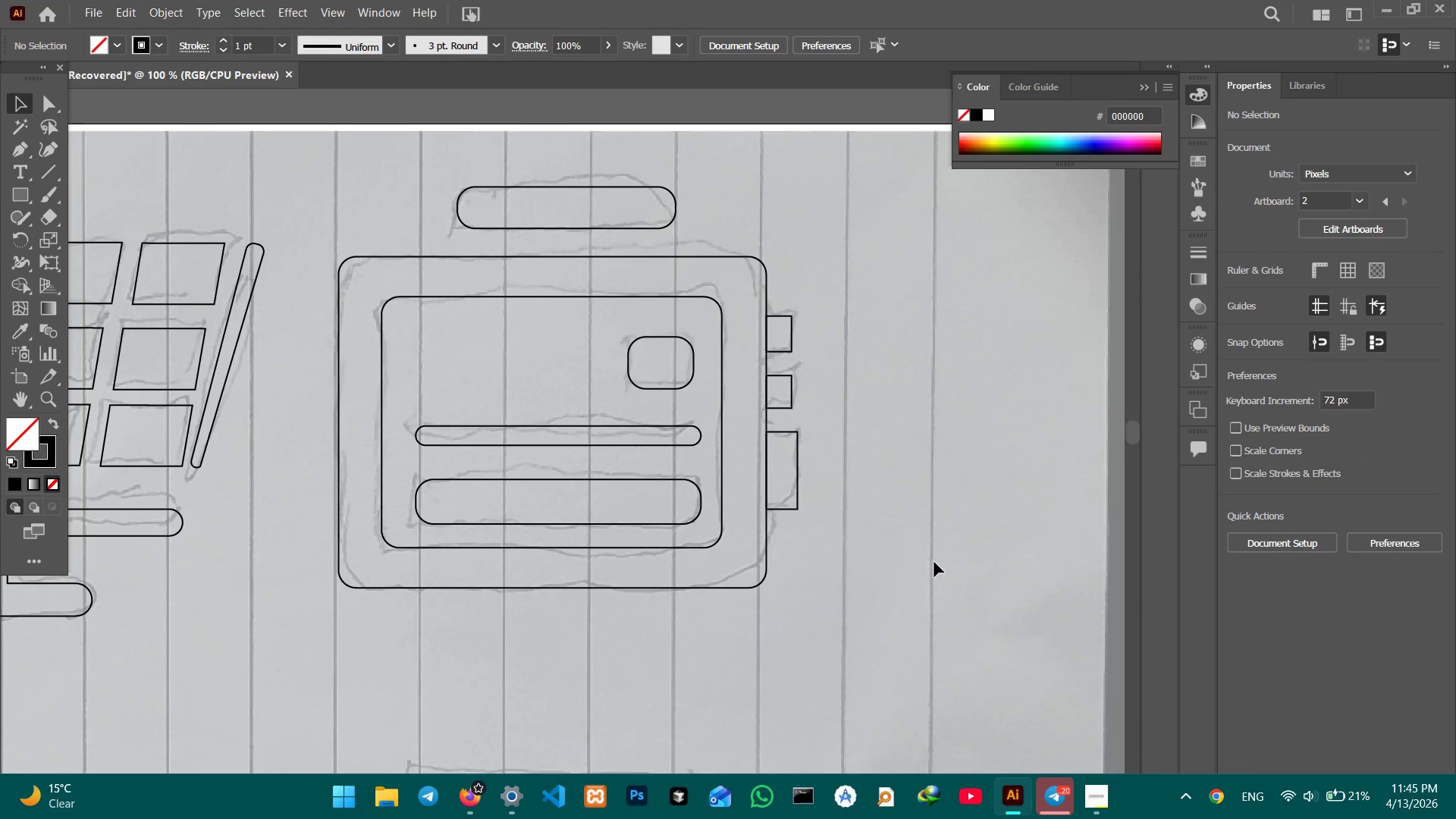 
hold_key(key=ControlLeft, duration=0.92)
 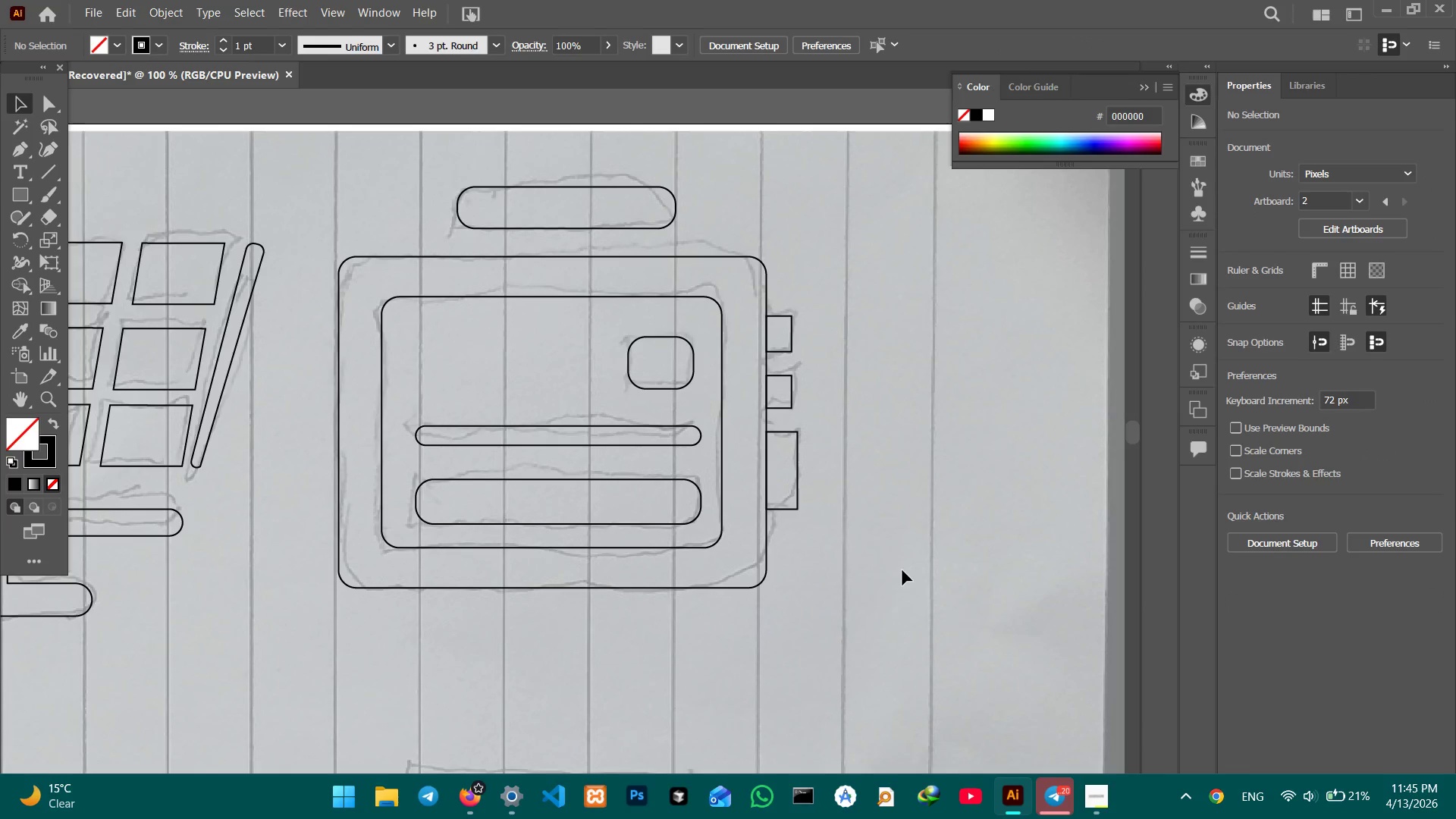 
hold_key(key=Space, duration=1.51)
 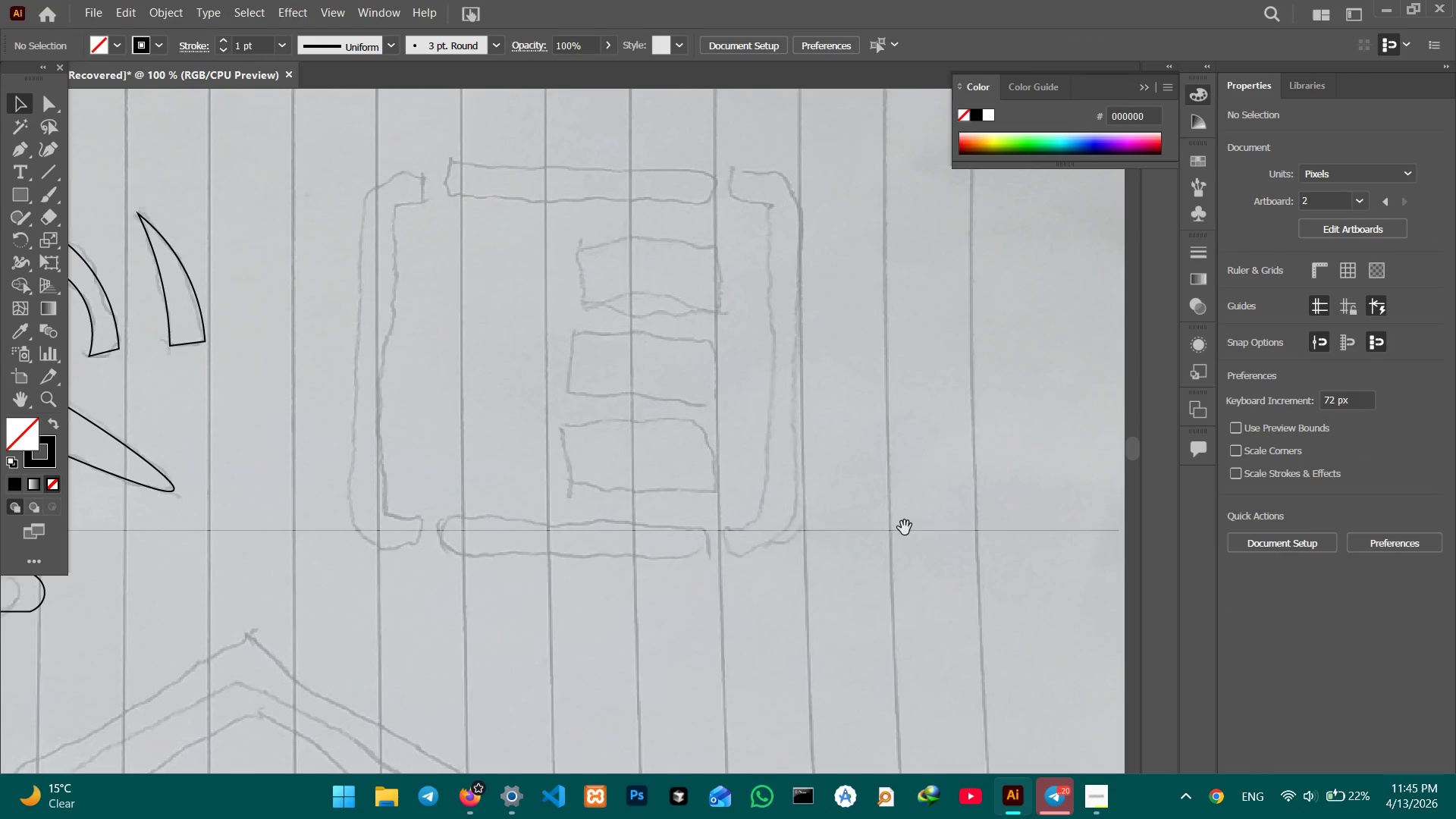 
left_click_drag(start_coordinate=[889, 619], to_coordinate=[933, 447])
 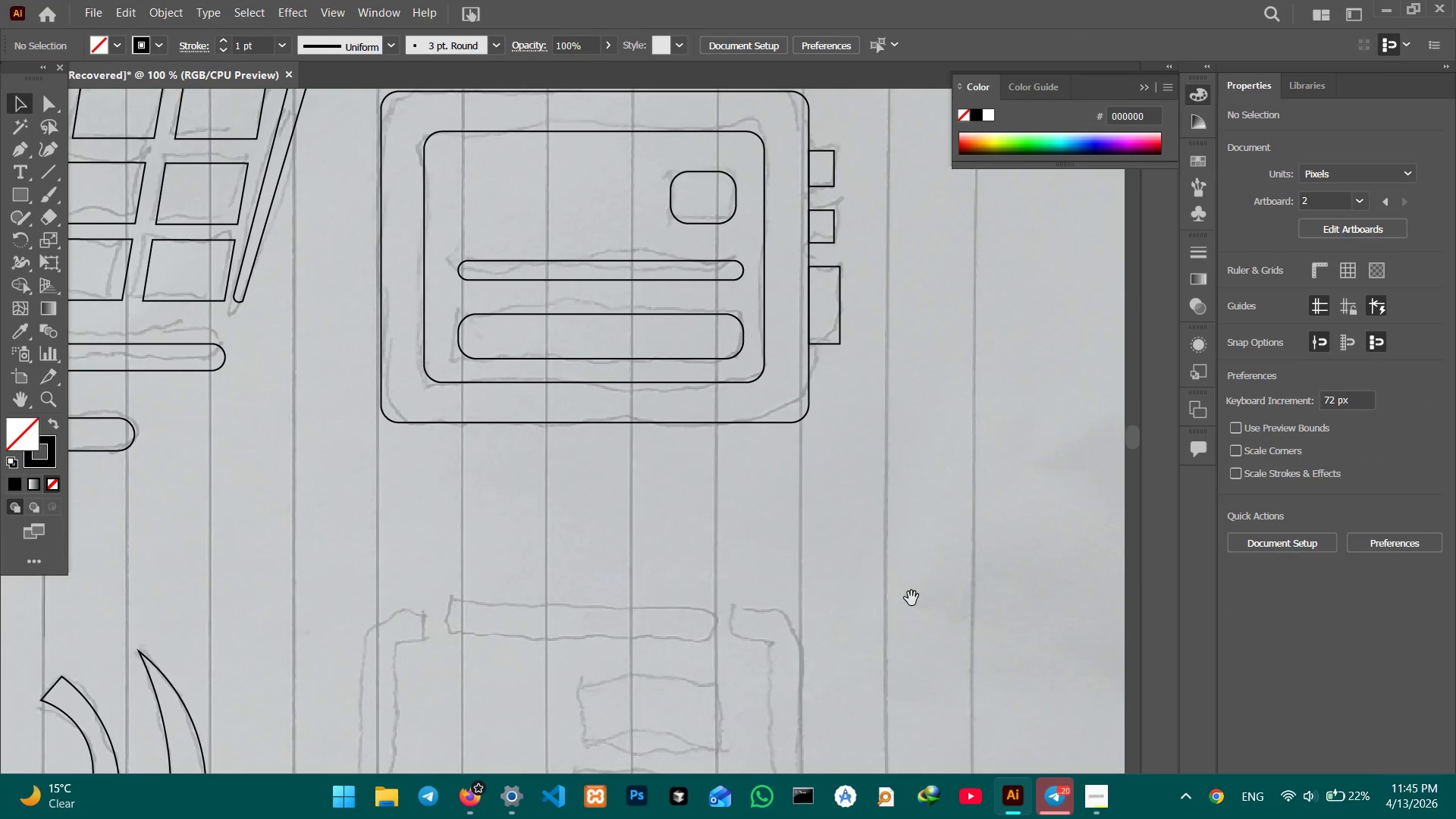 
left_click_drag(start_coordinate=[912, 596], to_coordinate=[907, 431])
 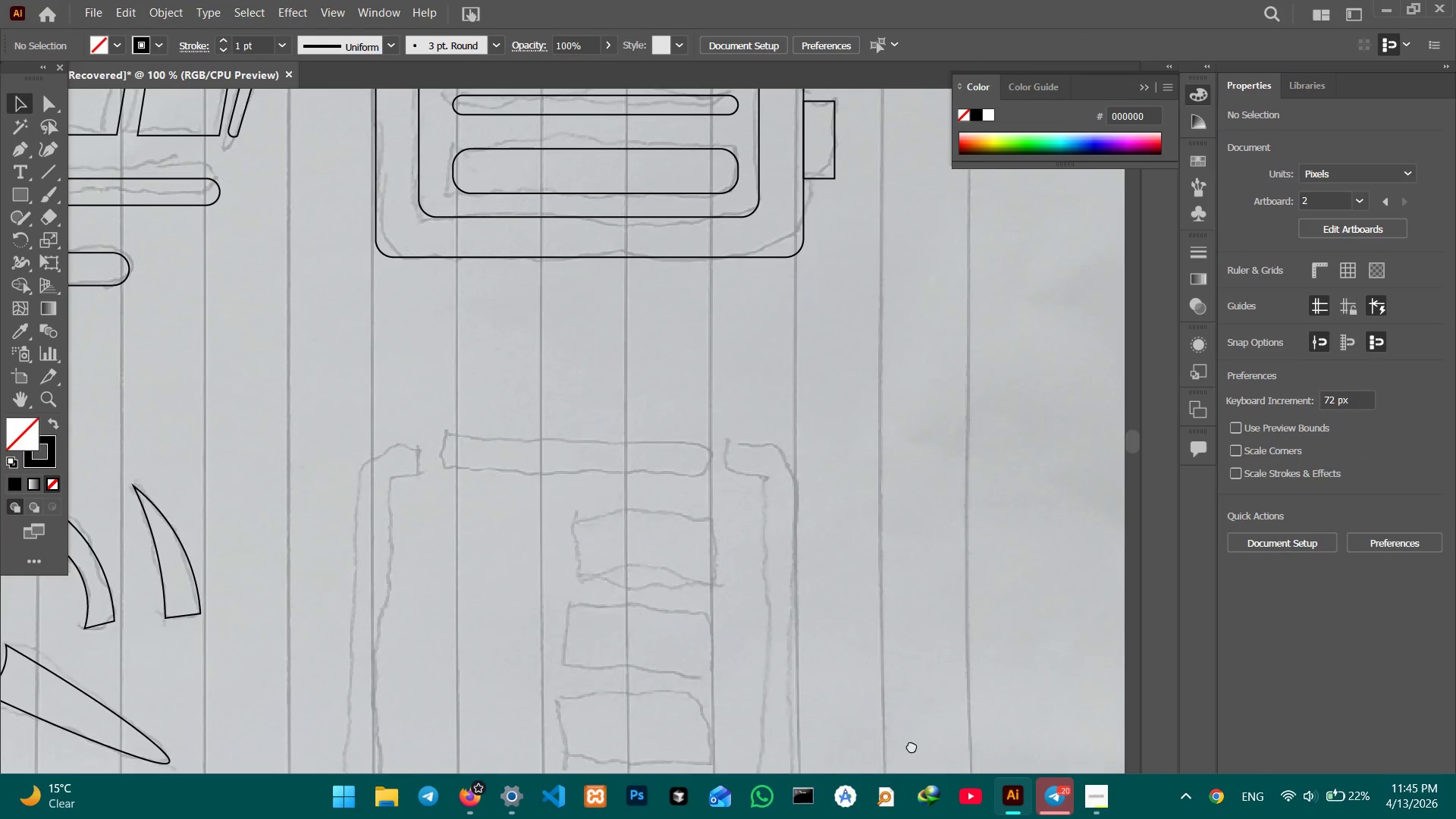 
left_click_drag(start_coordinate=[912, 748], to_coordinate=[922, 495])
 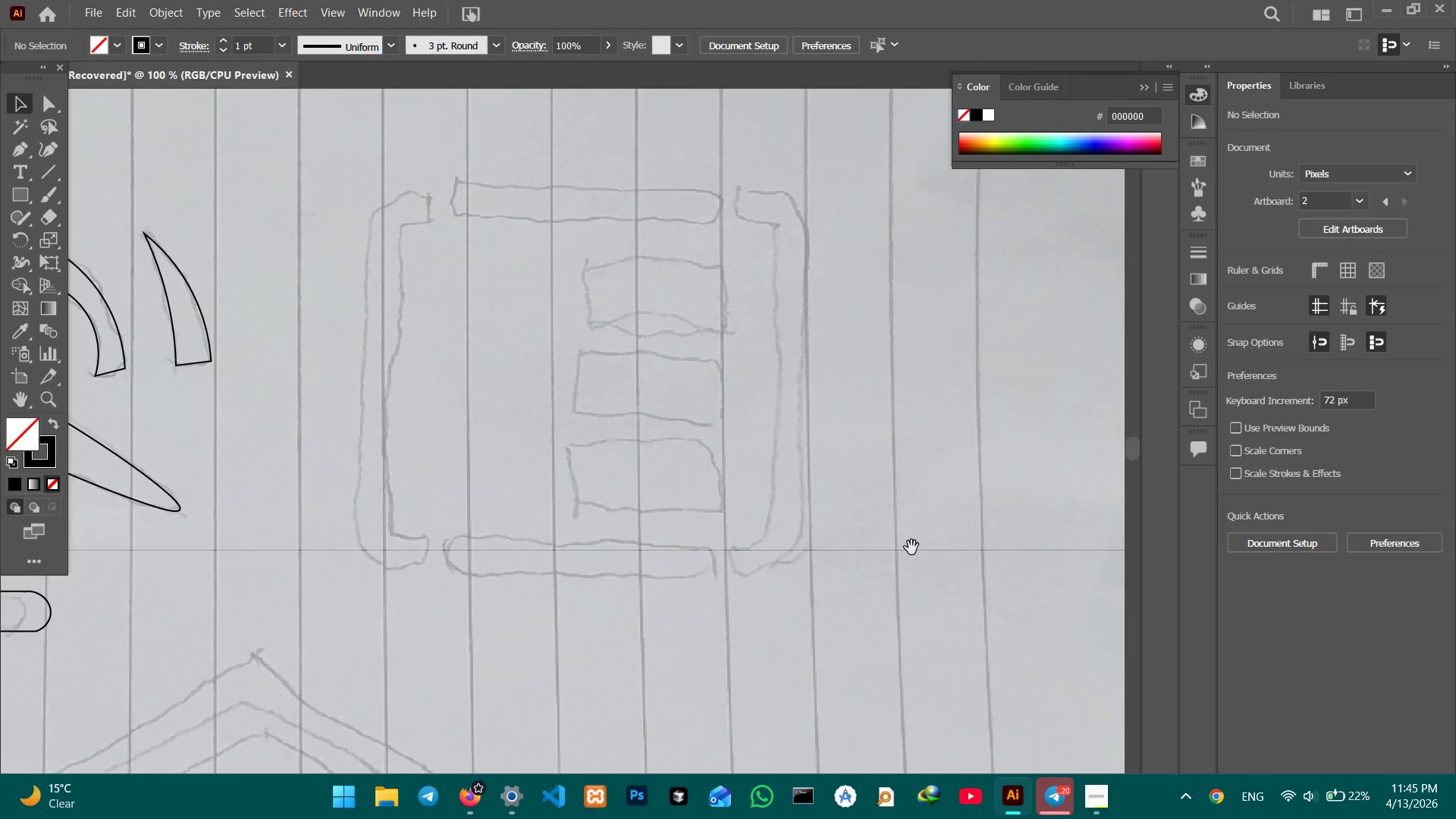 
hold_key(key=Space, duration=0.53)
 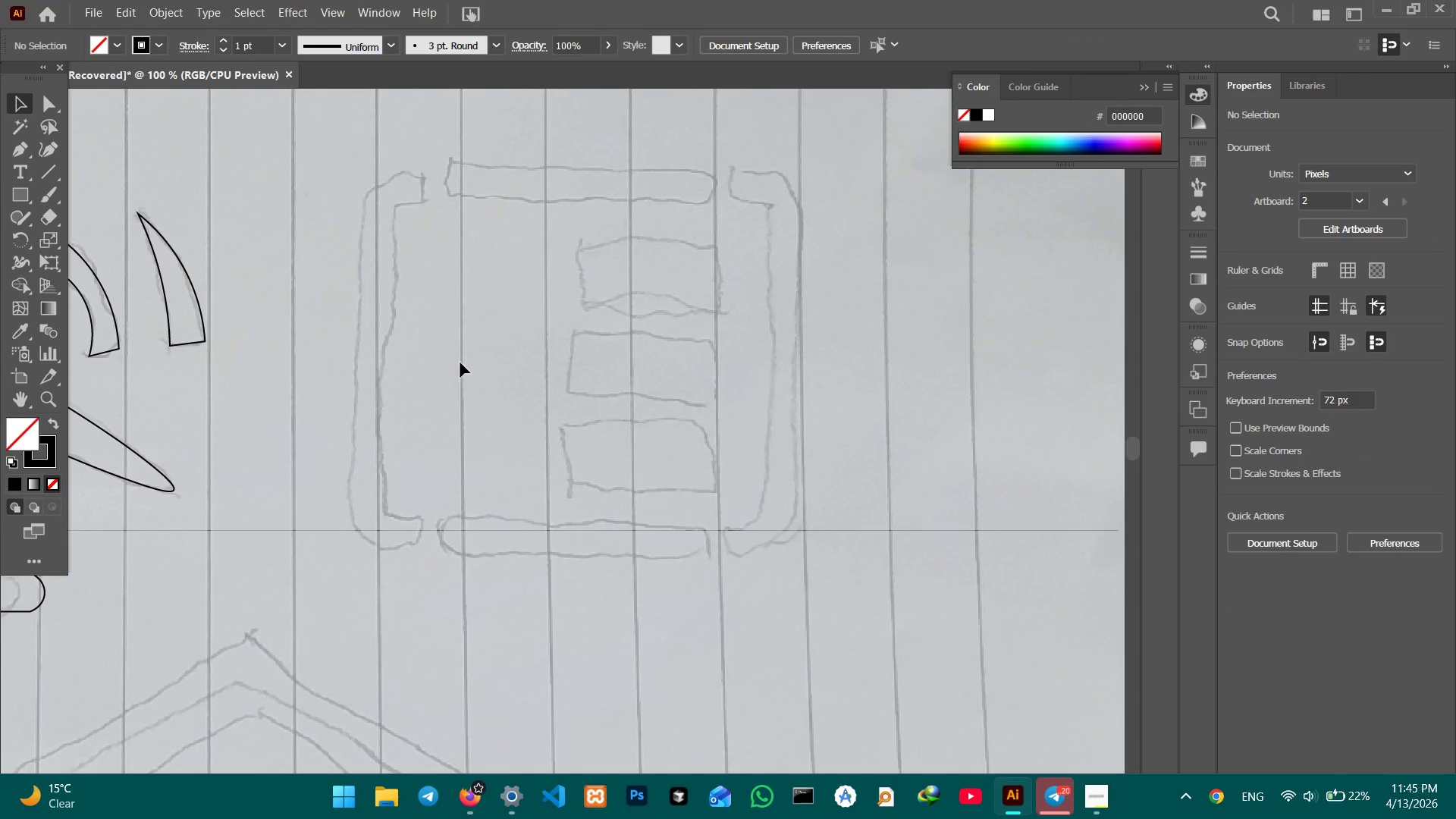 
left_click_drag(start_coordinate=[911, 548], to_coordinate=[905, 528])
 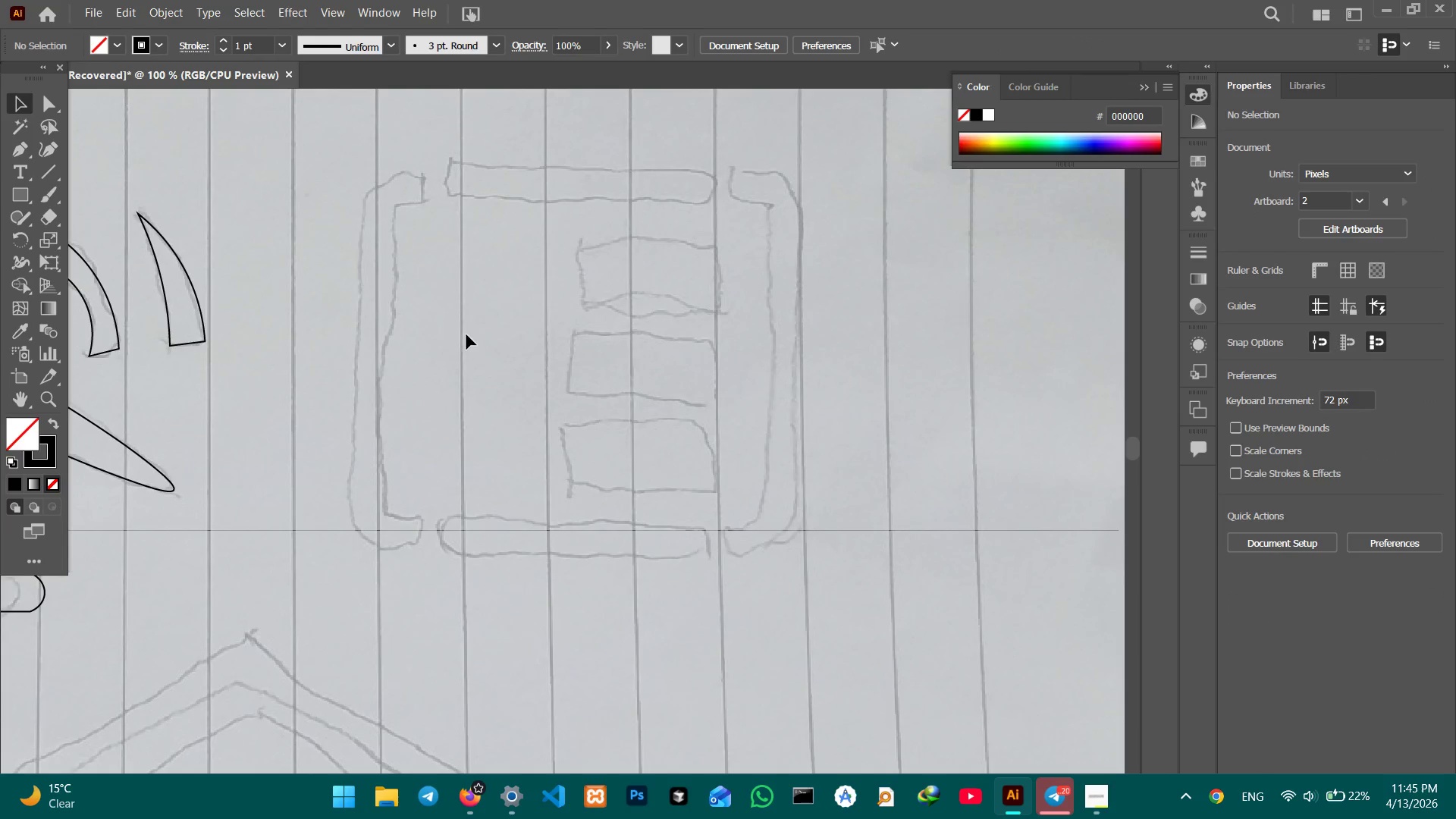 
hold_key(key=Space, duration=1.3)
 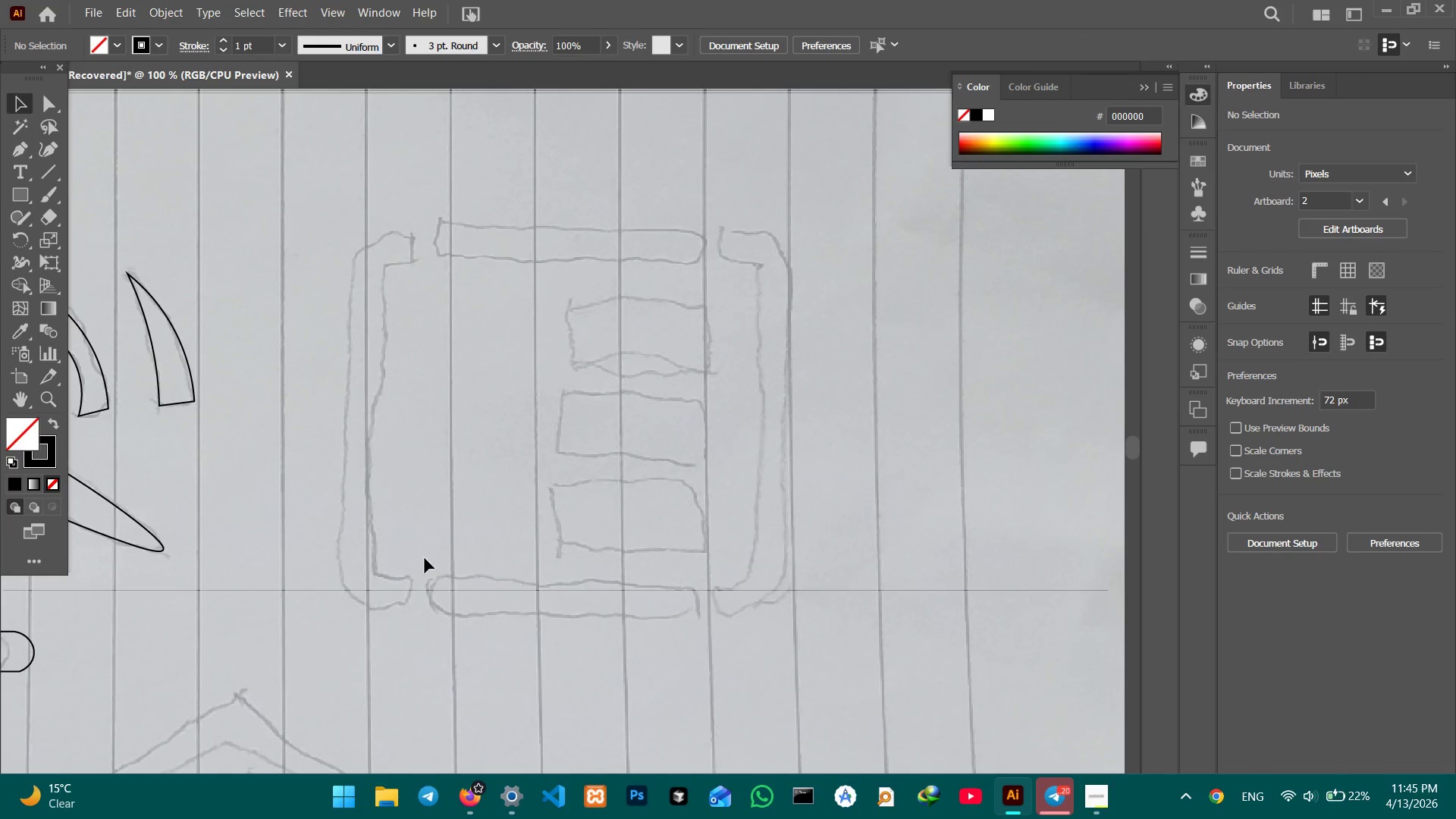 
left_click_drag(start_coordinate=[507, 400], to_coordinate=[497, 460])
 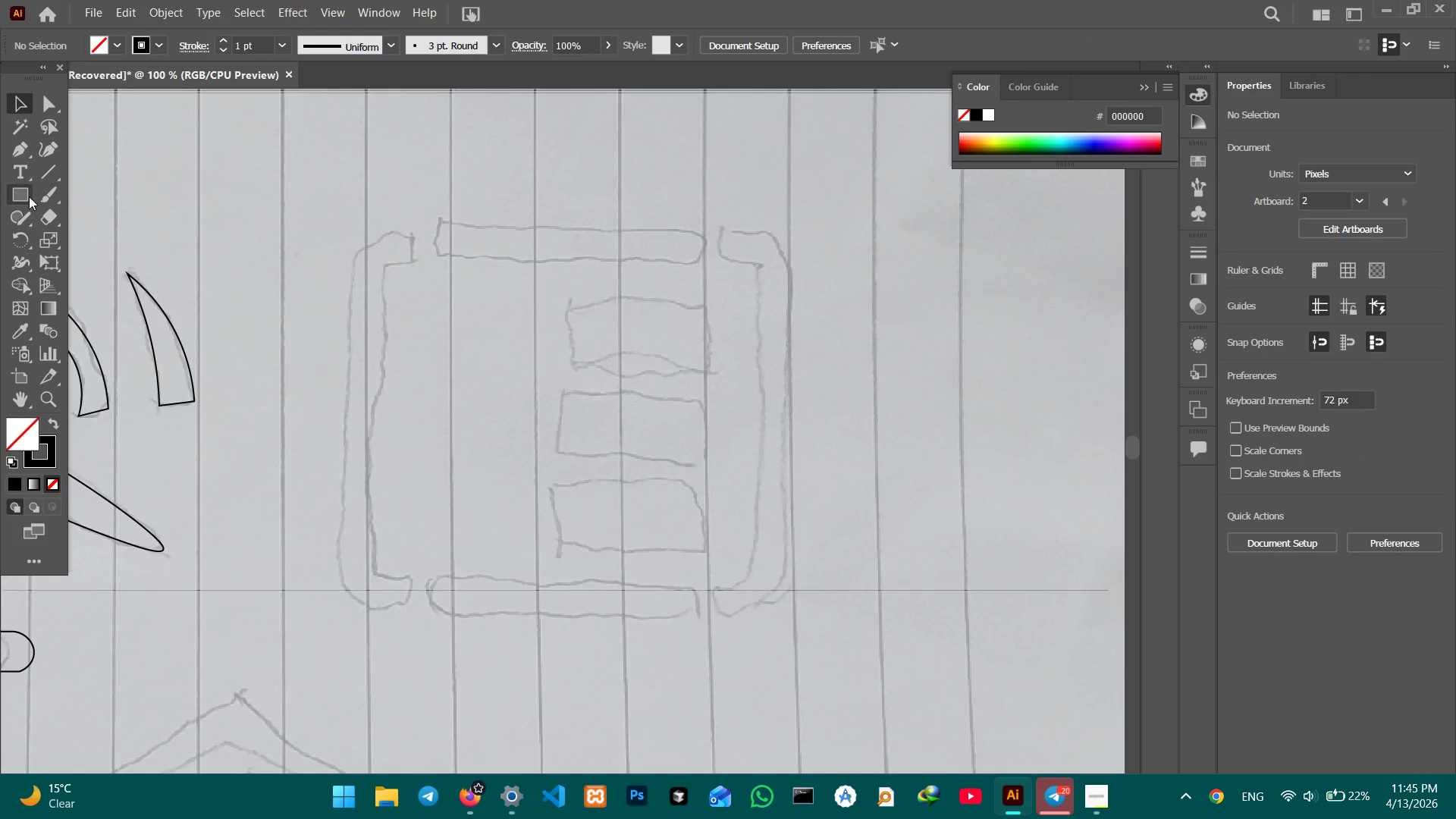 
right_click([27, 196])
 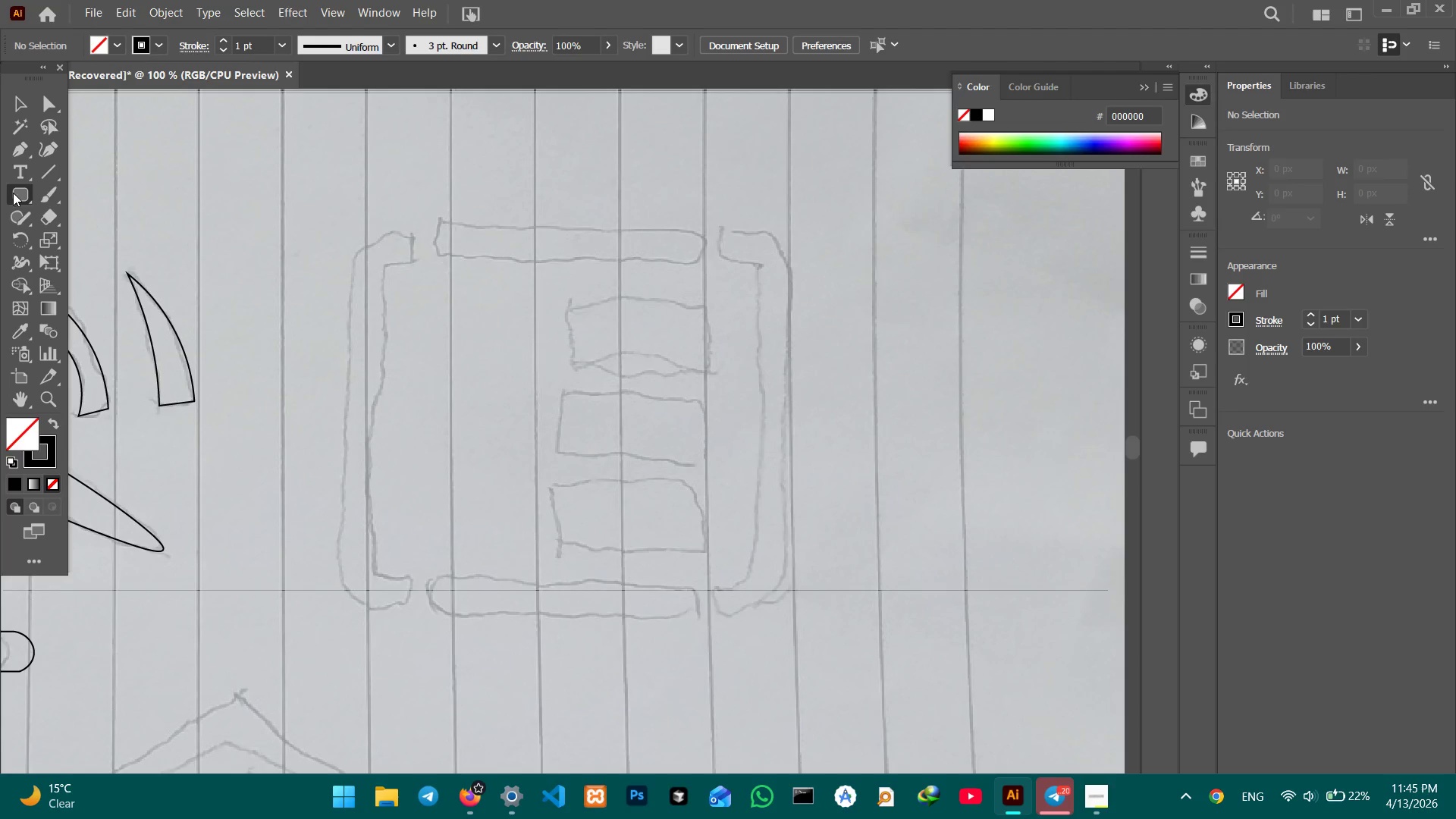 
left_click([69, 196])
 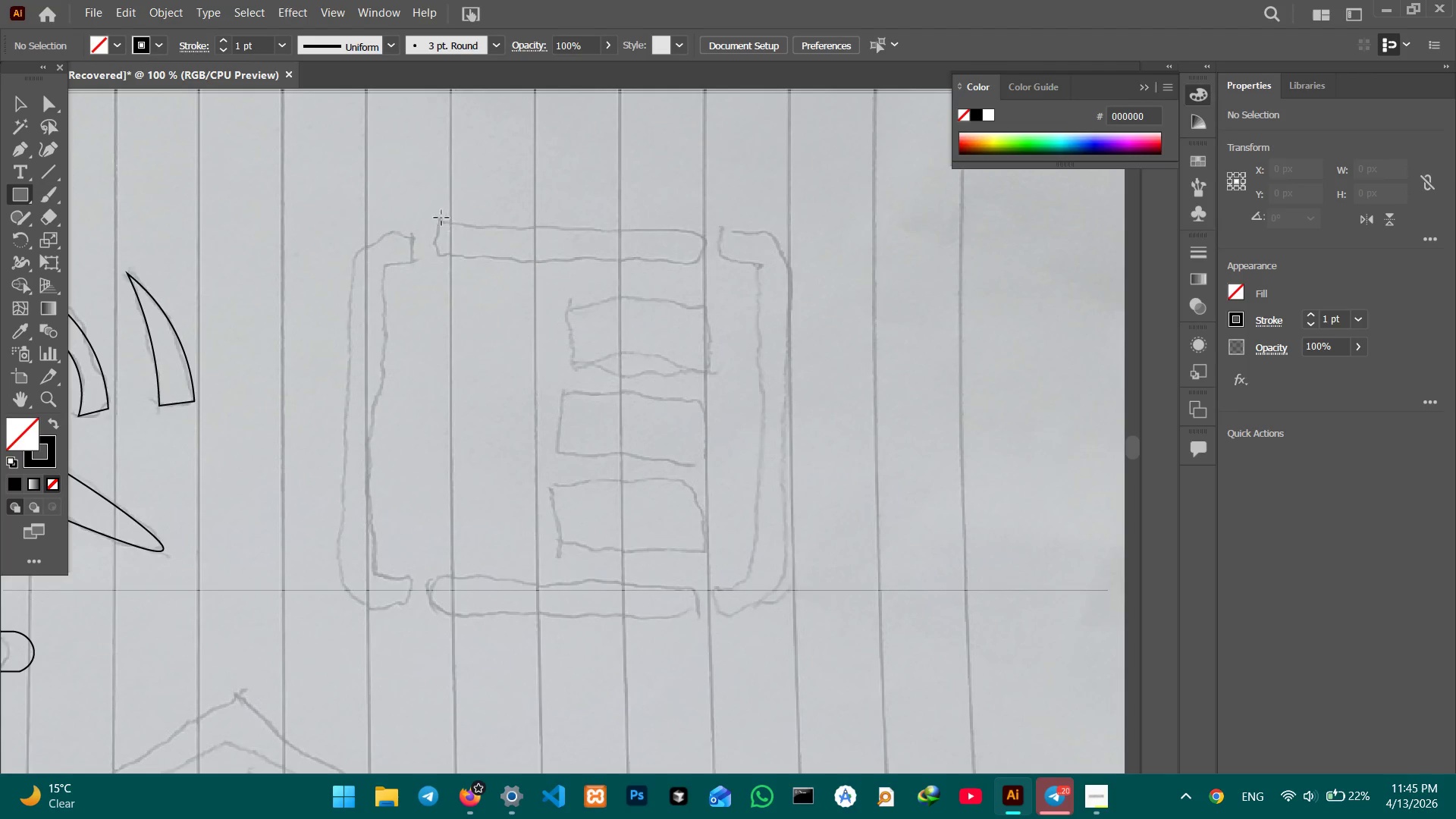 
left_click_drag(start_coordinate=[440, 224], to_coordinate=[704, 259])
 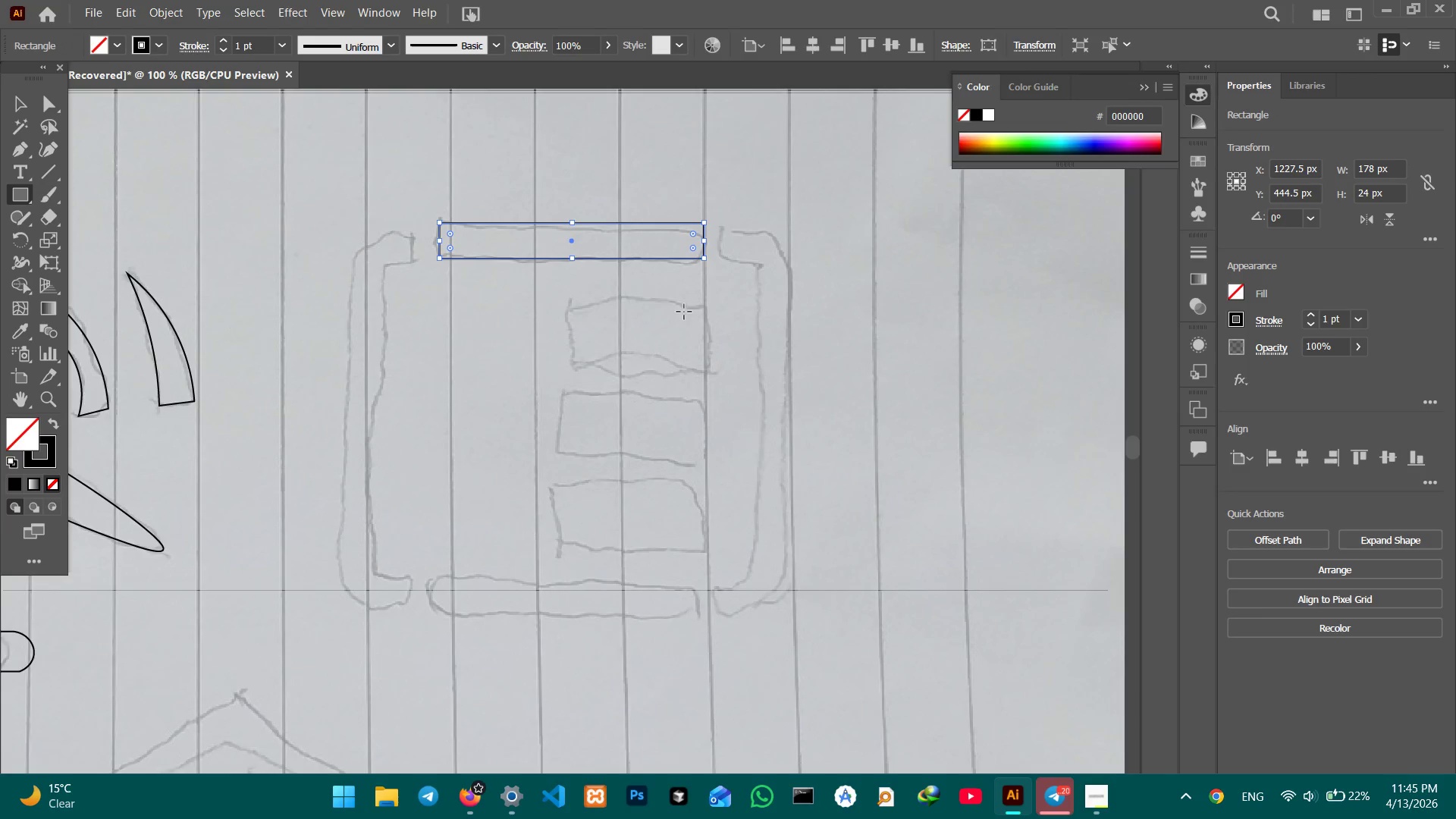 
scroll: coordinate [621, 396], scroll_direction: down, amount: 8.0
 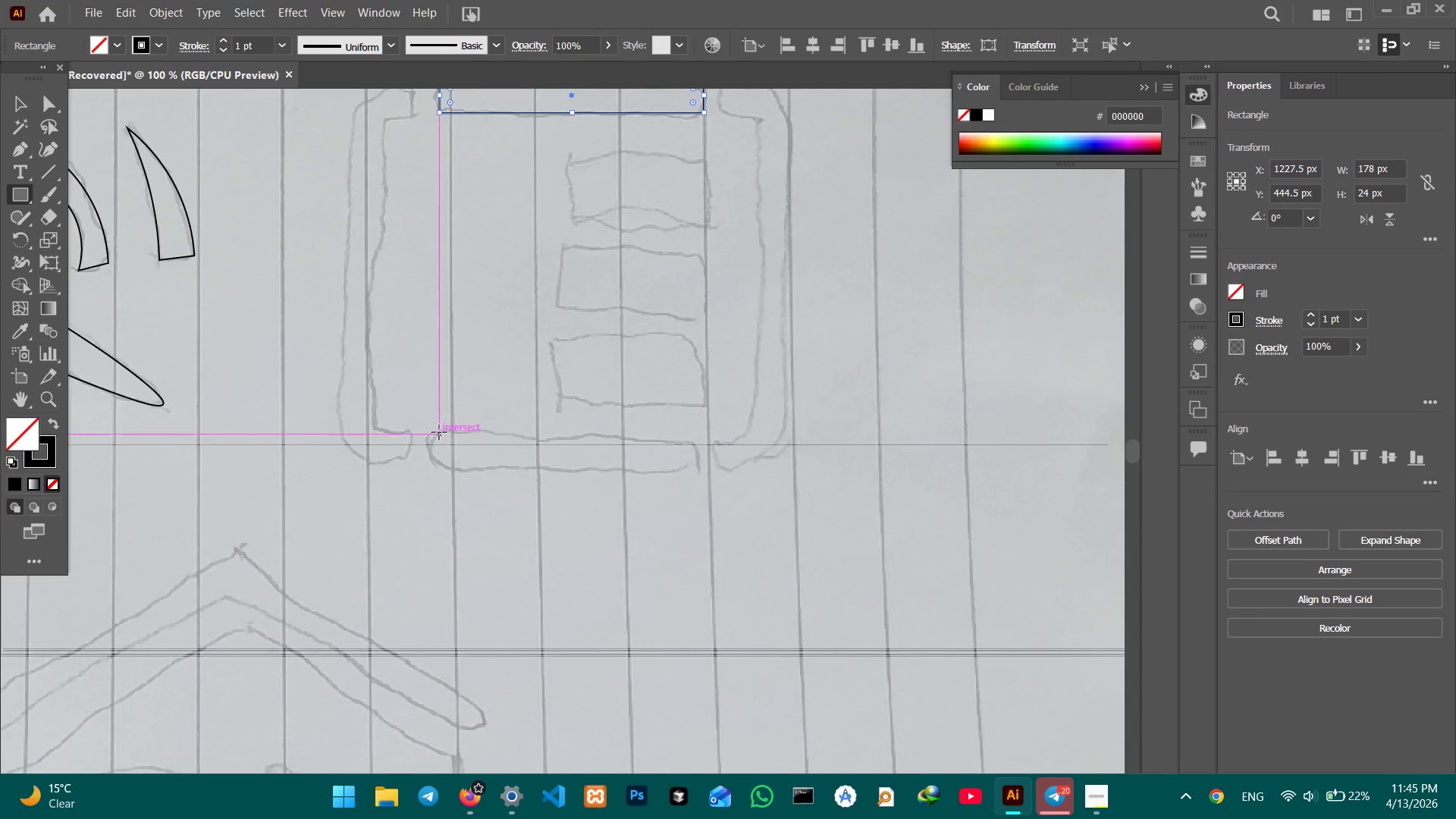 
left_click_drag(start_coordinate=[438, 433], to_coordinate=[707, 469])
 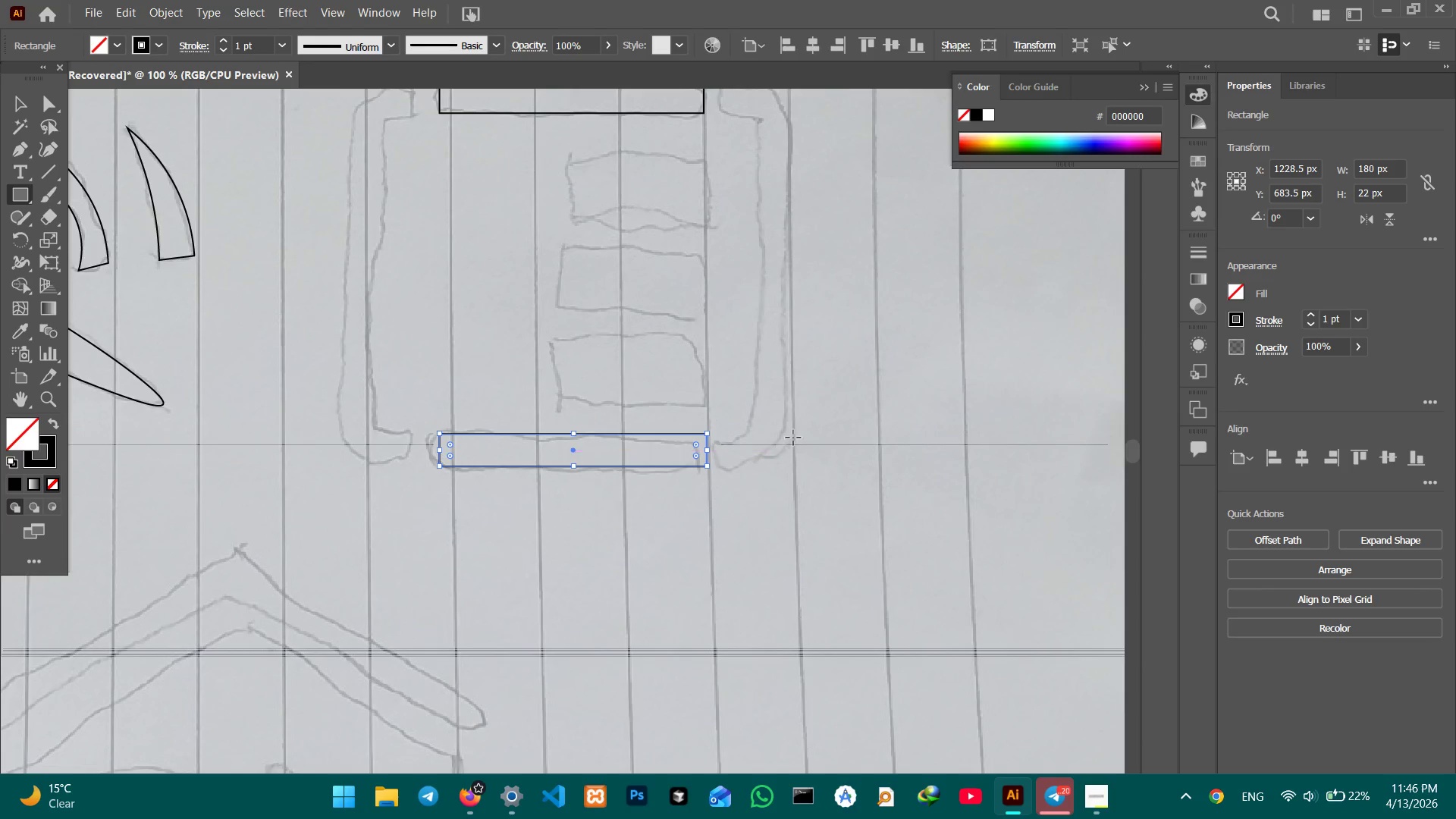 
hold_key(key=Space, duration=1.09)
 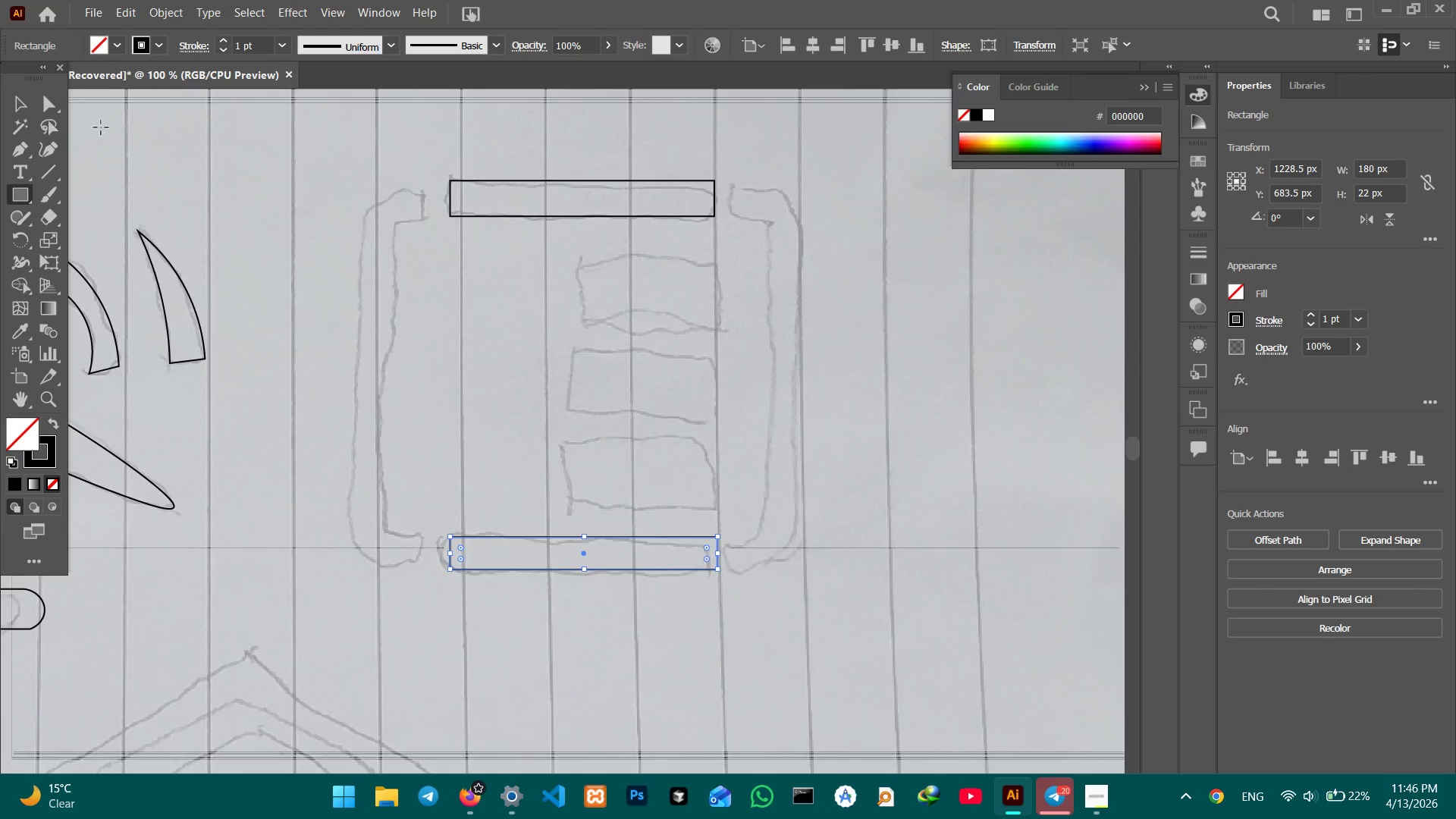 
left_click_drag(start_coordinate=[801, 383], to_coordinate=[811, 485])
 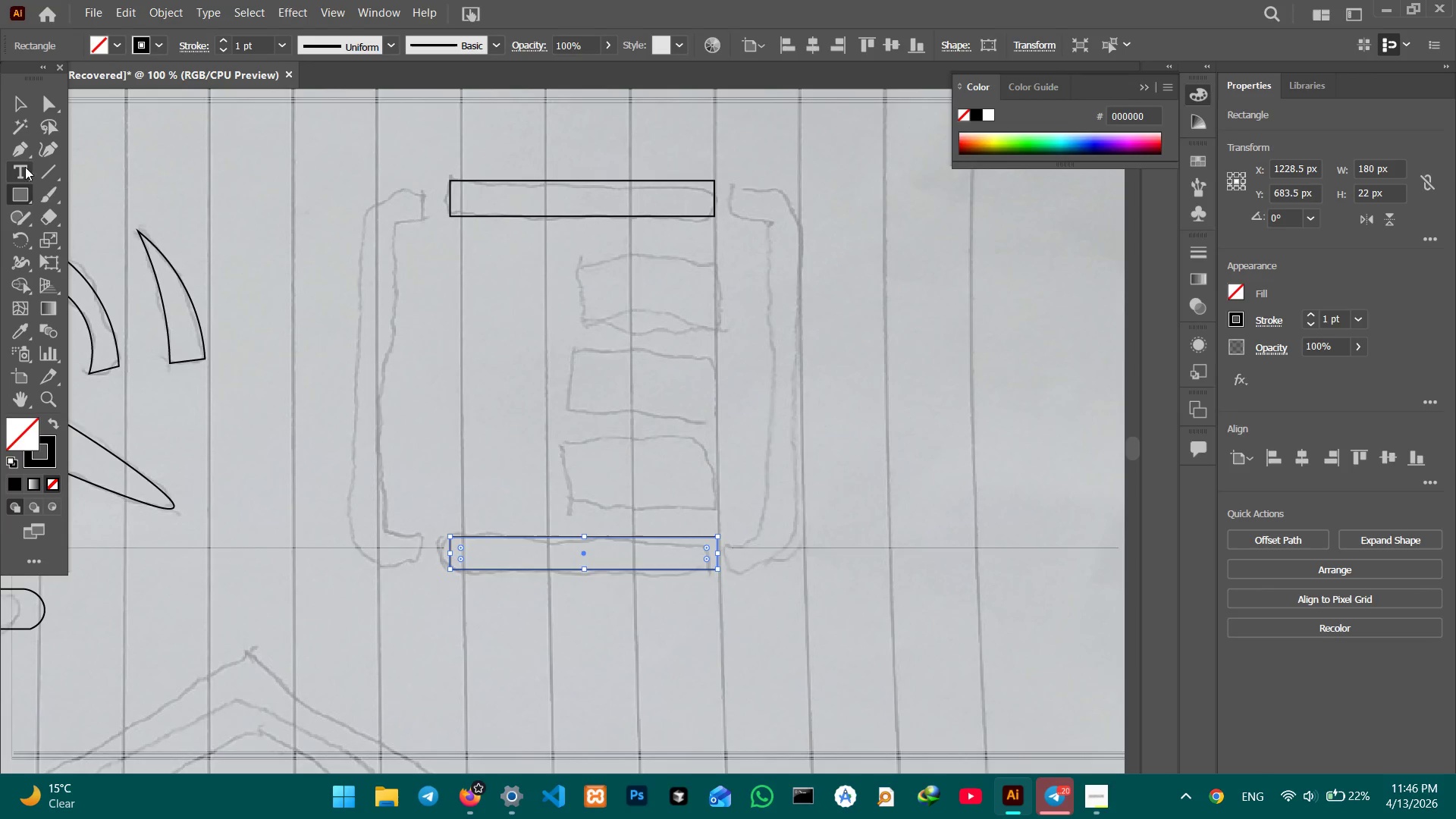 
right_click([20, 186])
 